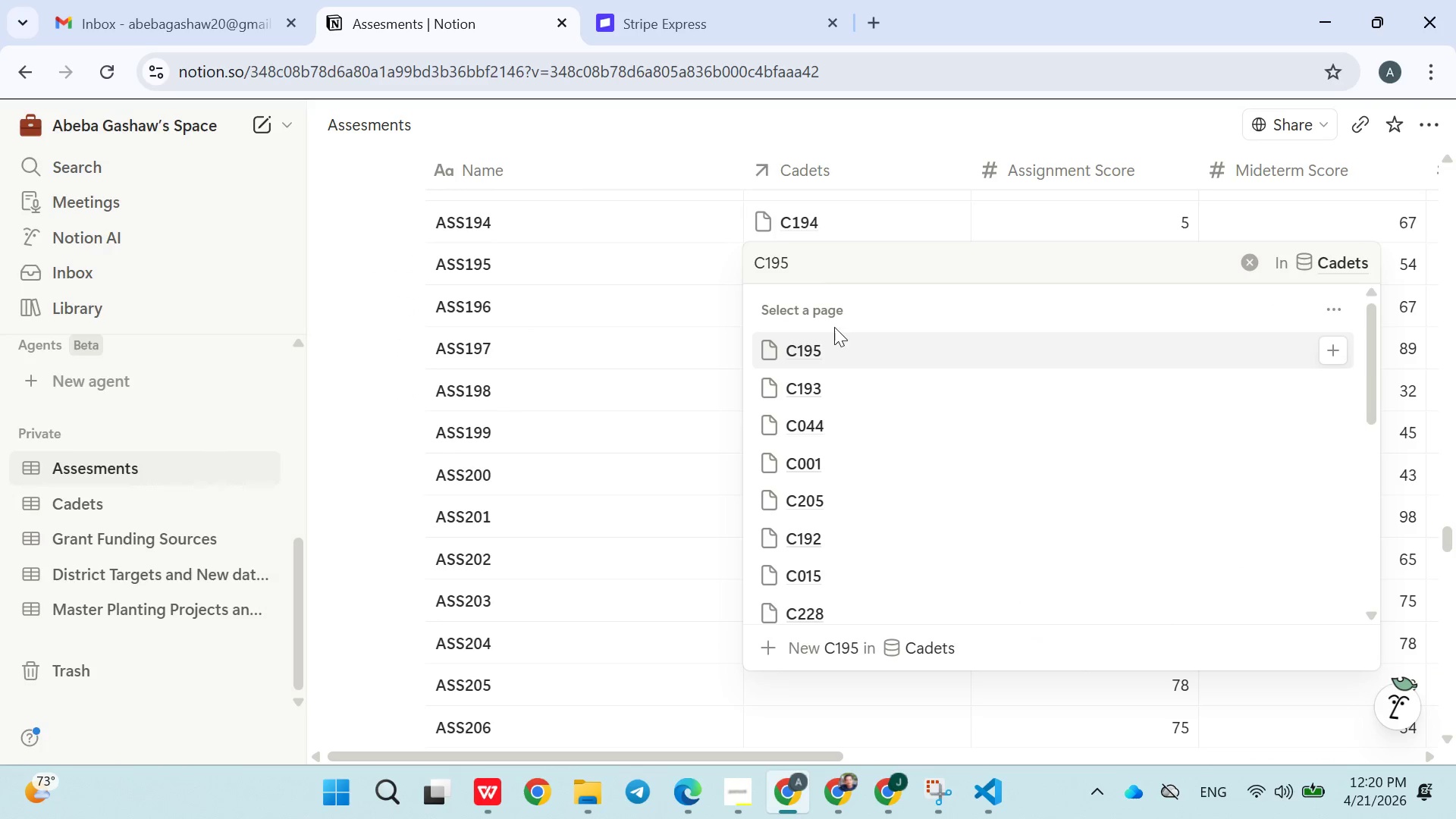 
left_click([834, 341])
 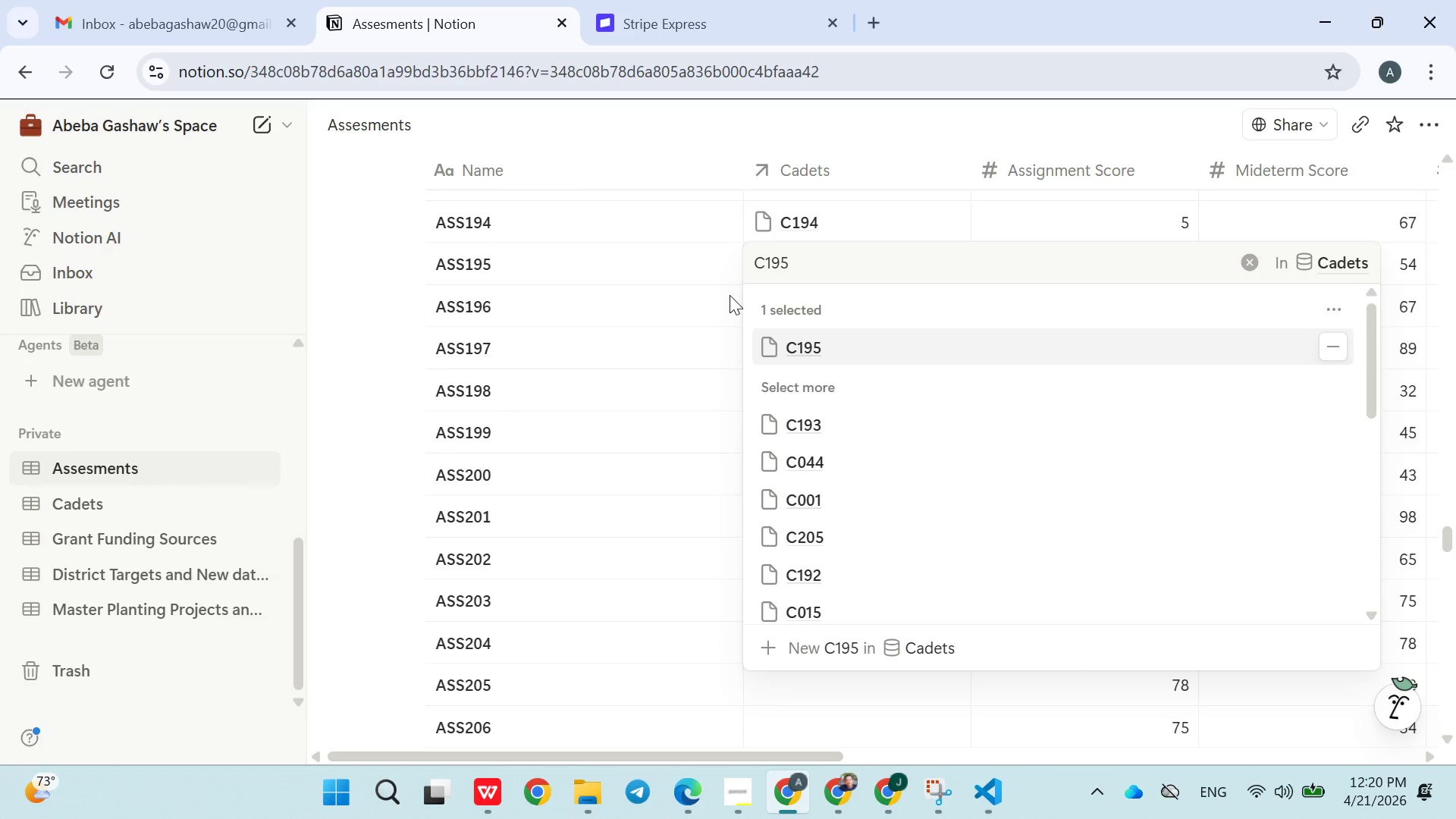 
left_click([730, 295])
 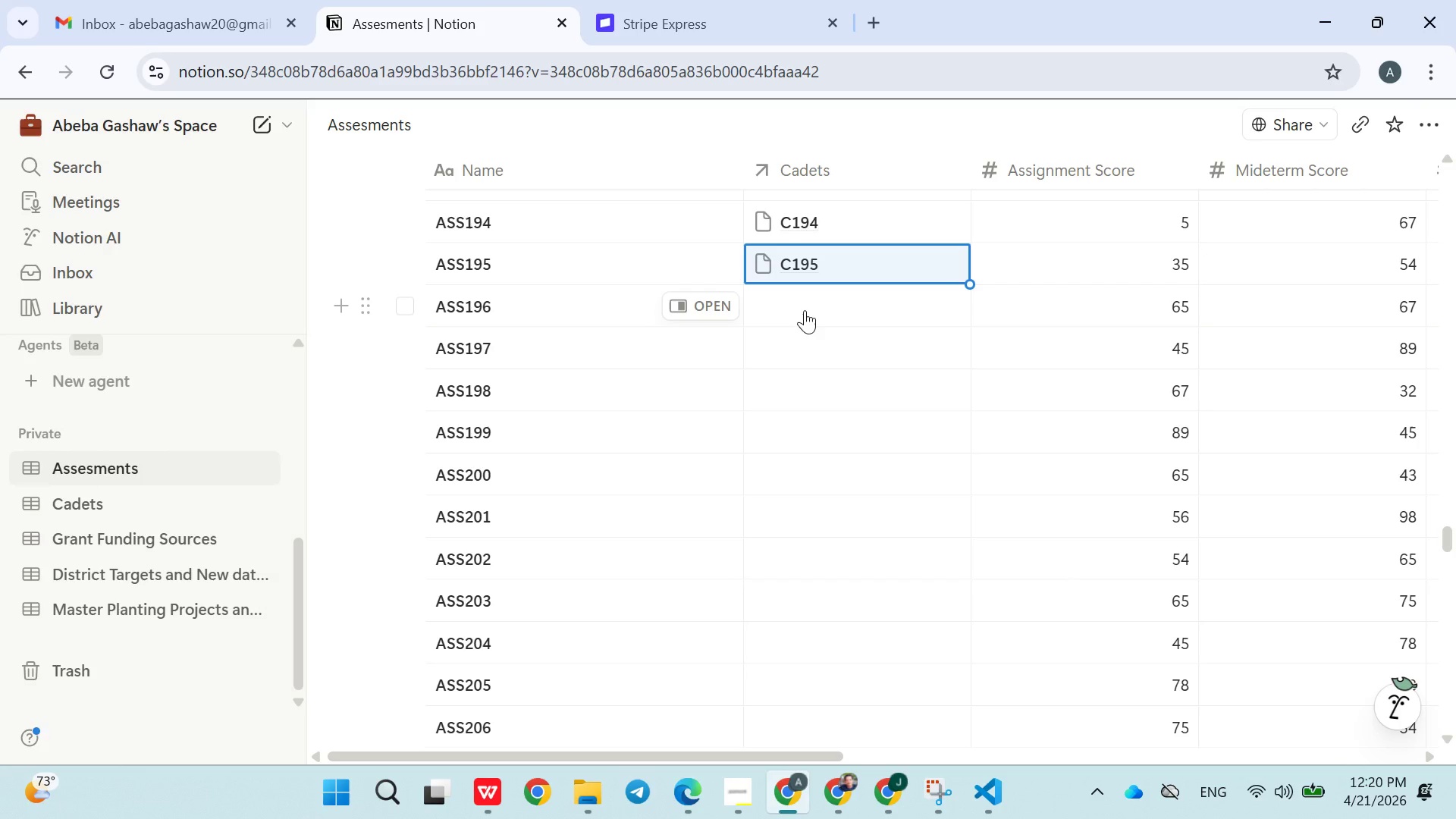 
left_click([805, 310])
 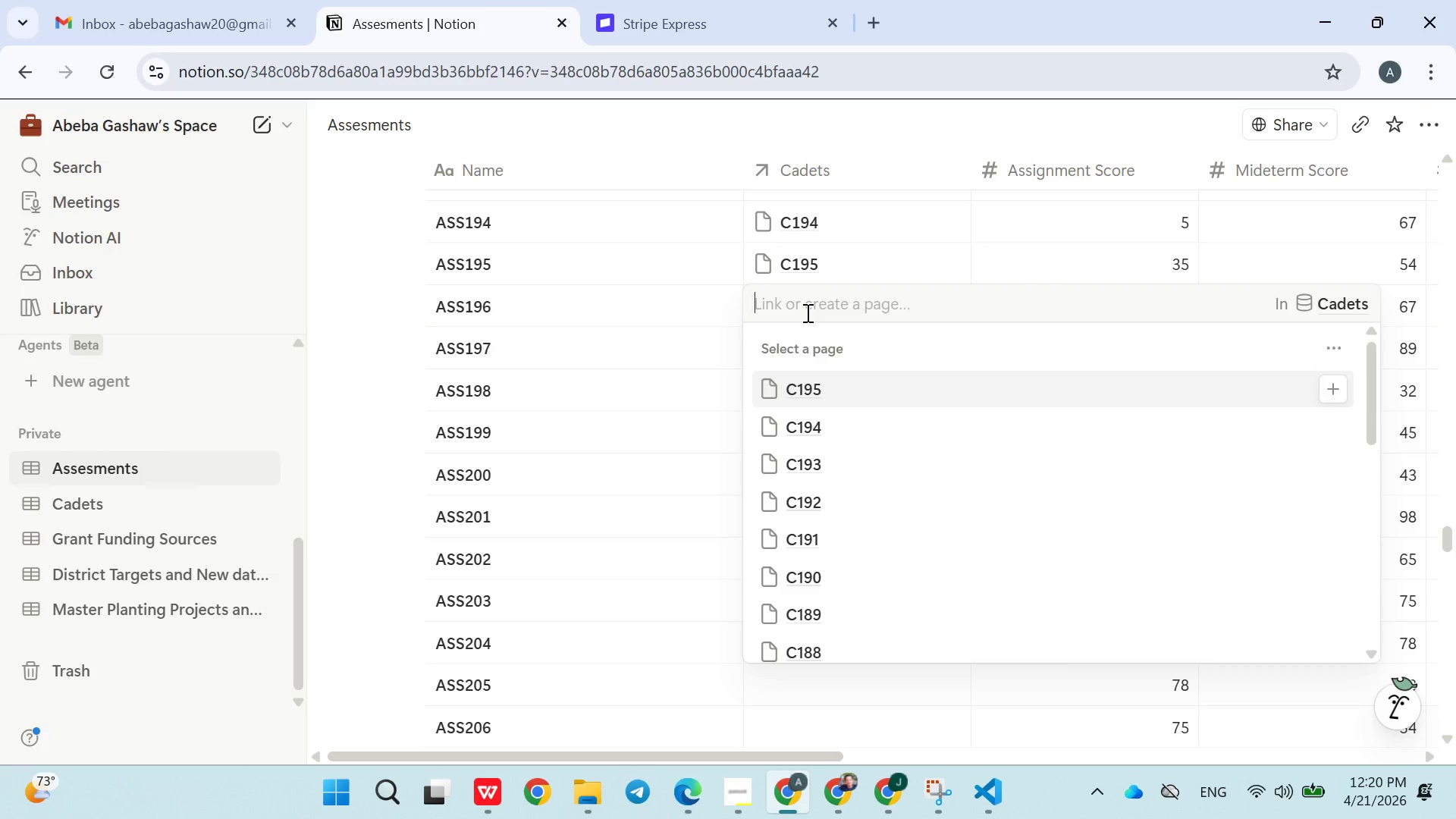 
type(c196)
 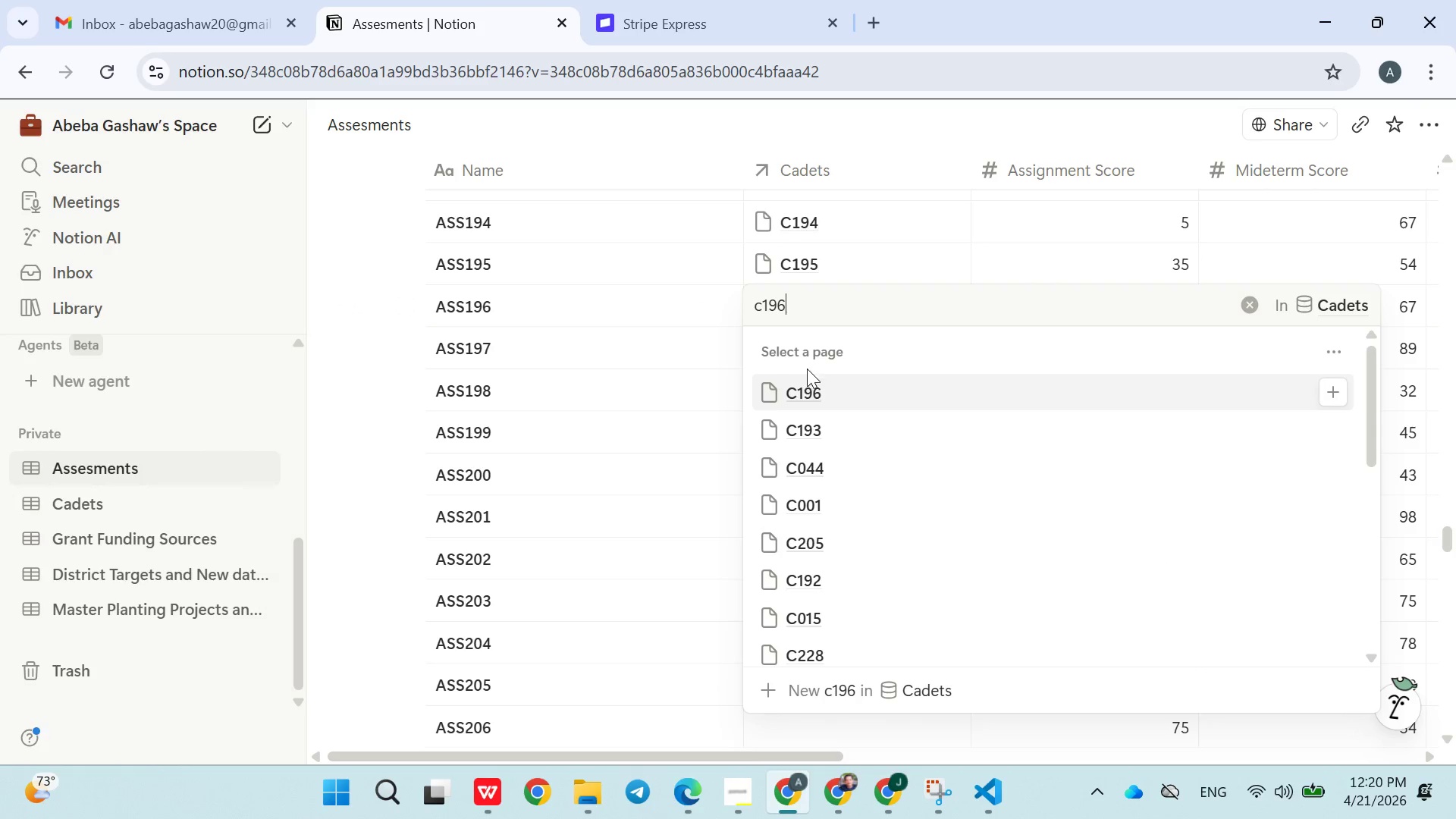 
left_click([807, 390])
 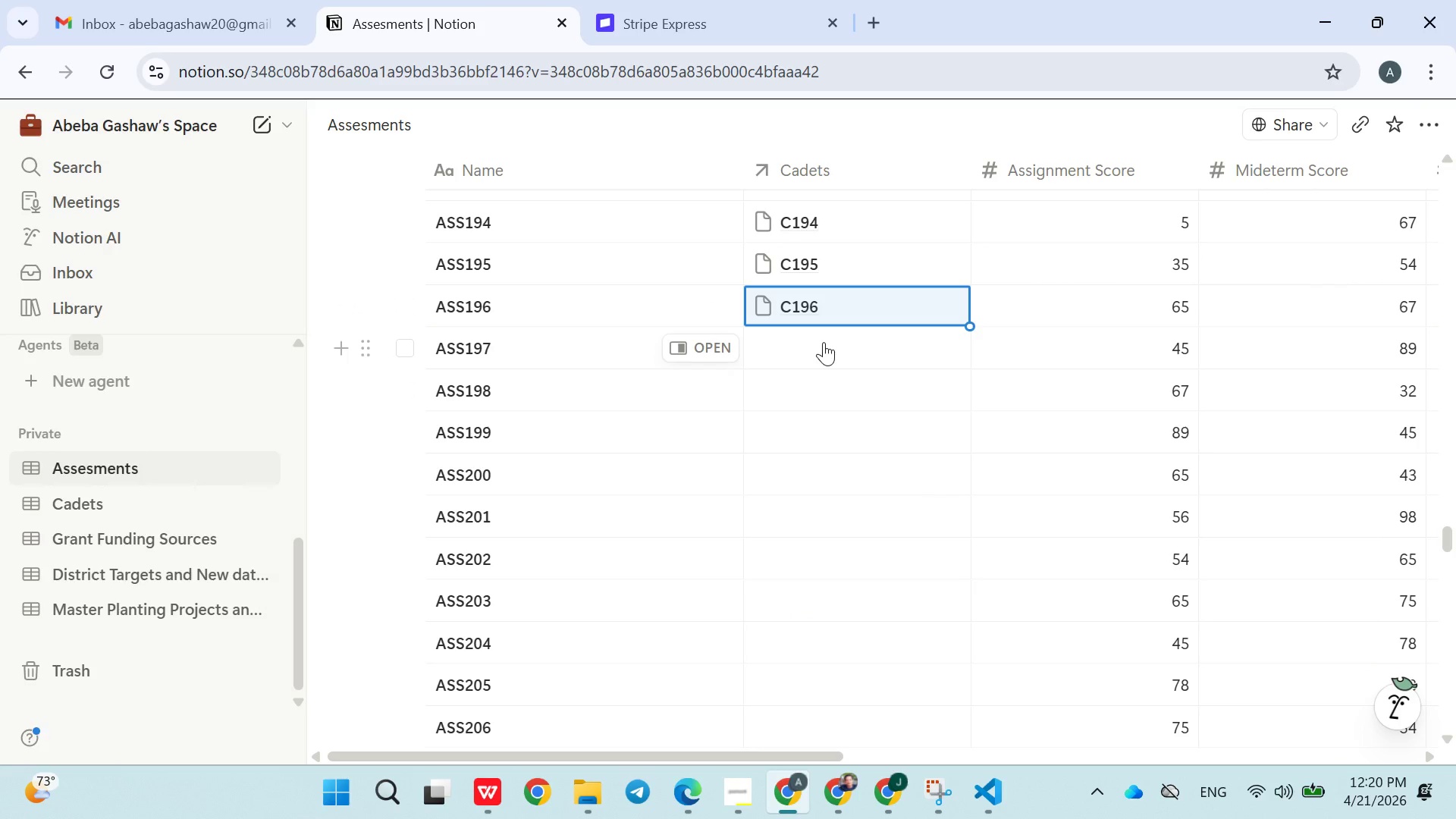 
left_click([824, 340])
 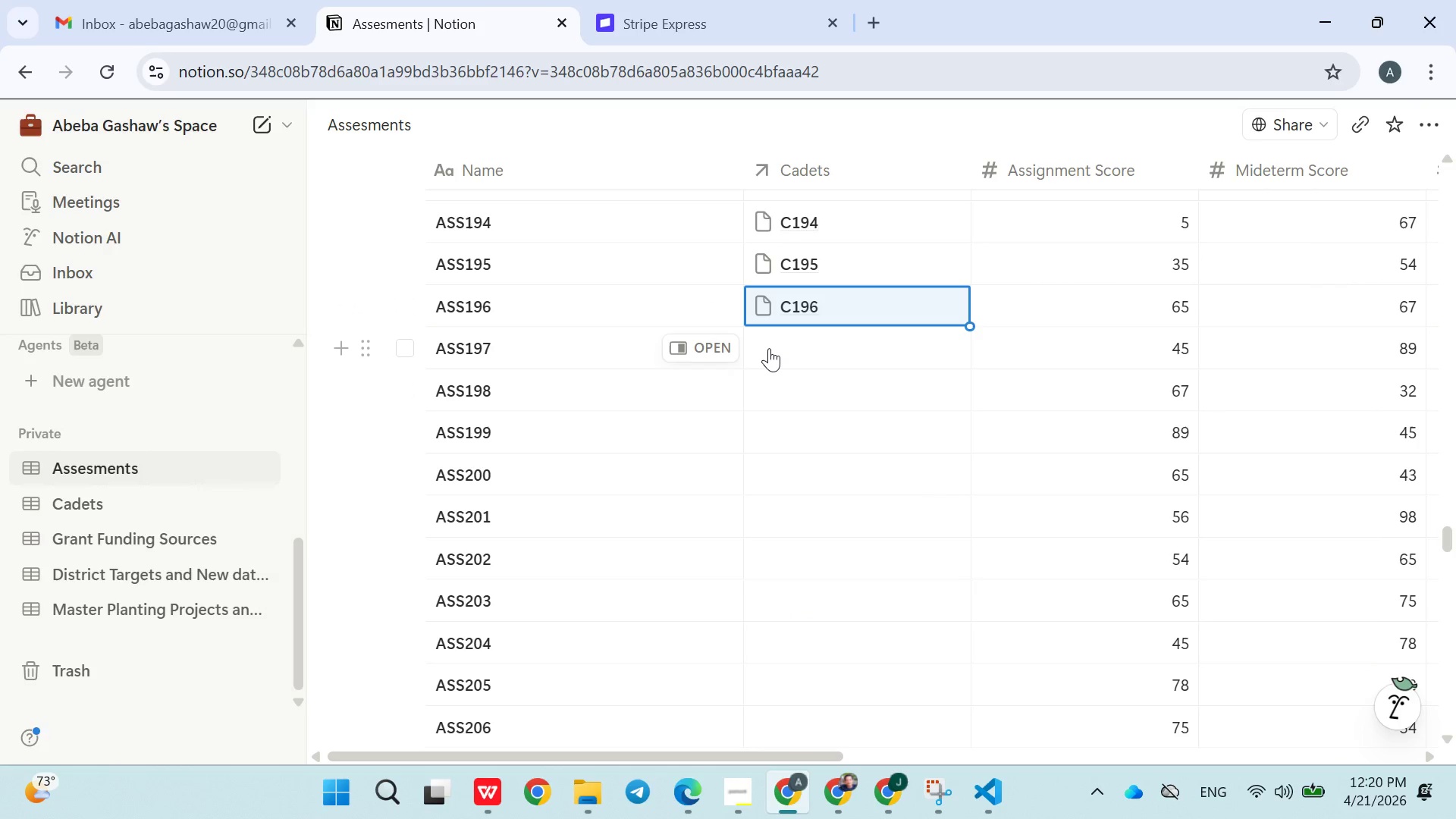 
left_click([768, 348])
 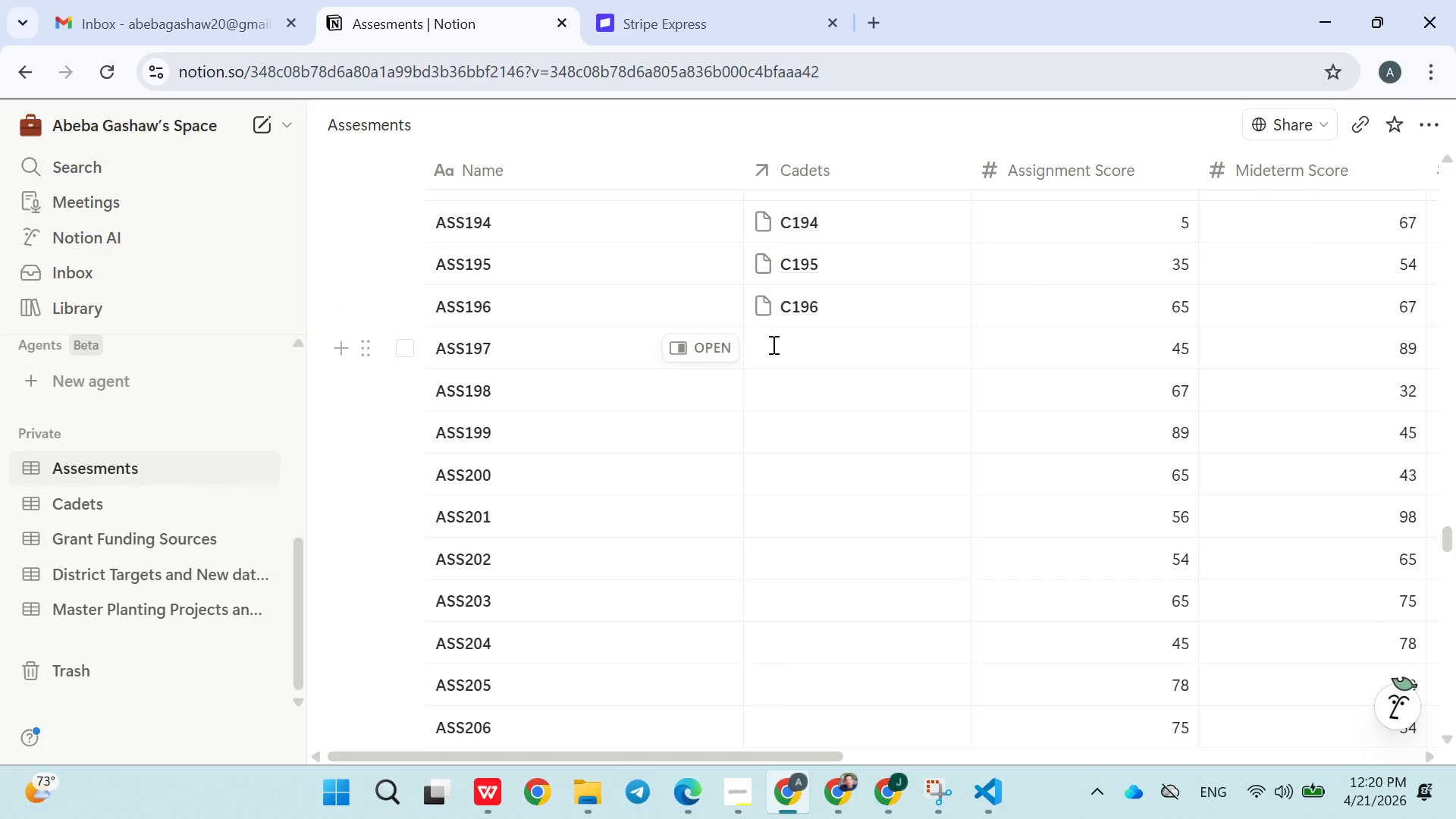 
left_click([773, 340])
 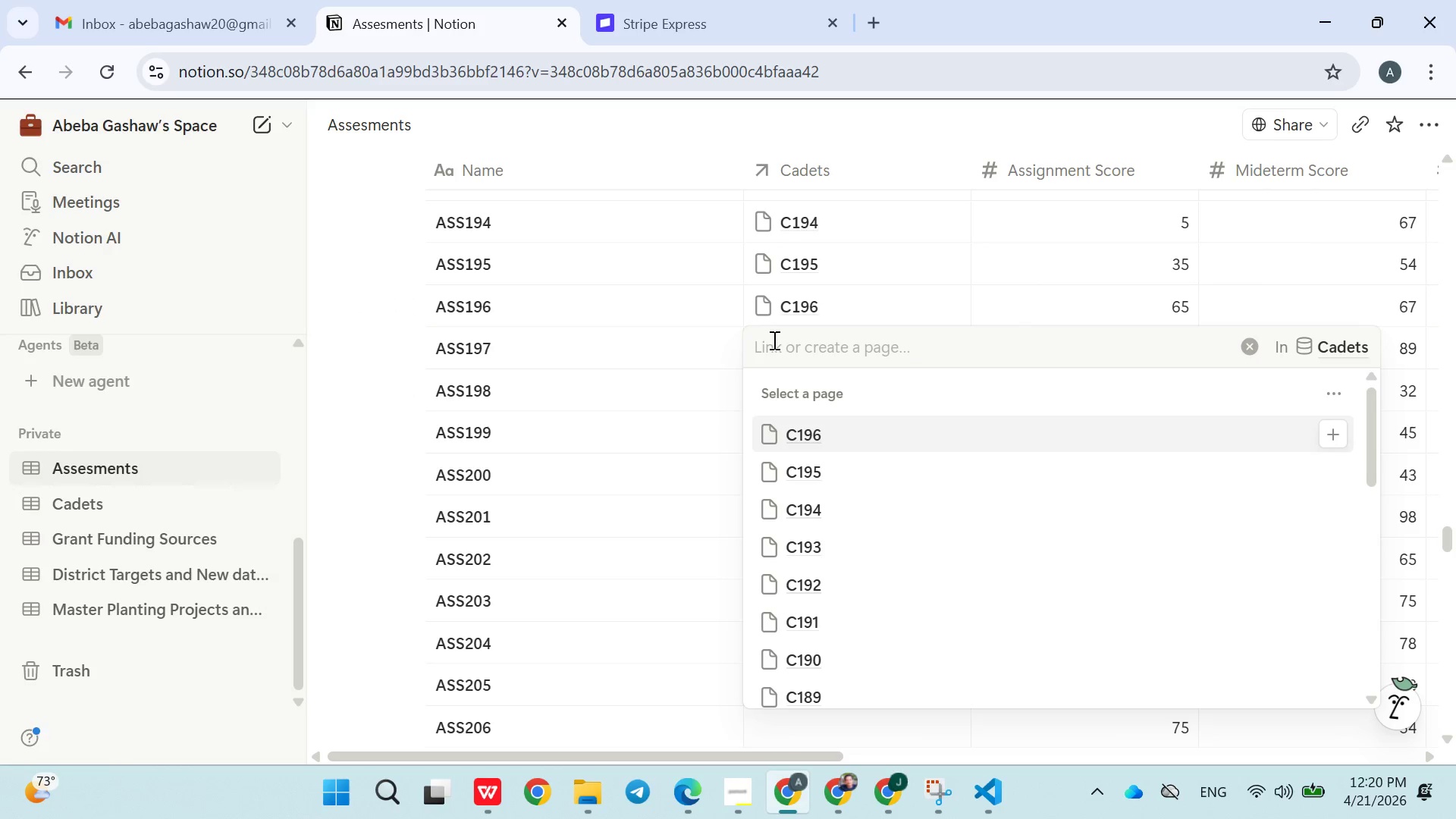 
type(C197)
 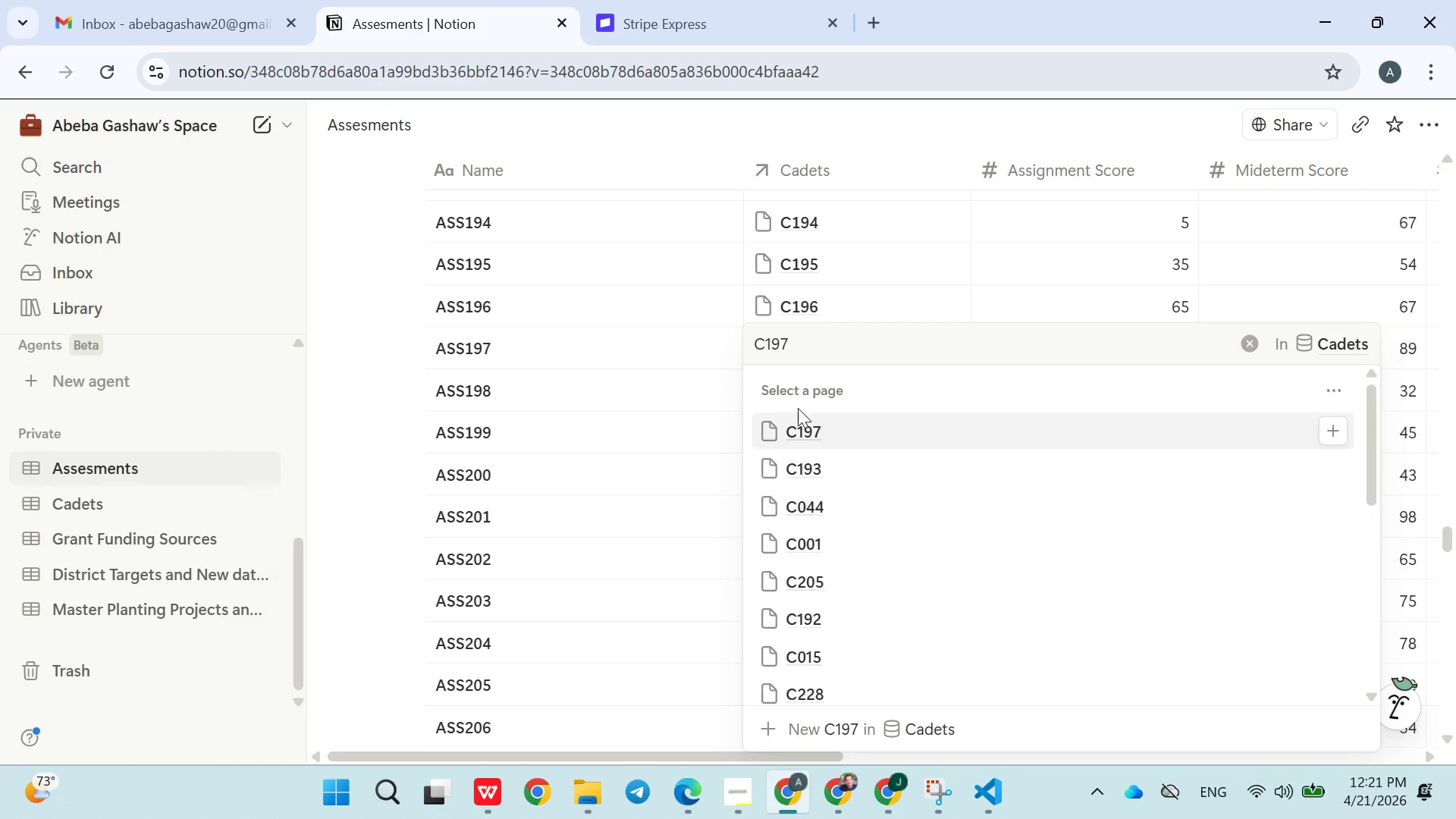 
left_click([798, 431])
 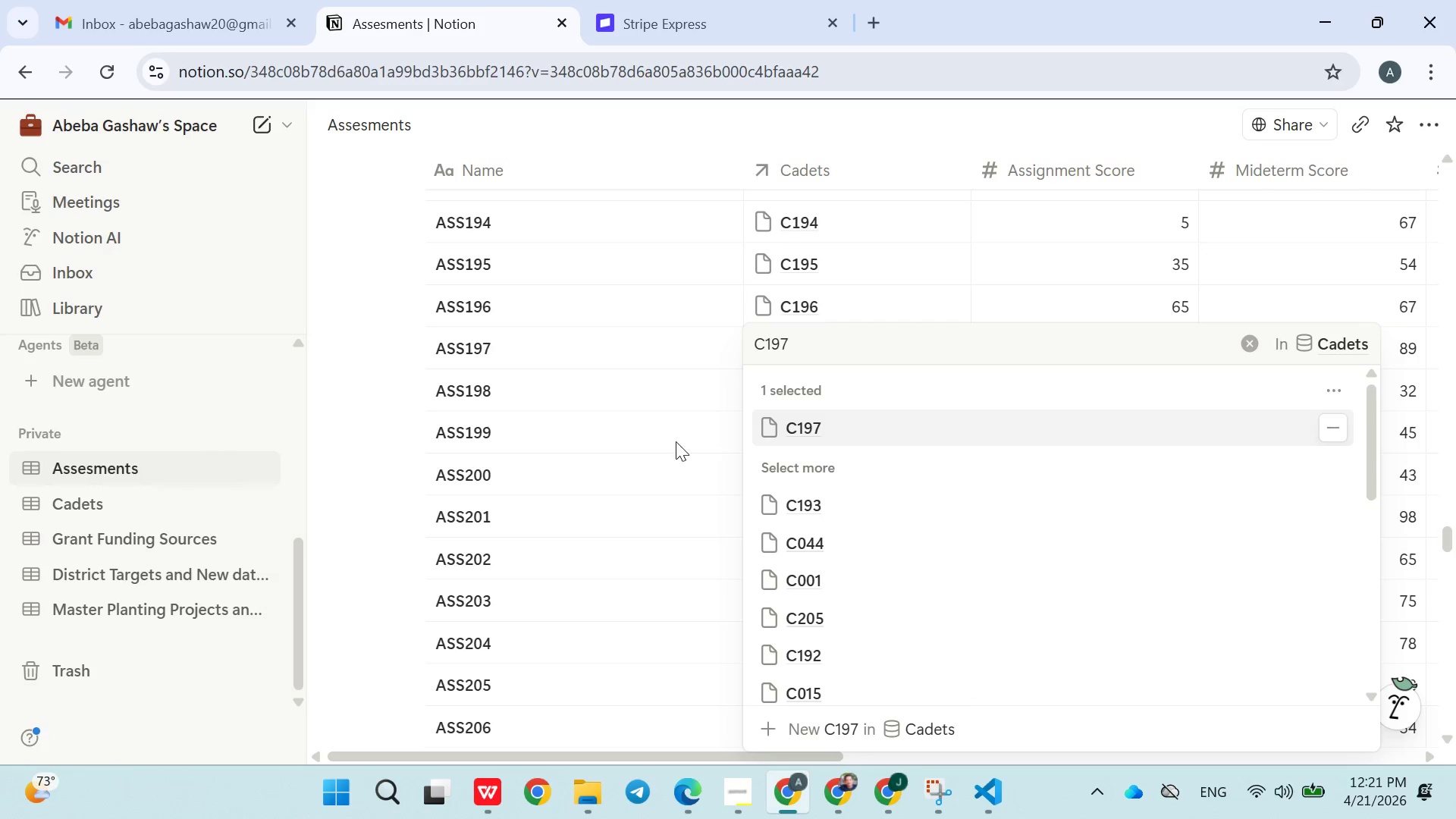 
left_click([674, 444])
 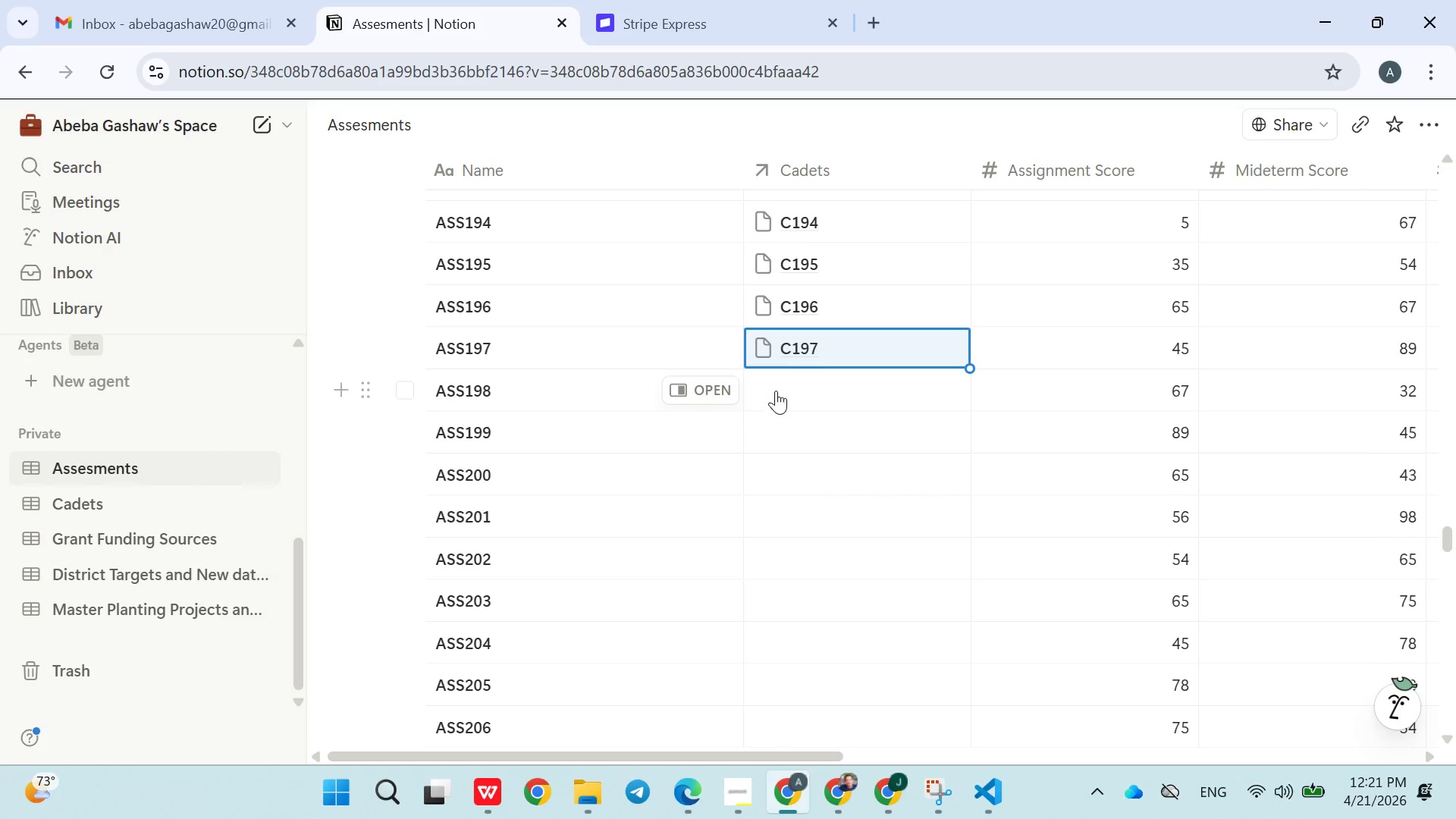 
left_click([777, 391])
 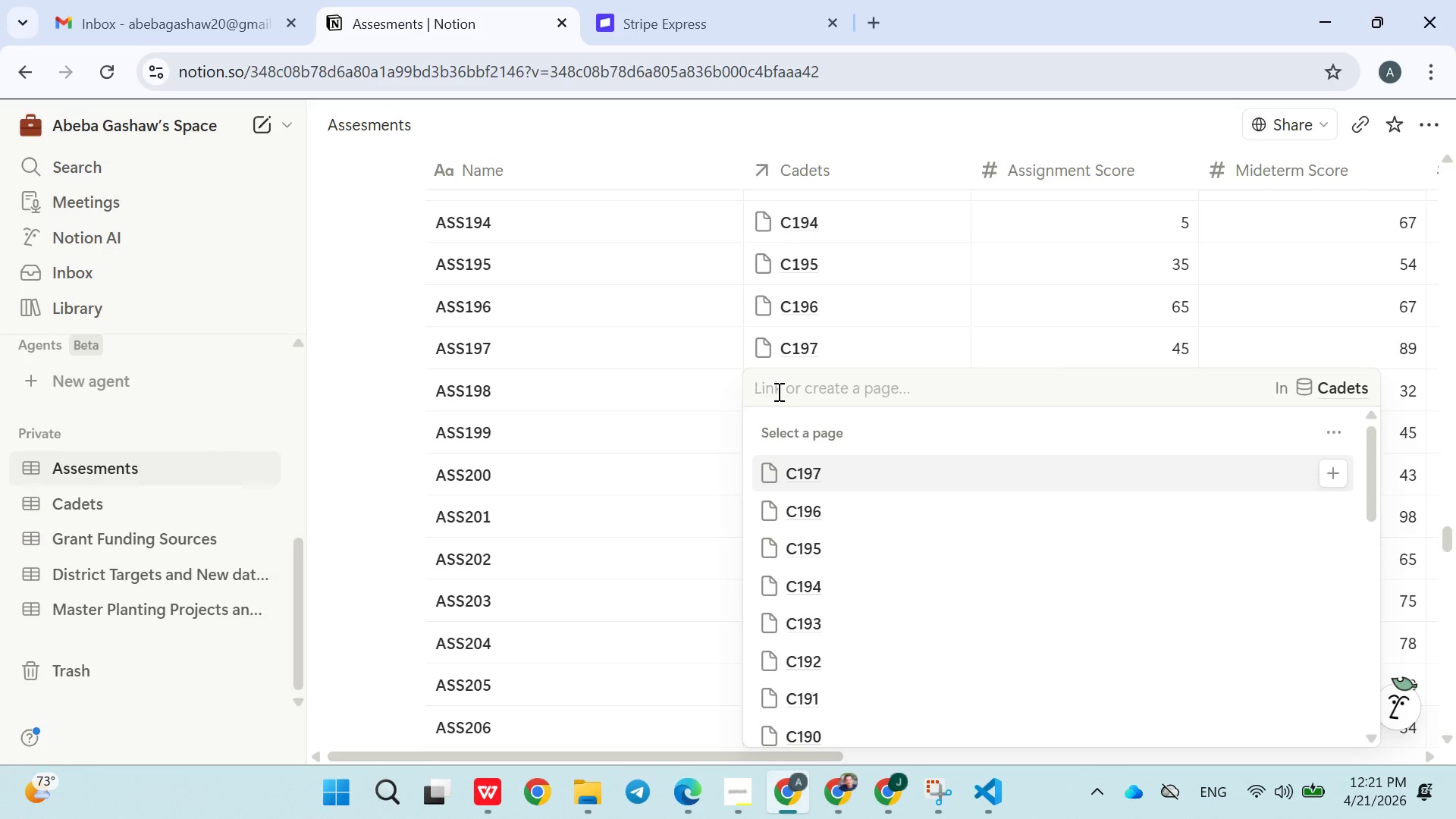 
type(C198)
 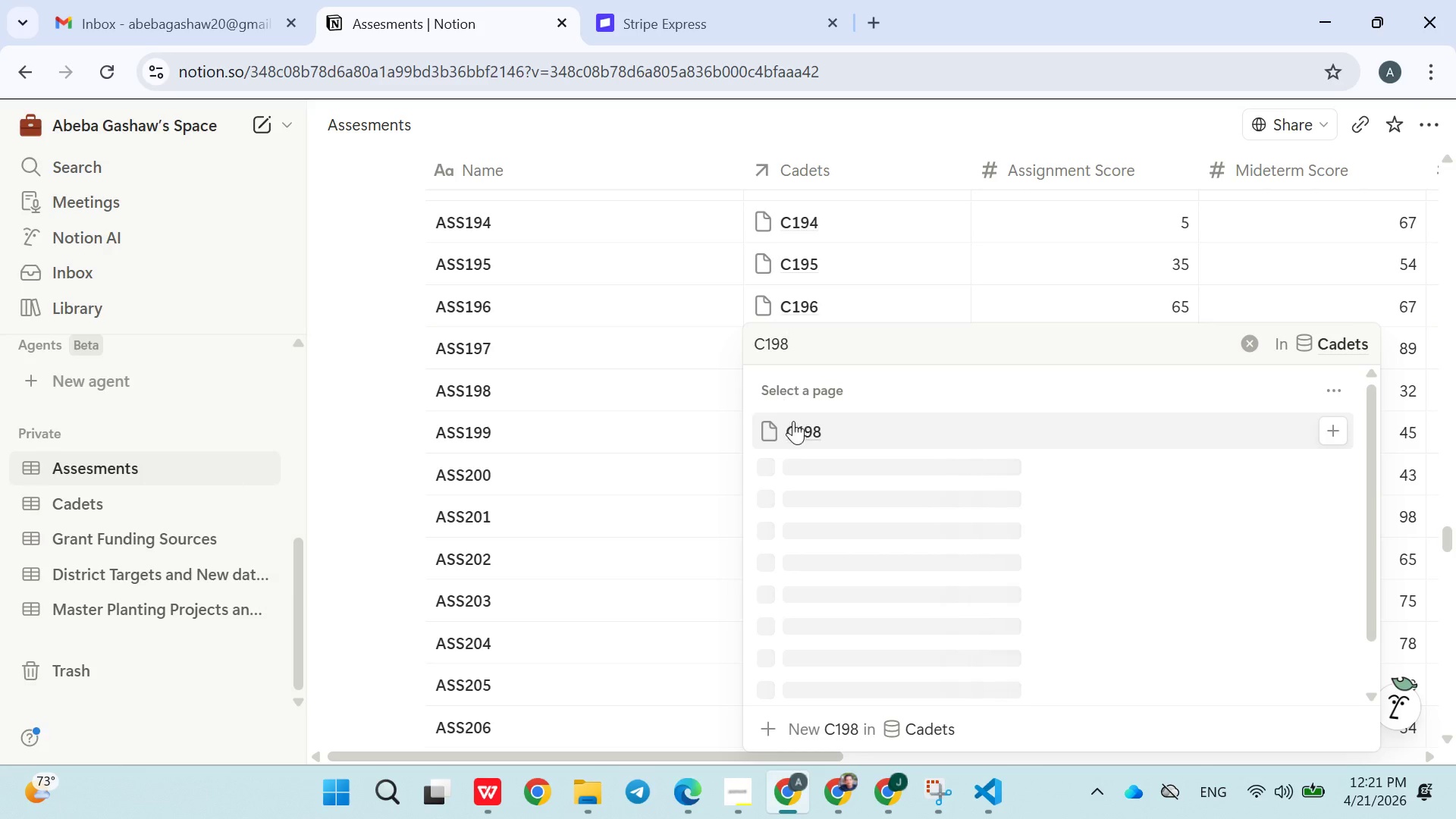 
left_click([796, 433])
 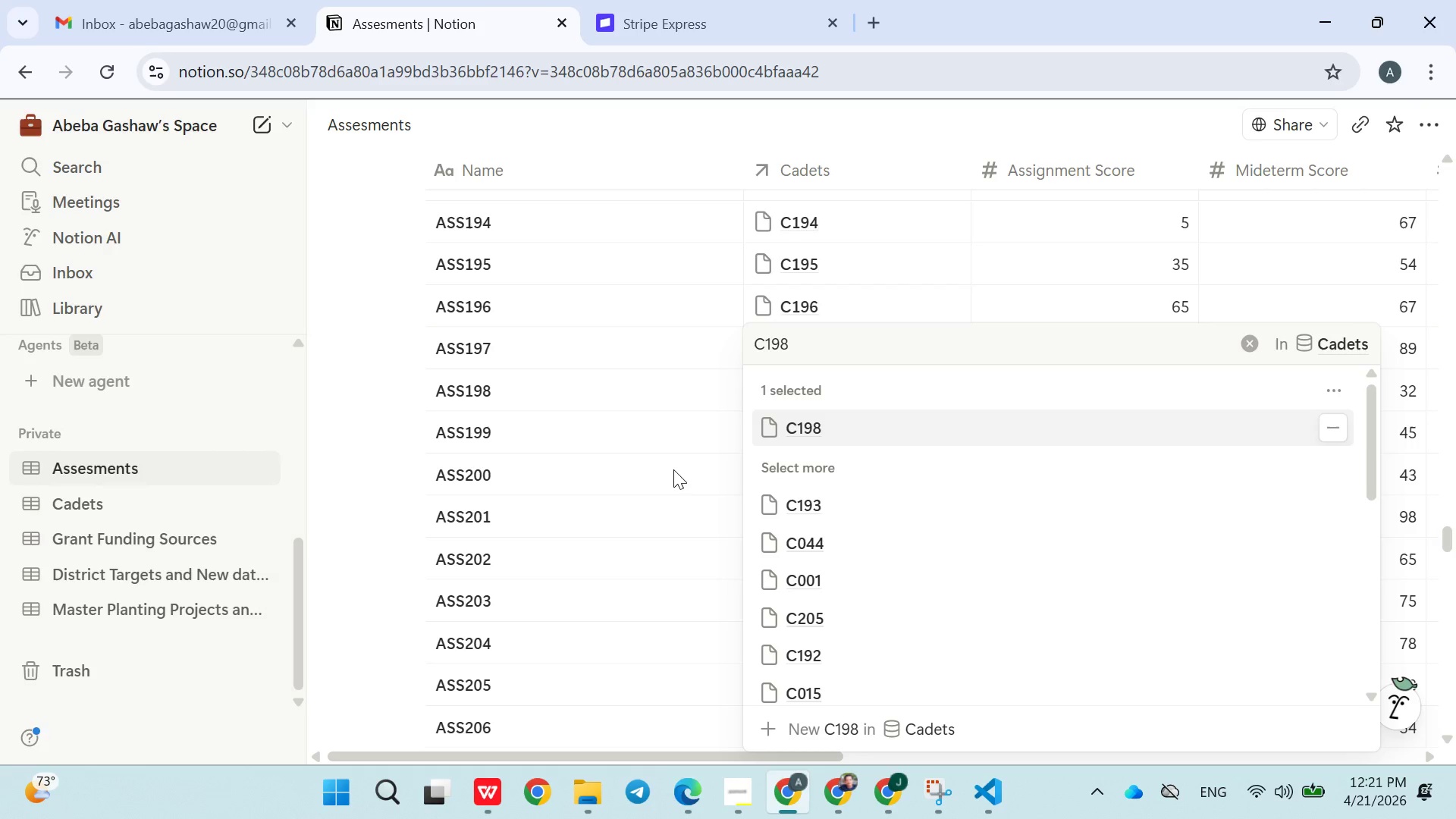 
left_click([673, 471])
 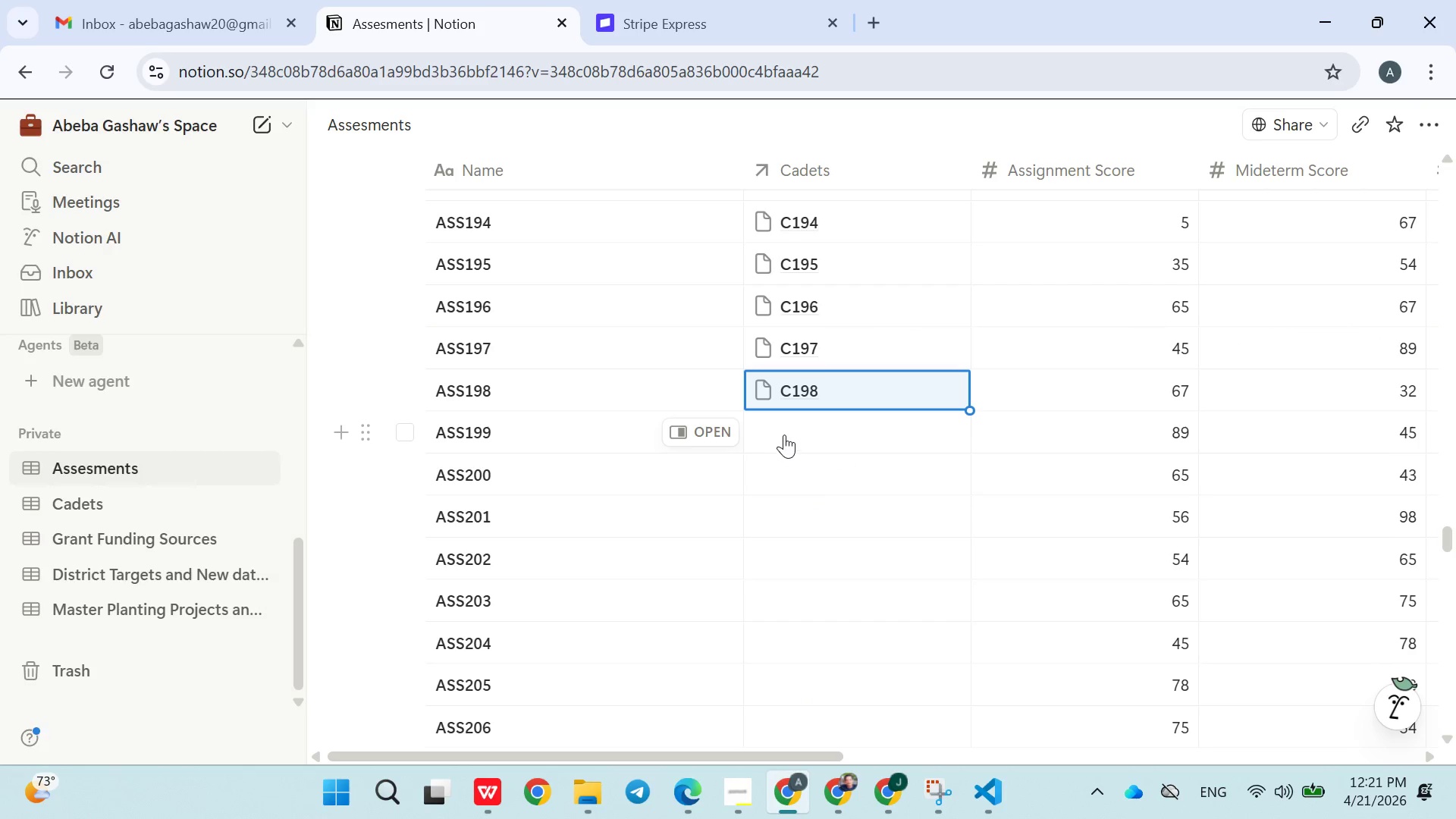 
left_click([792, 433])
 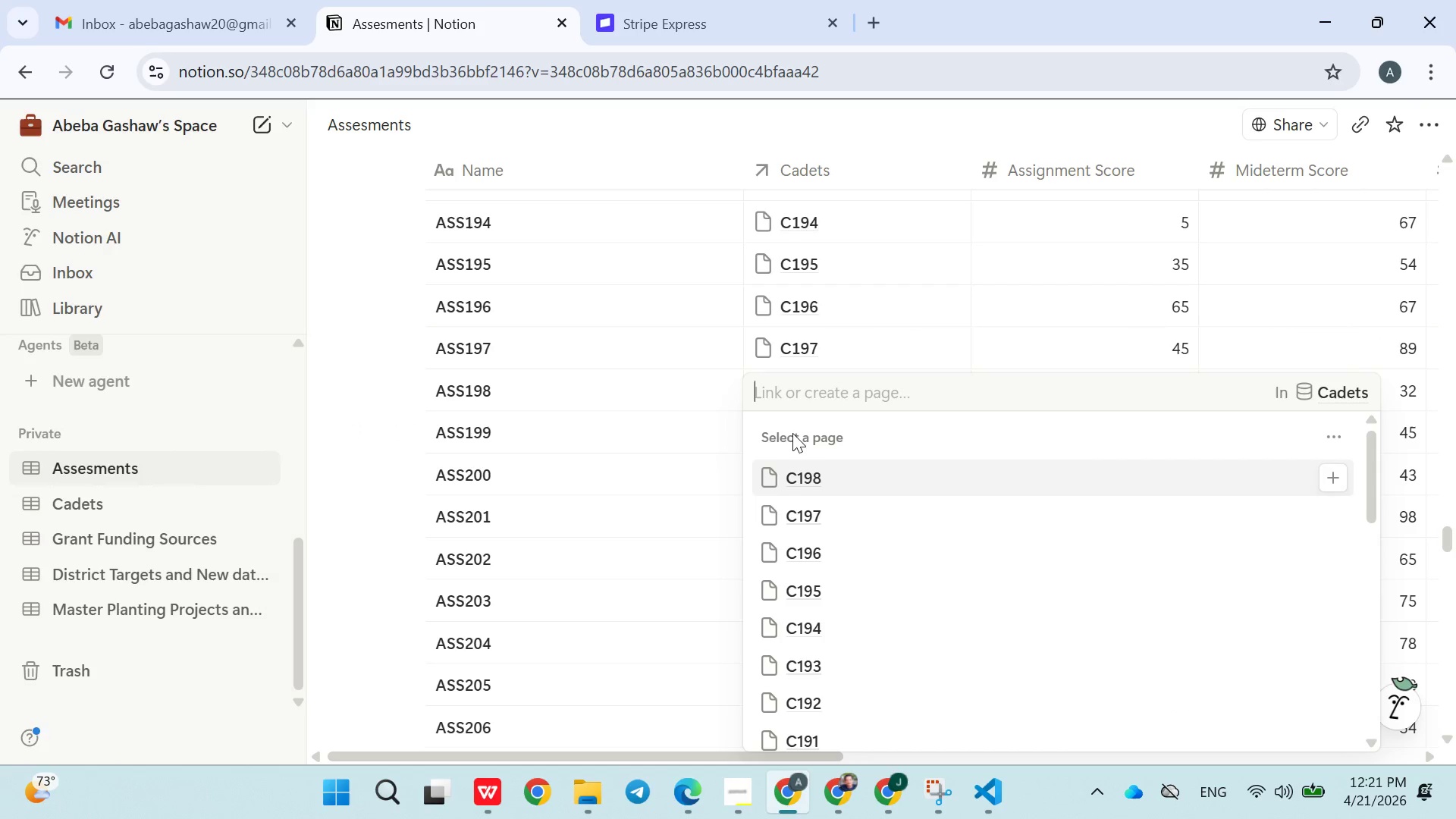 
type(C199)
 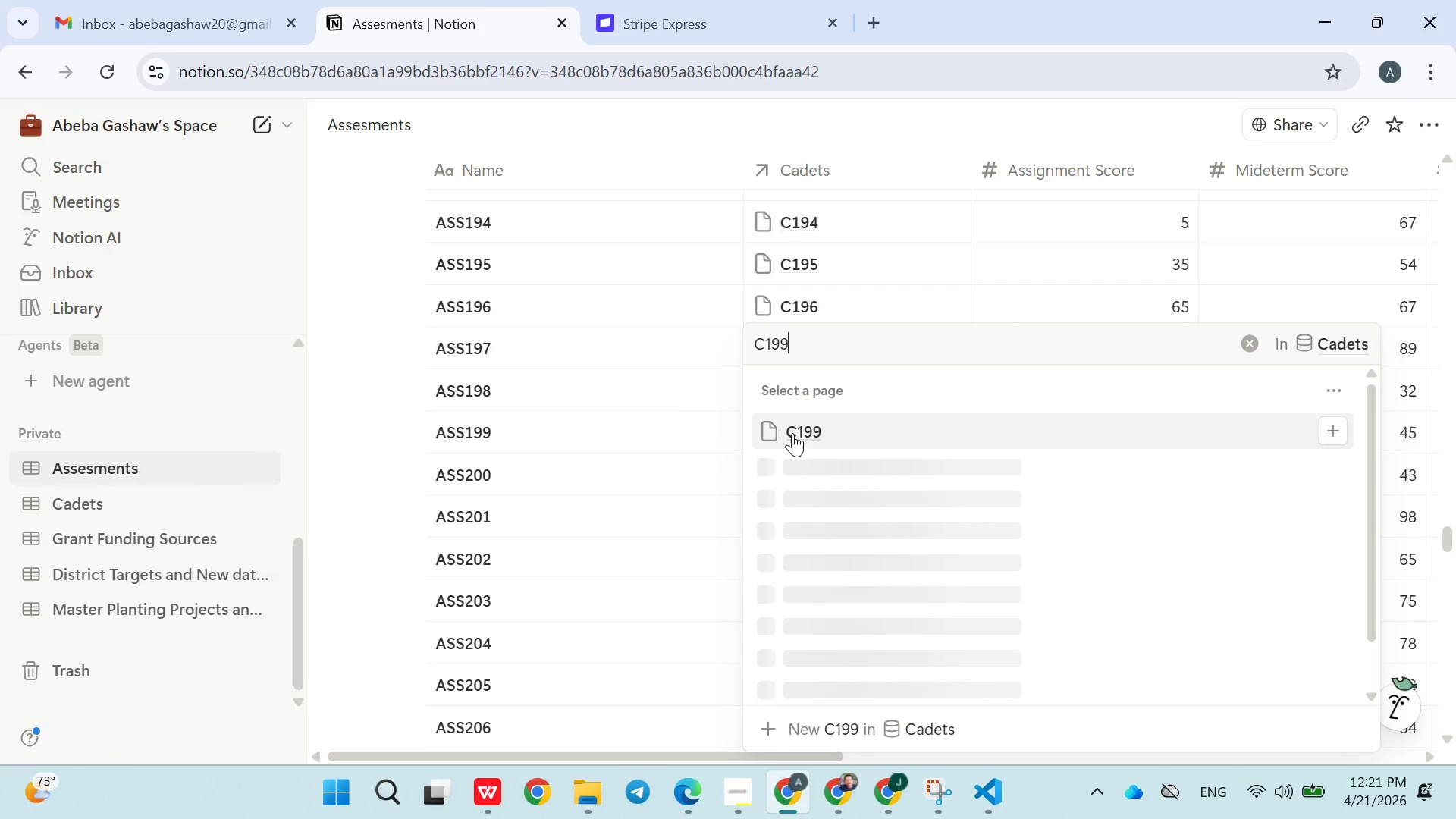 
left_click([792, 433])
 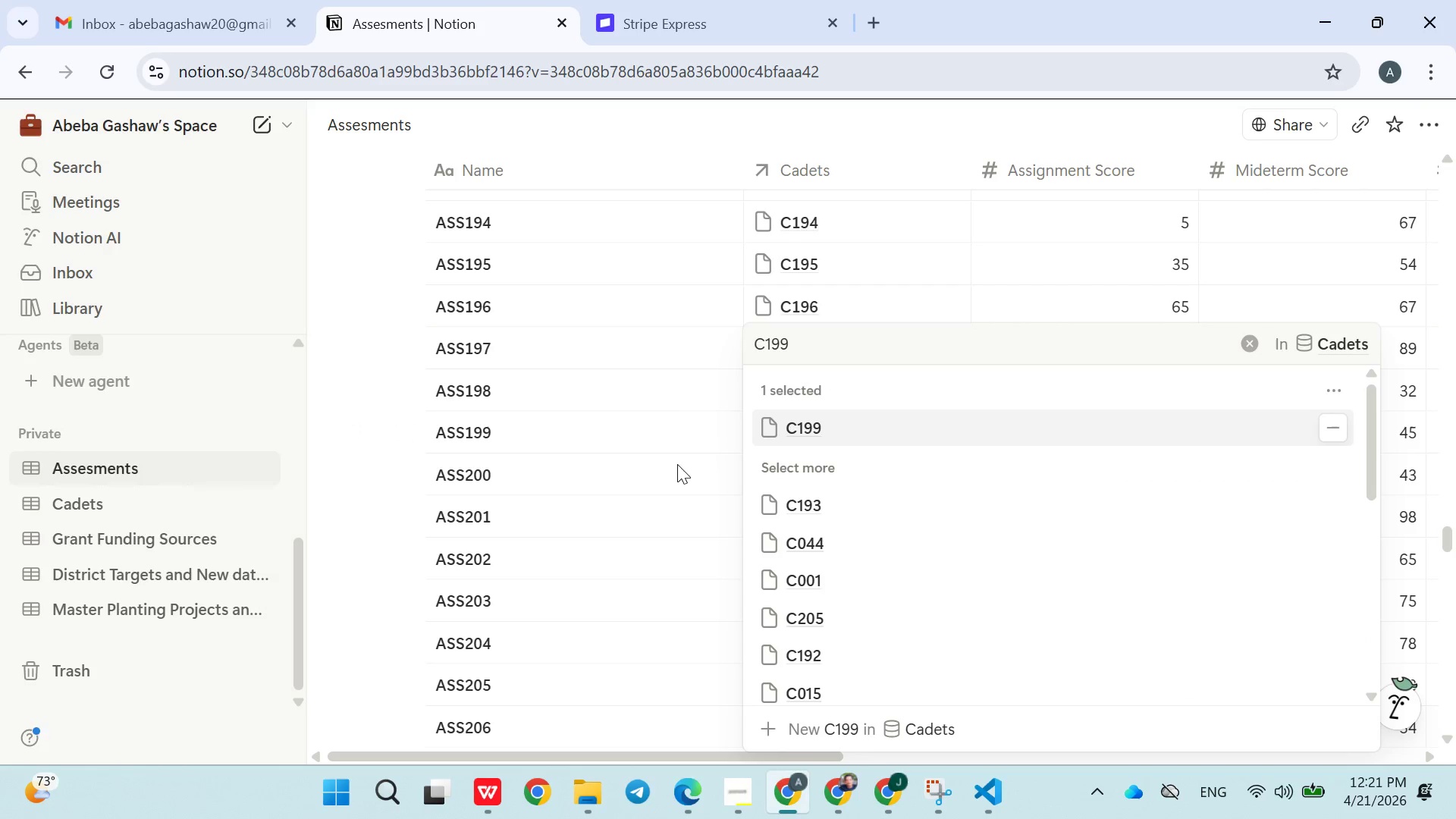 
left_click([677, 466])
 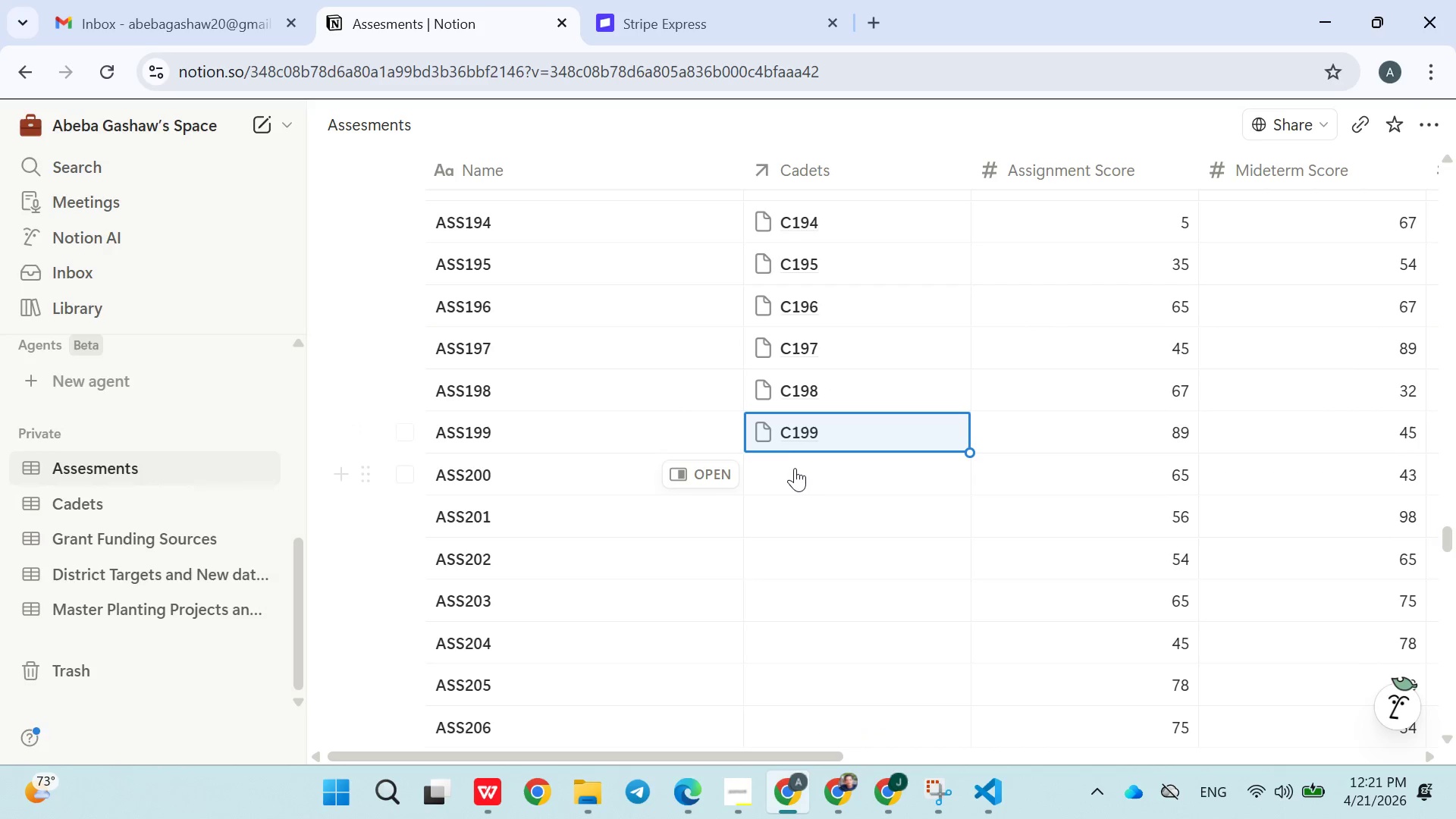 
left_click([795, 471])
 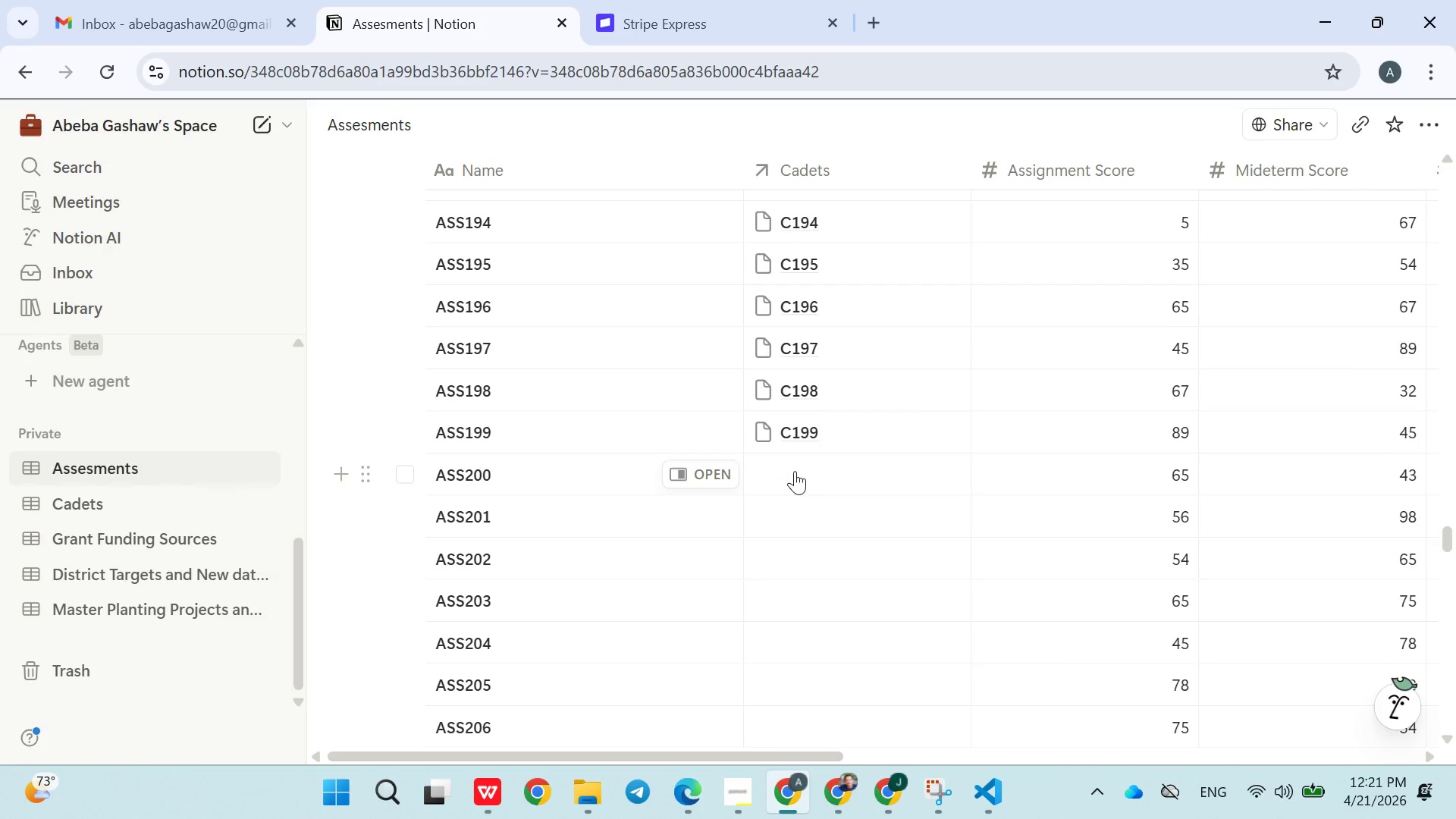 
type(C200)
 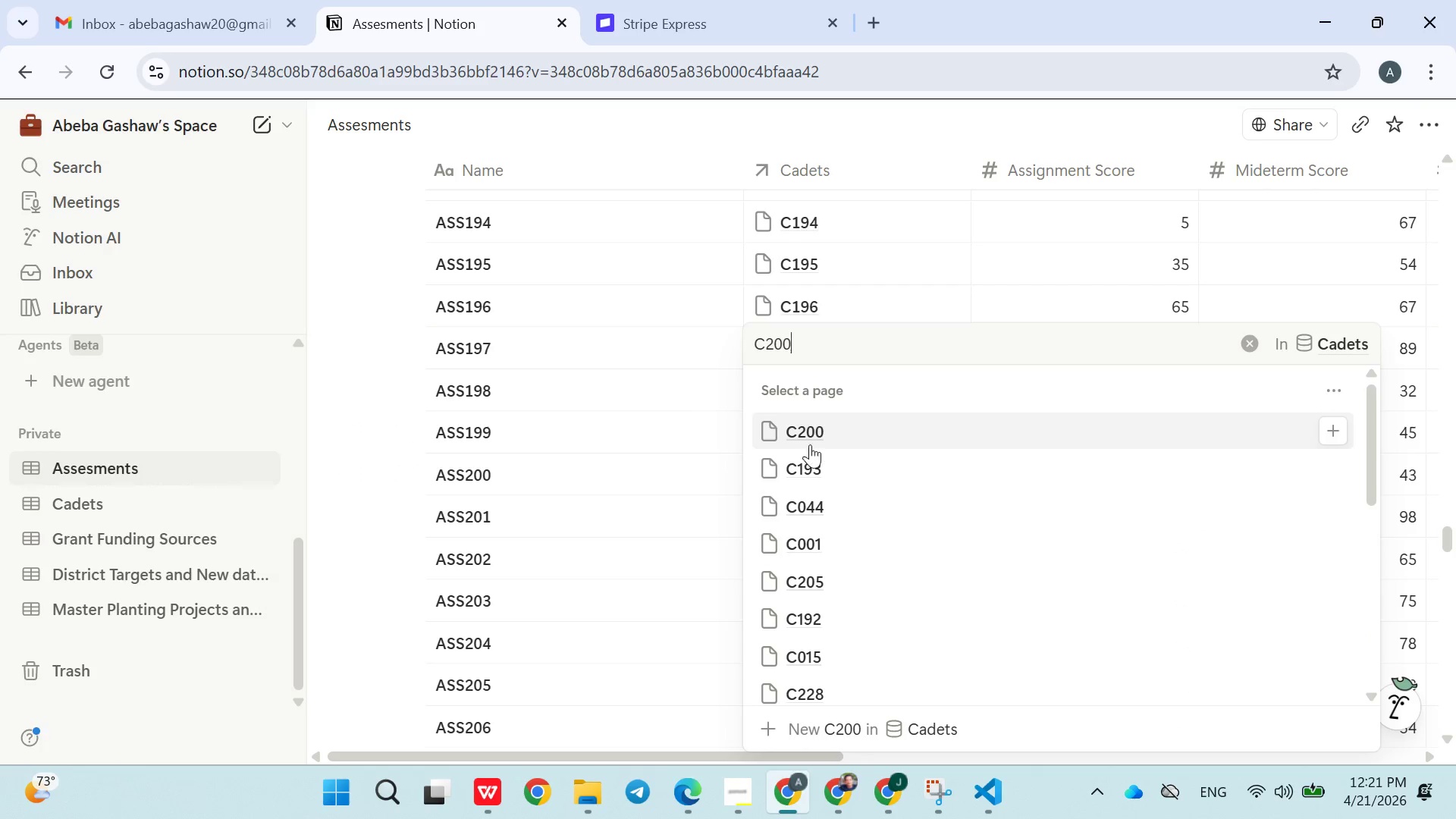 
left_click([811, 437])
 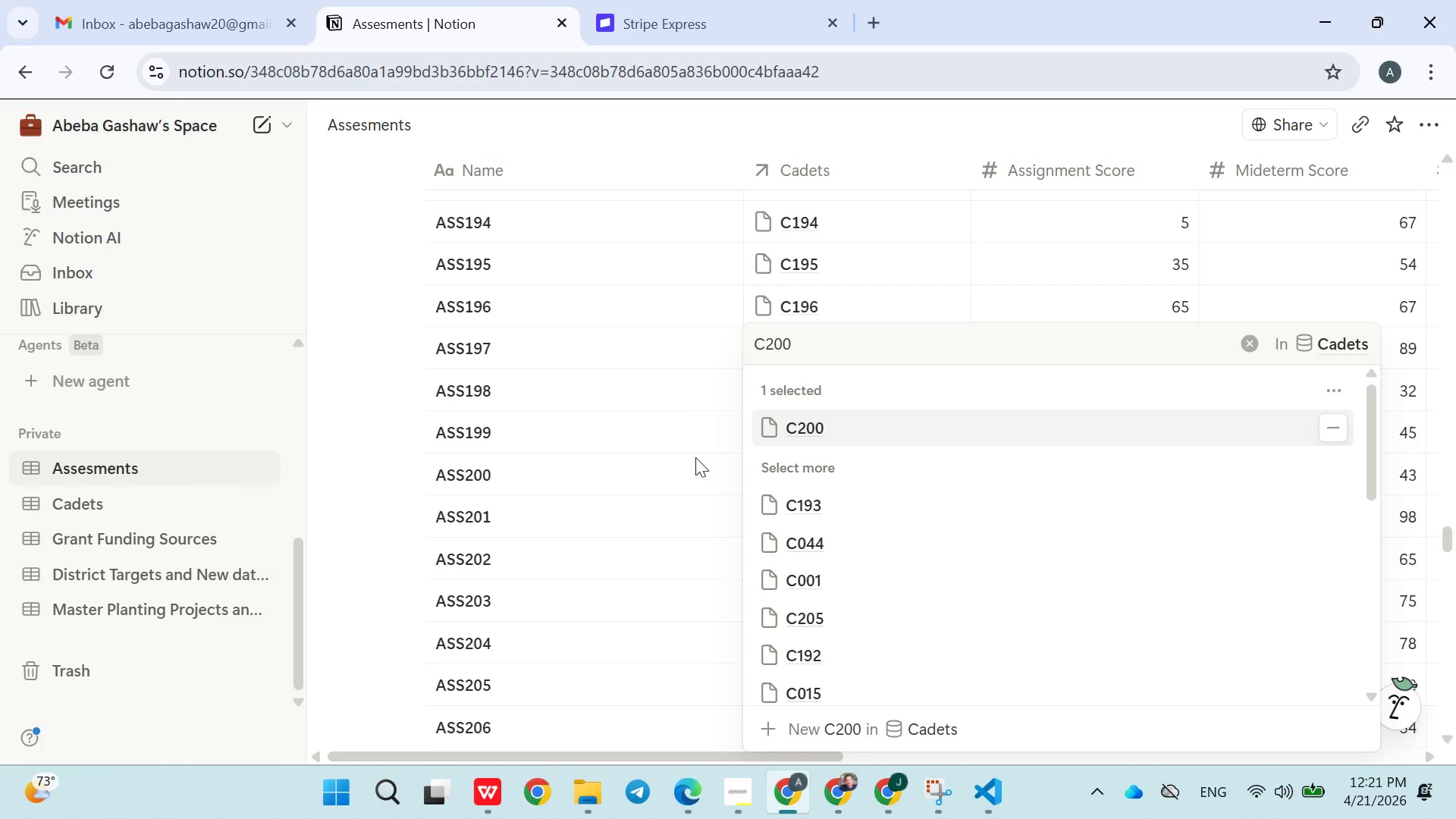 
left_click([665, 480])
 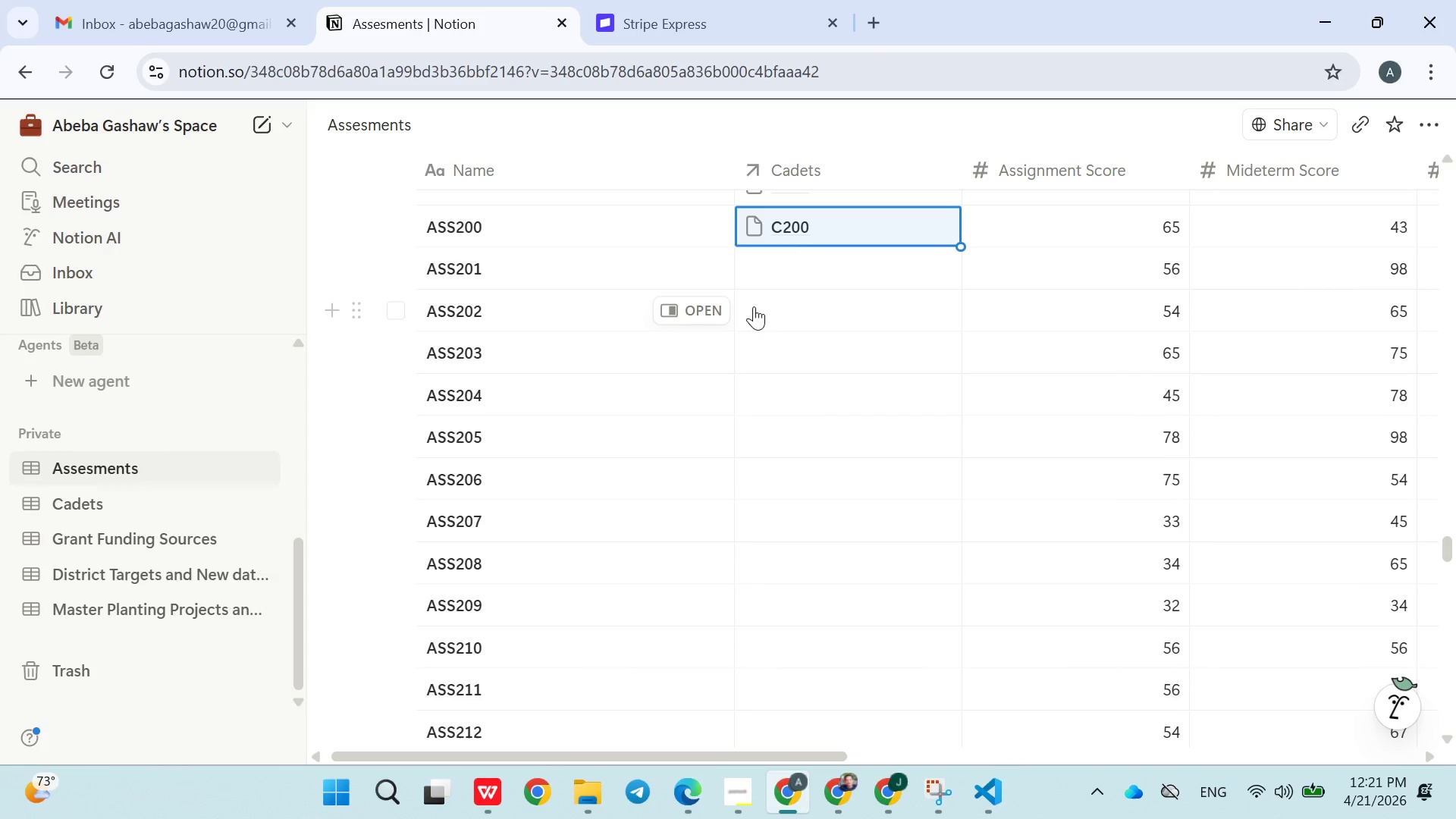 
left_click([774, 273])
 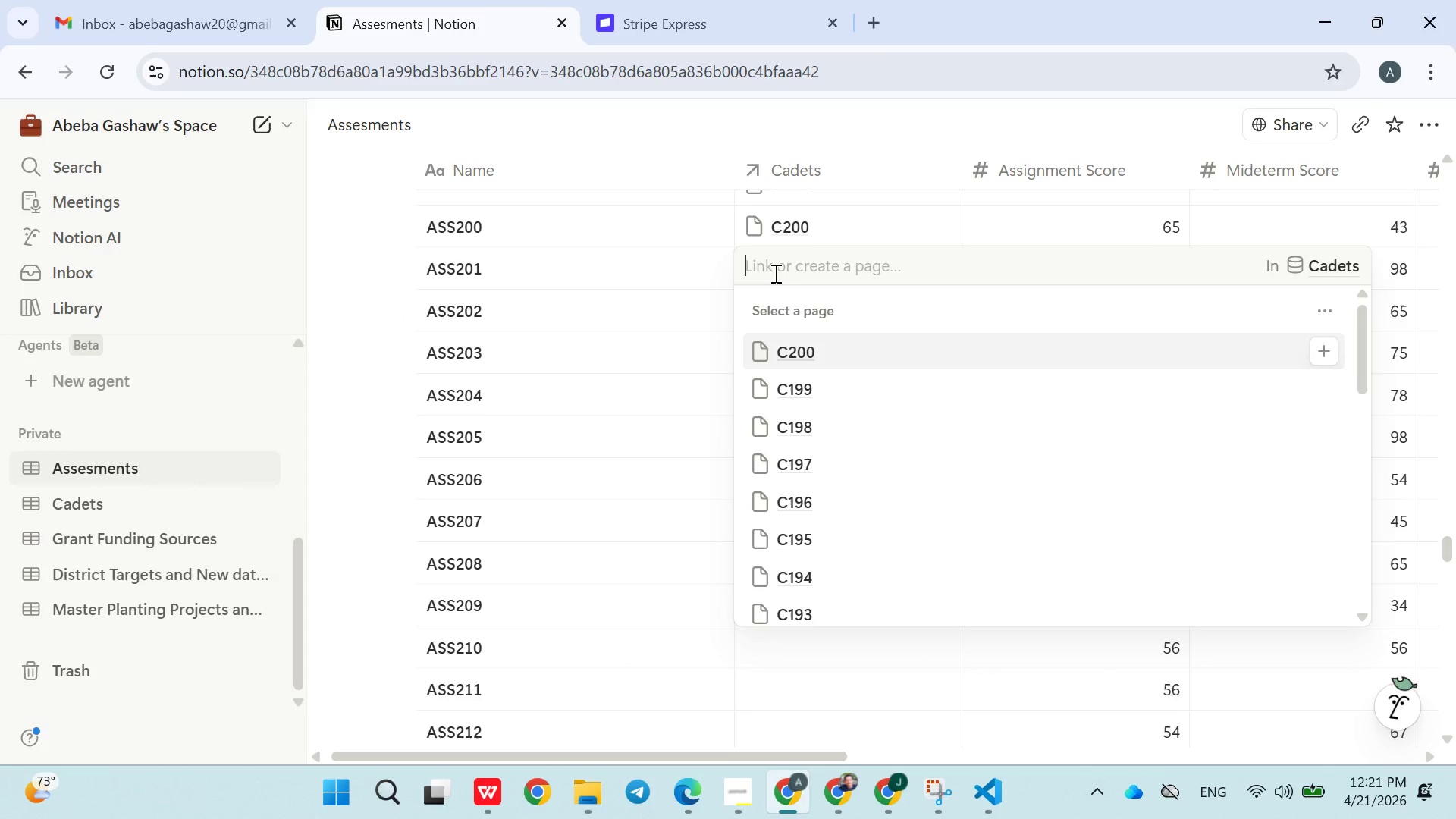 
type(C201)
 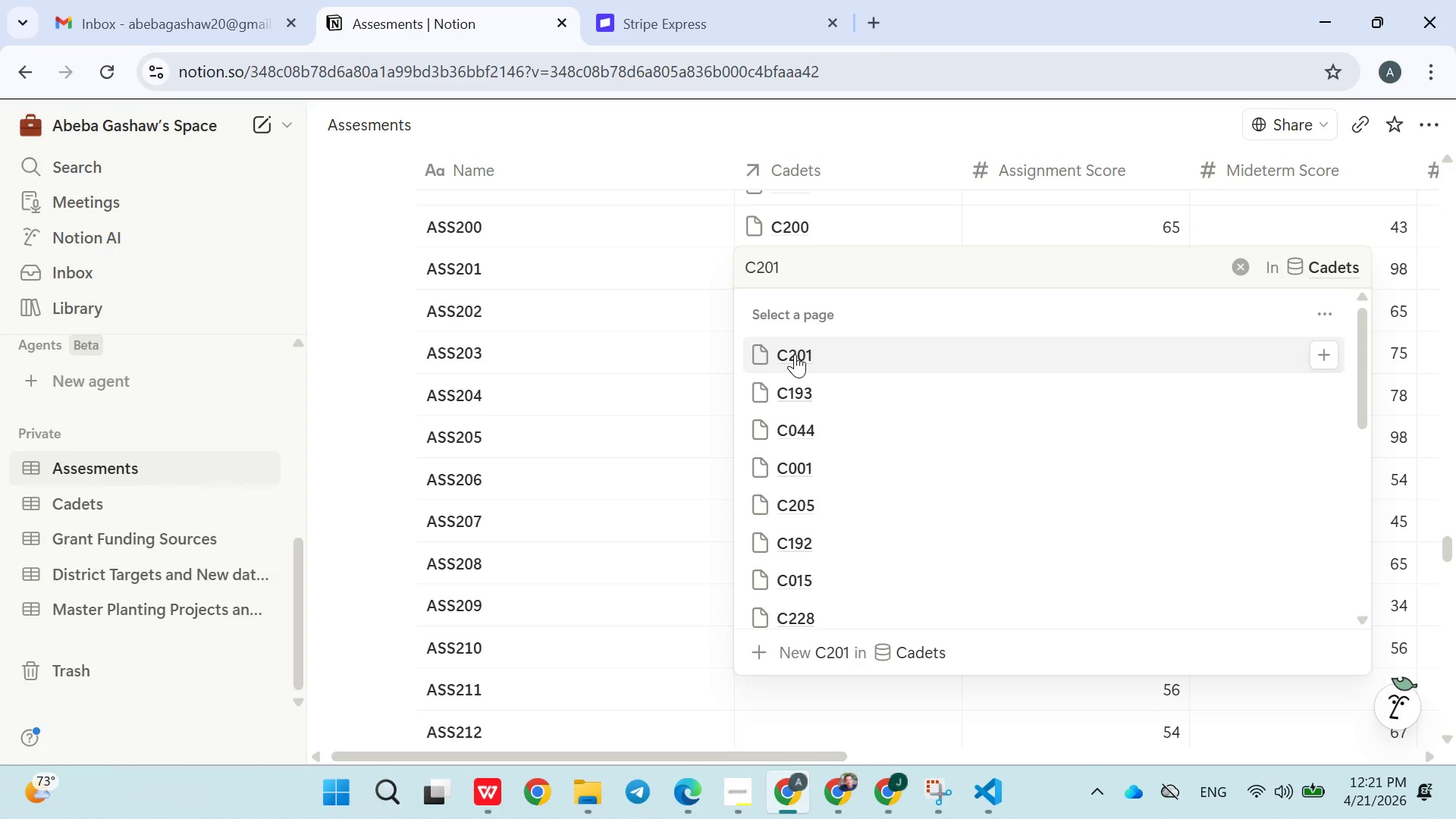 
double_click([634, 380])
 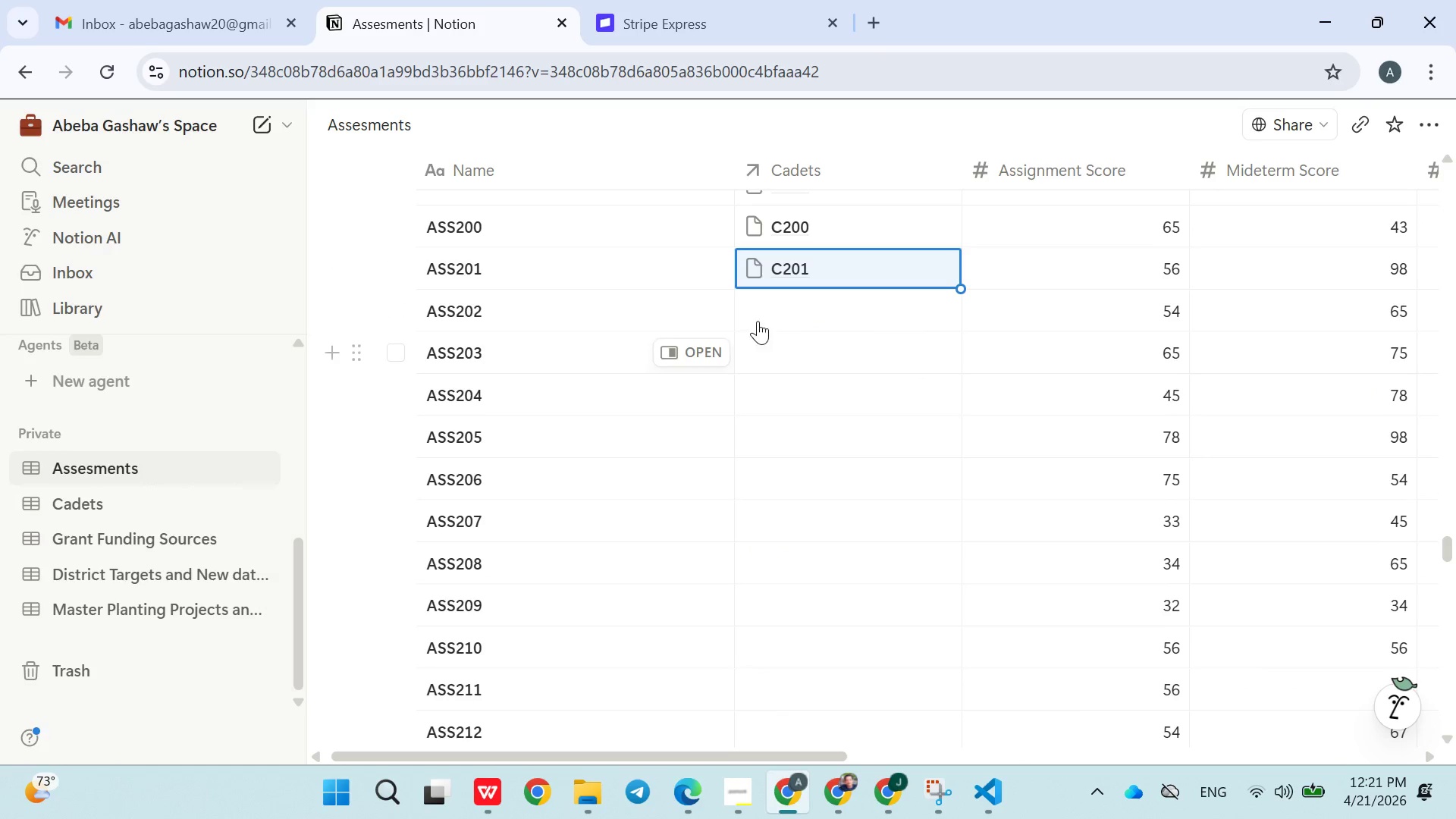 
left_click([764, 318])
 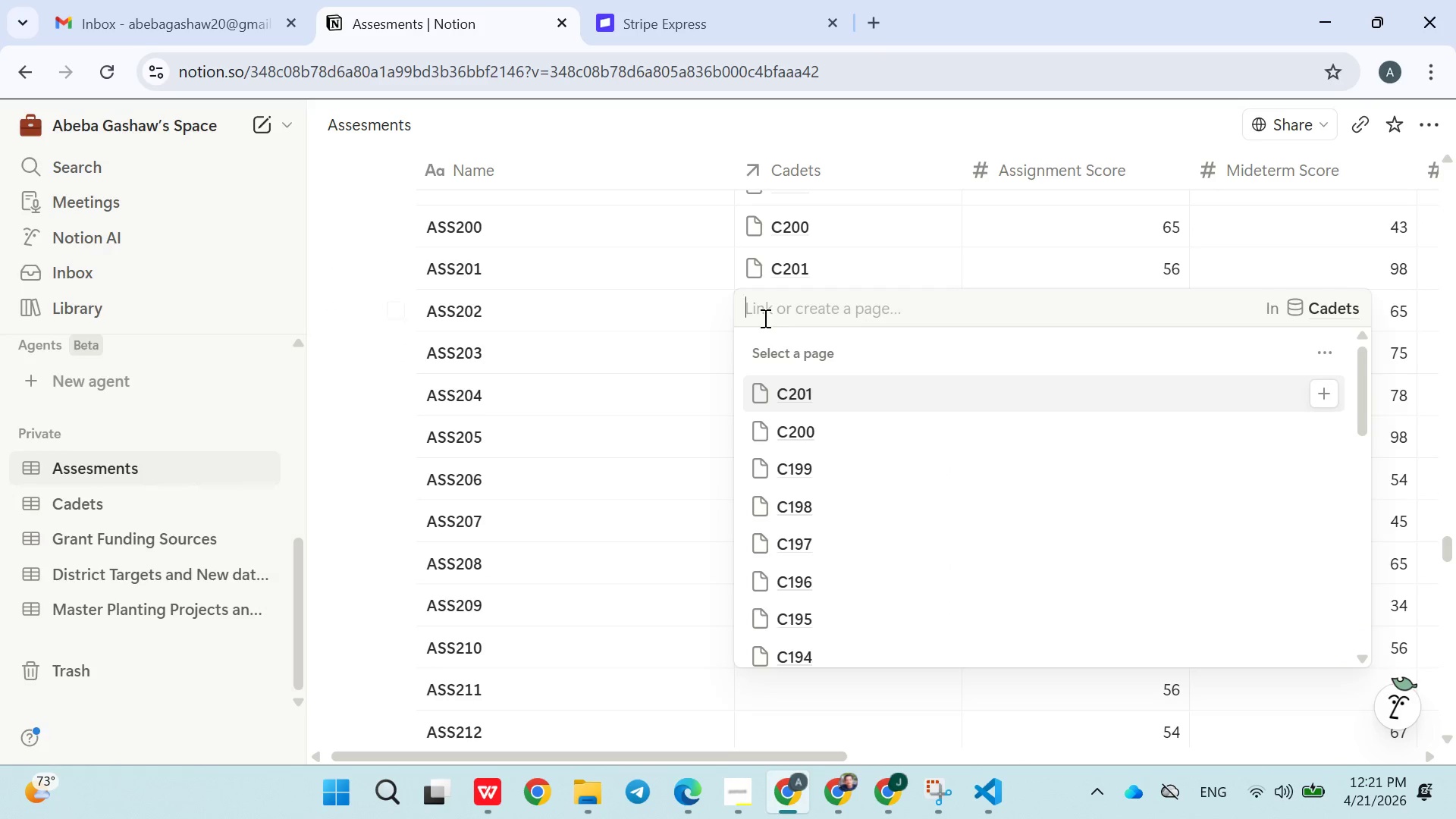 
type(C202)
 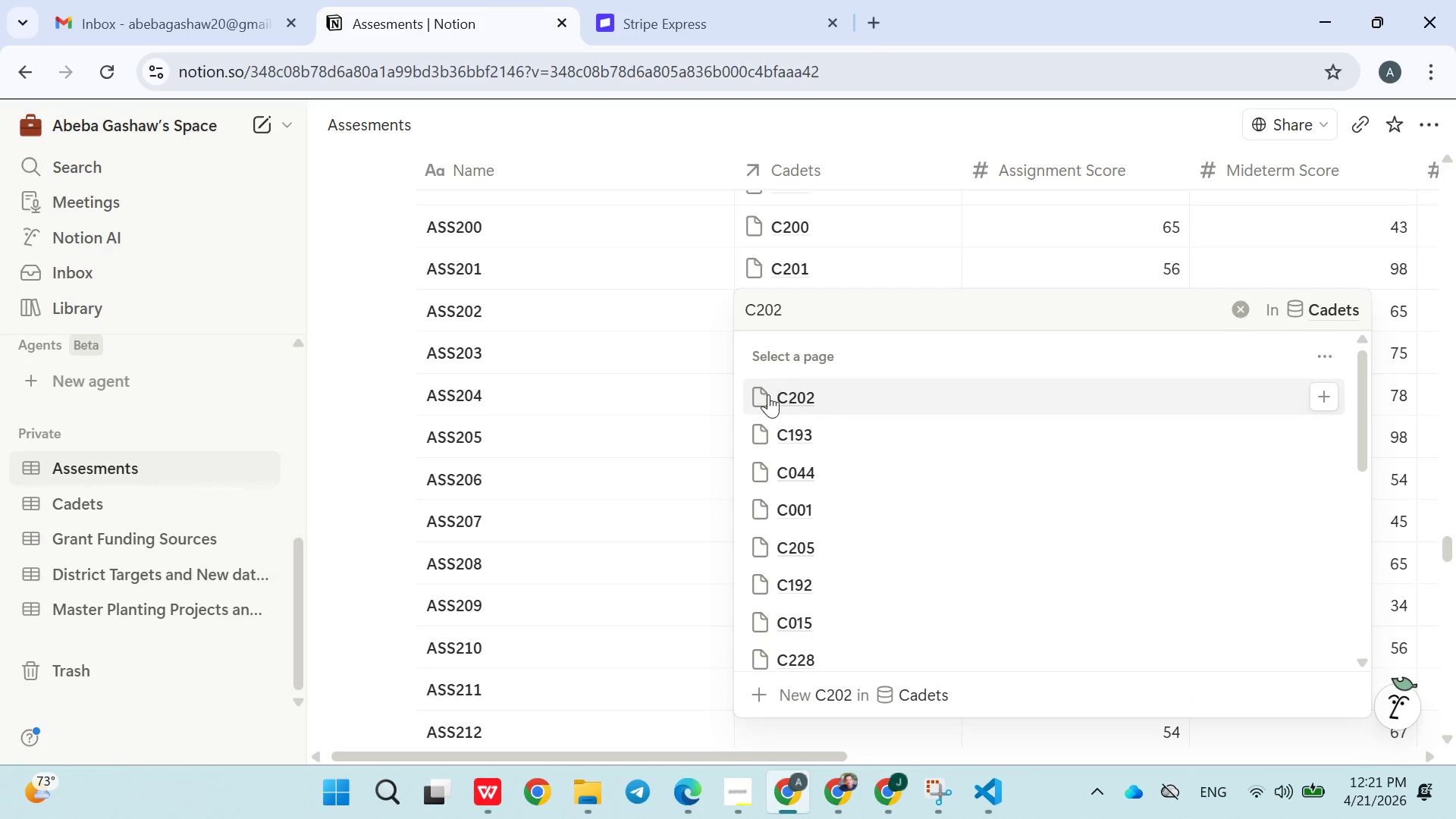 
left_click([768, 398])
 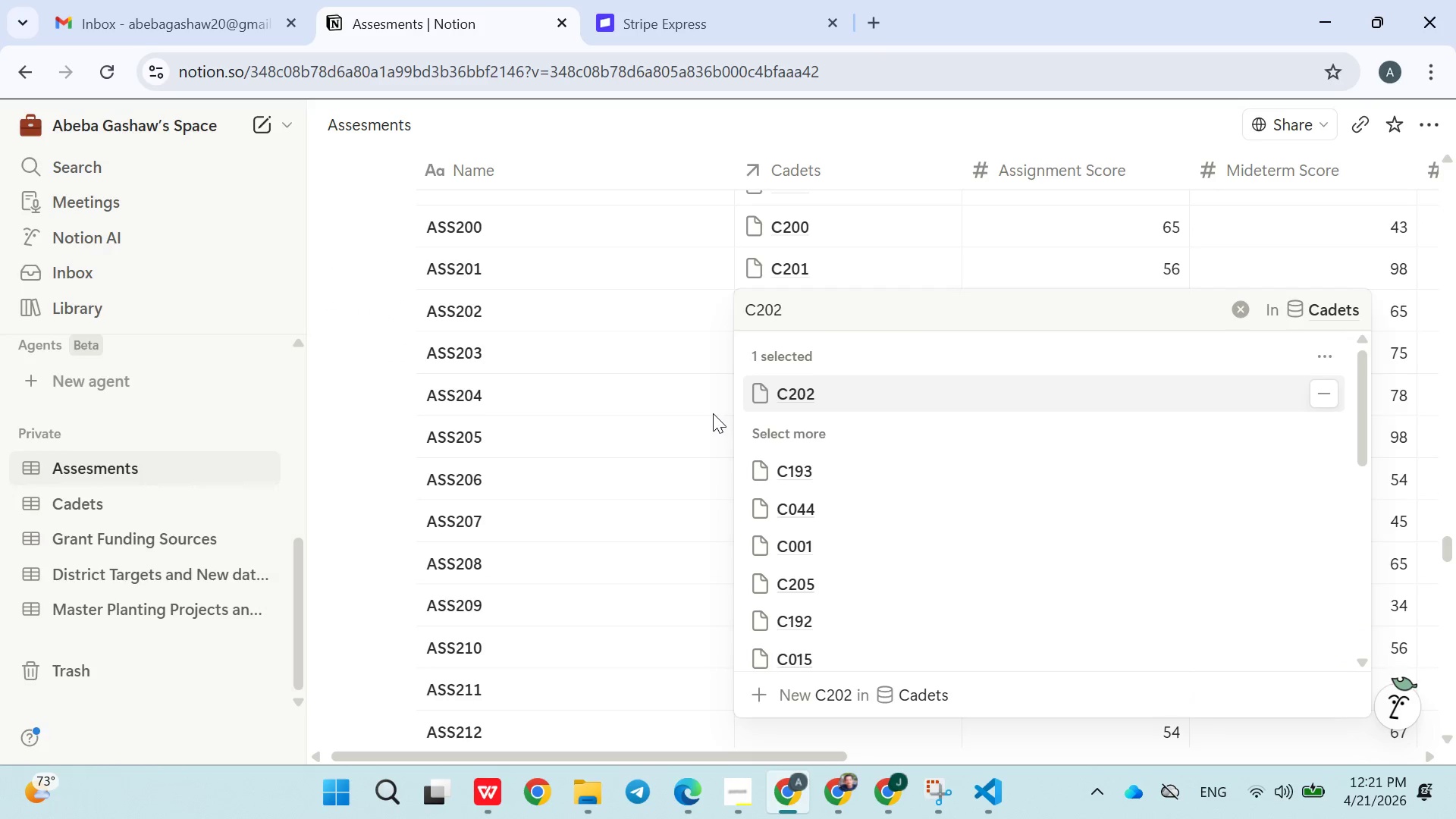 
left_click([713, 413])
 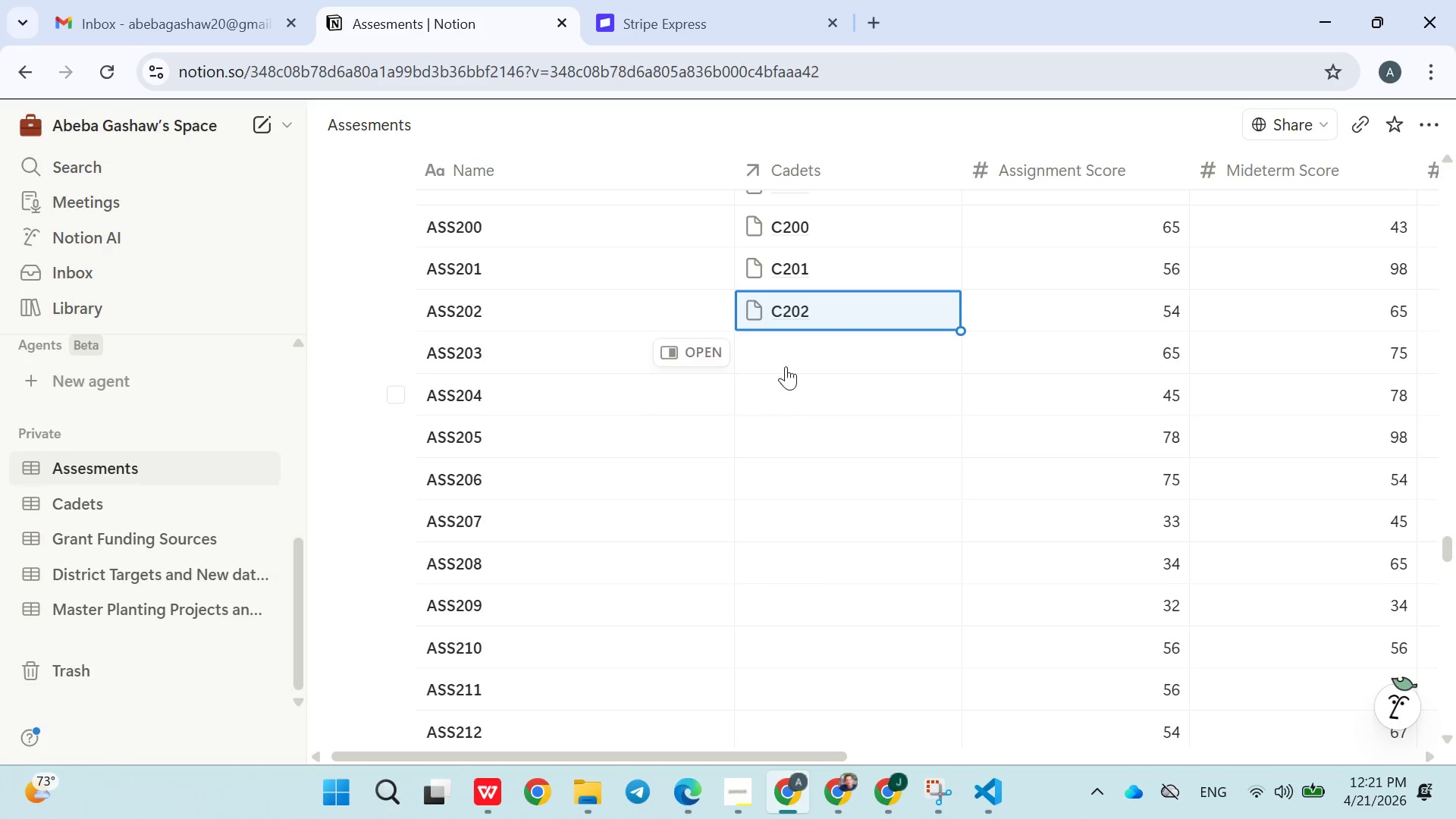 
left_click([788, 365])
 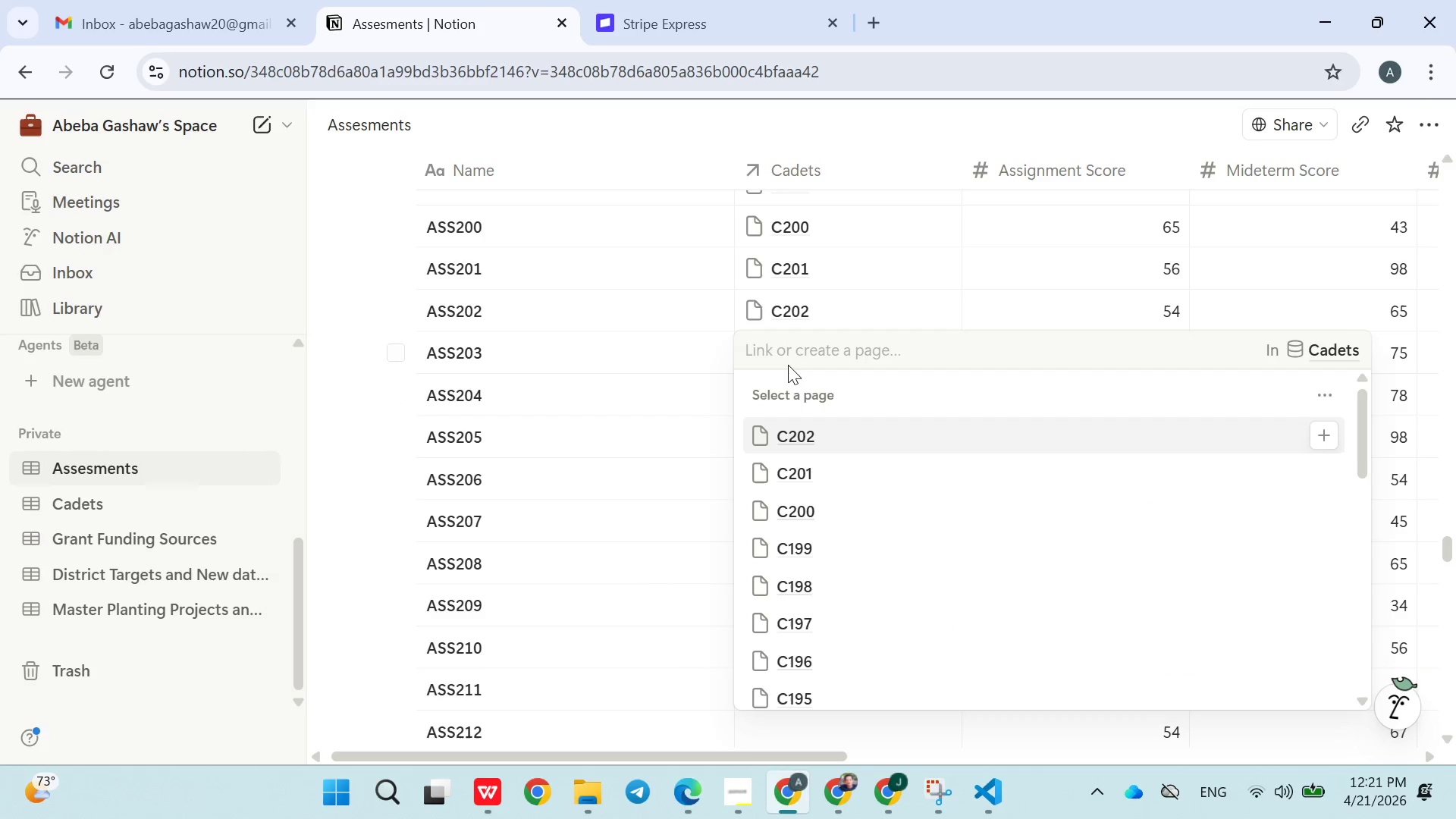 
type(C203)
 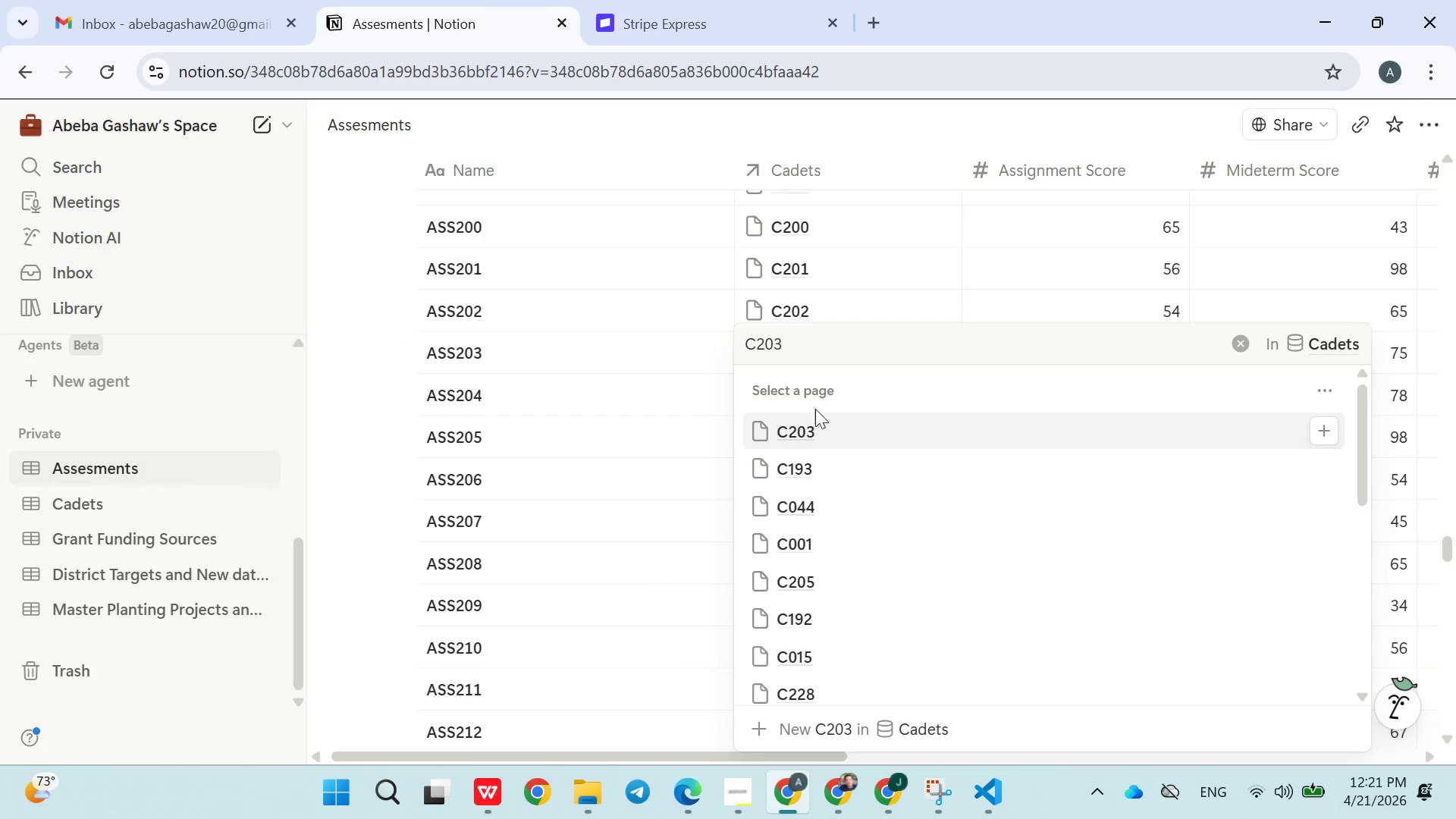 
left_click([811, 422])
 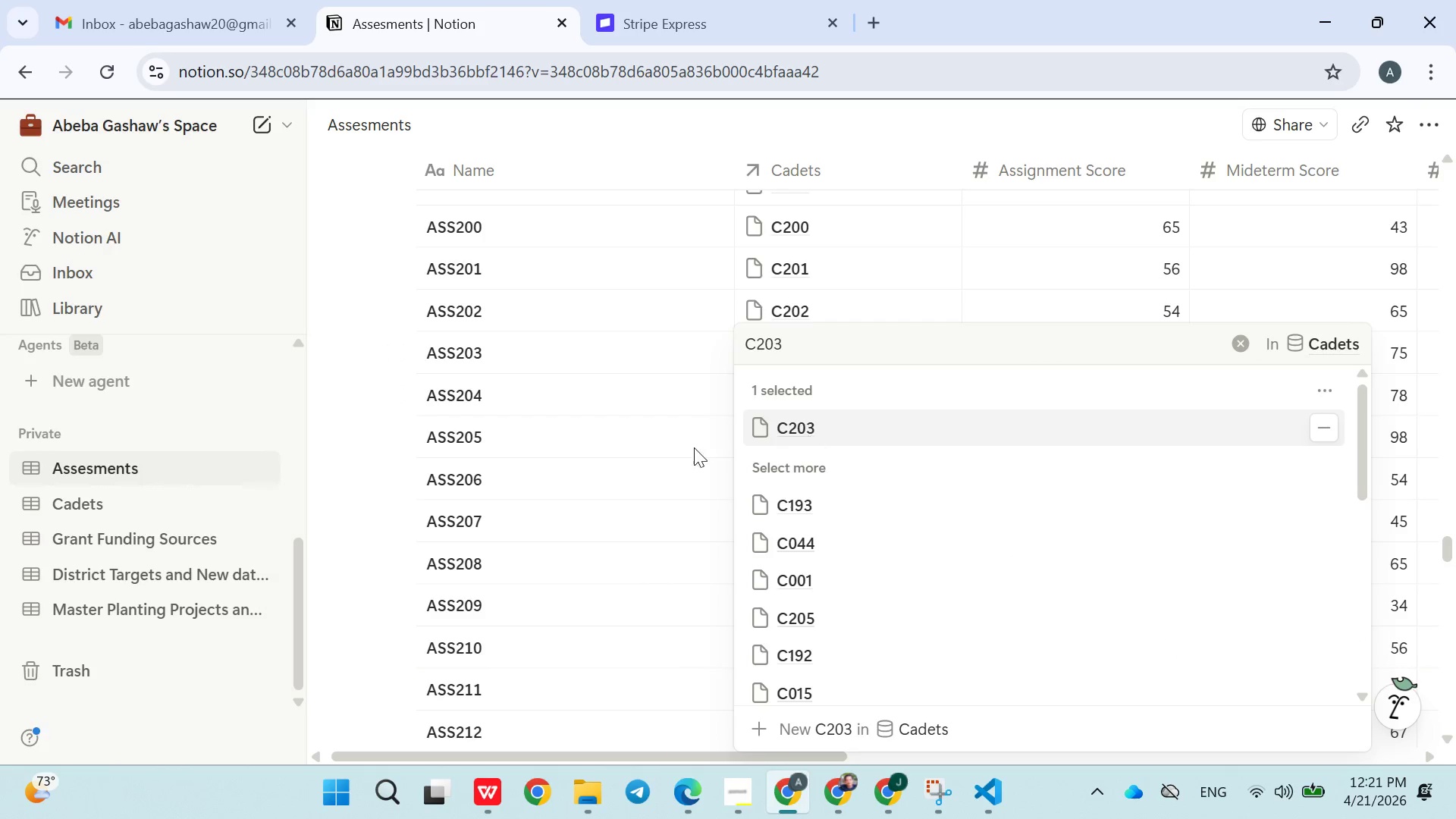 
left_click([689, 450])
 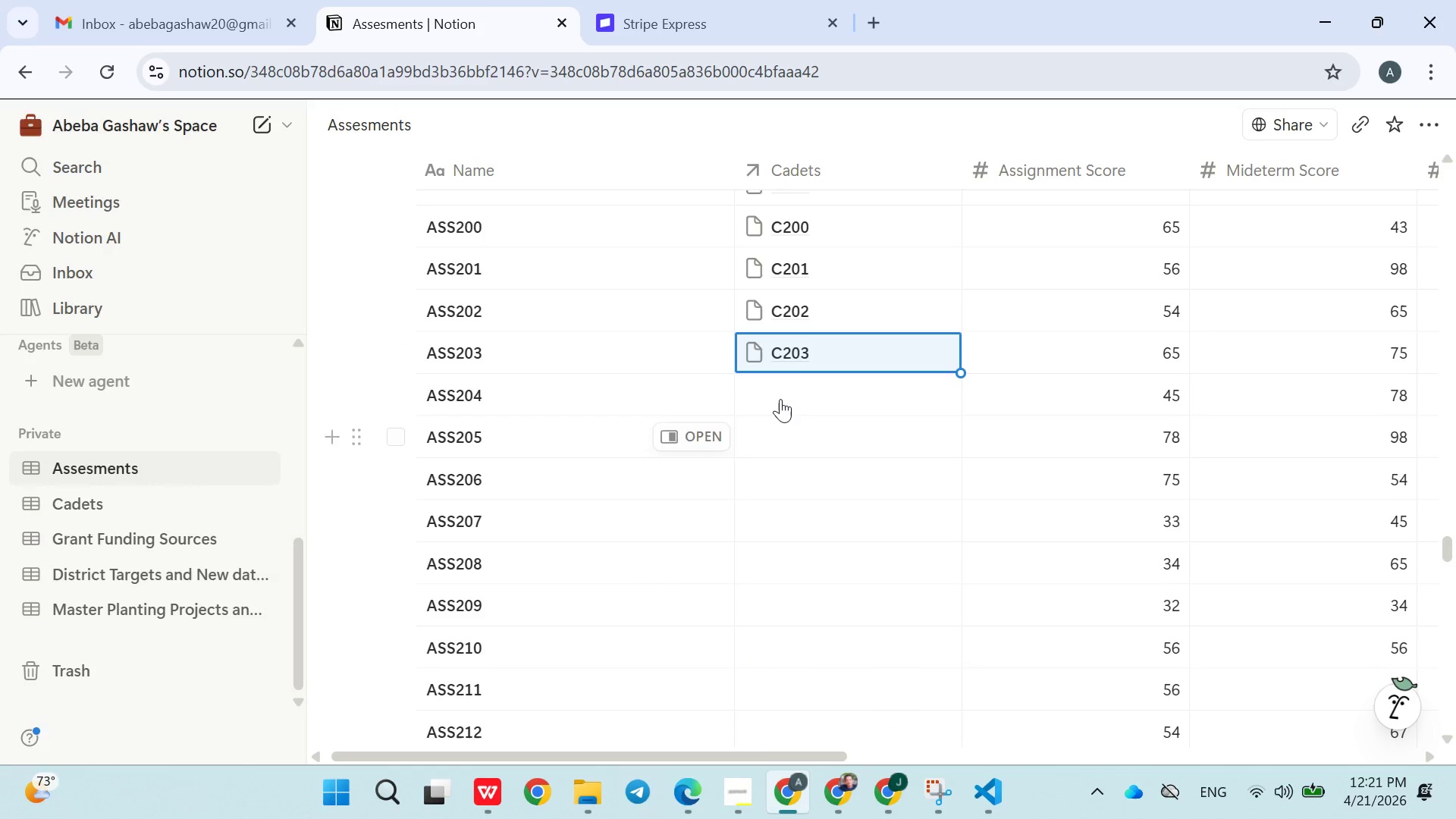 
left_click([785, 397])
 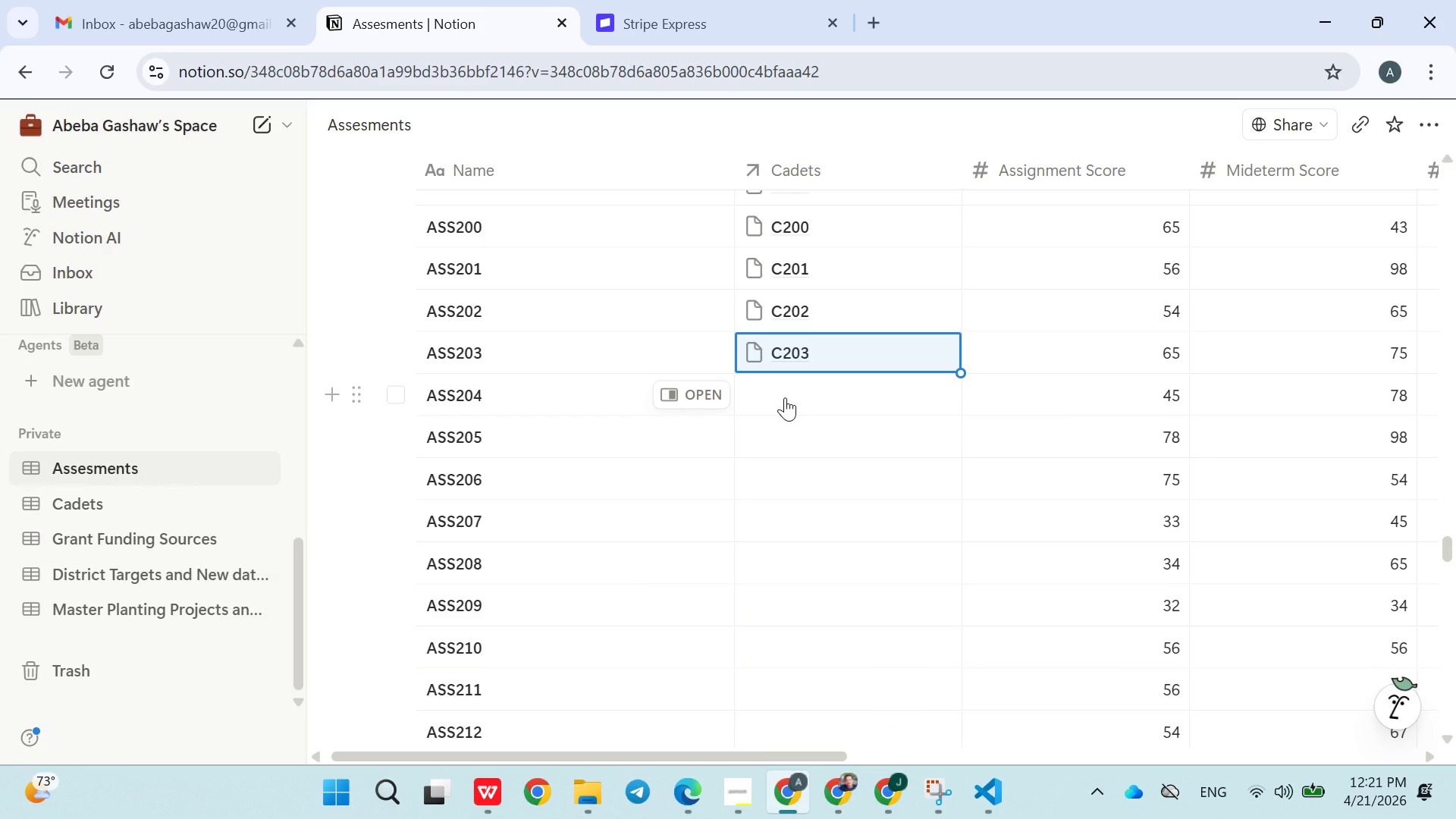 
hold_key(key=ShiftLeft, duration=0.39)
 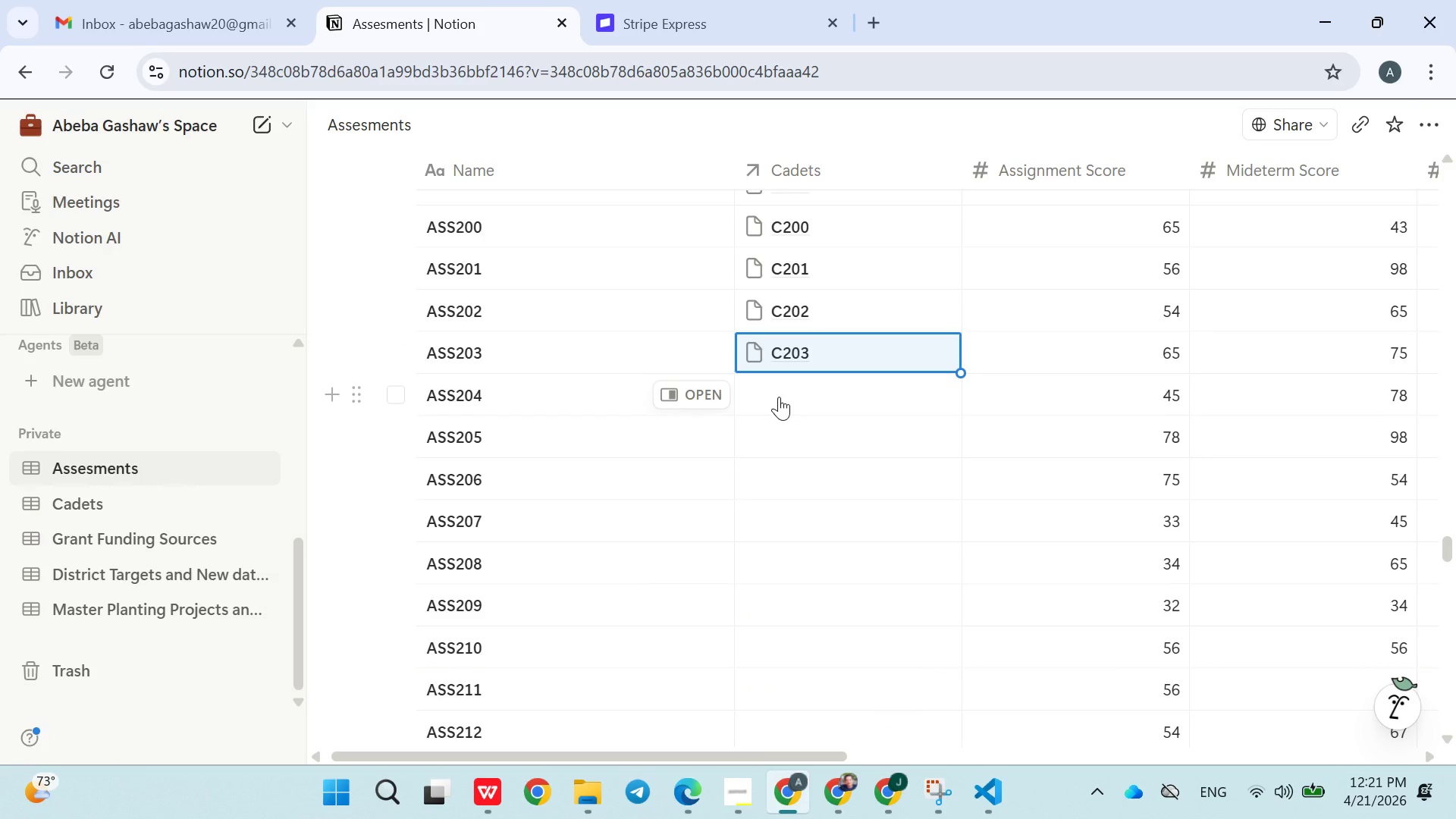 
left_click([779, 397])
 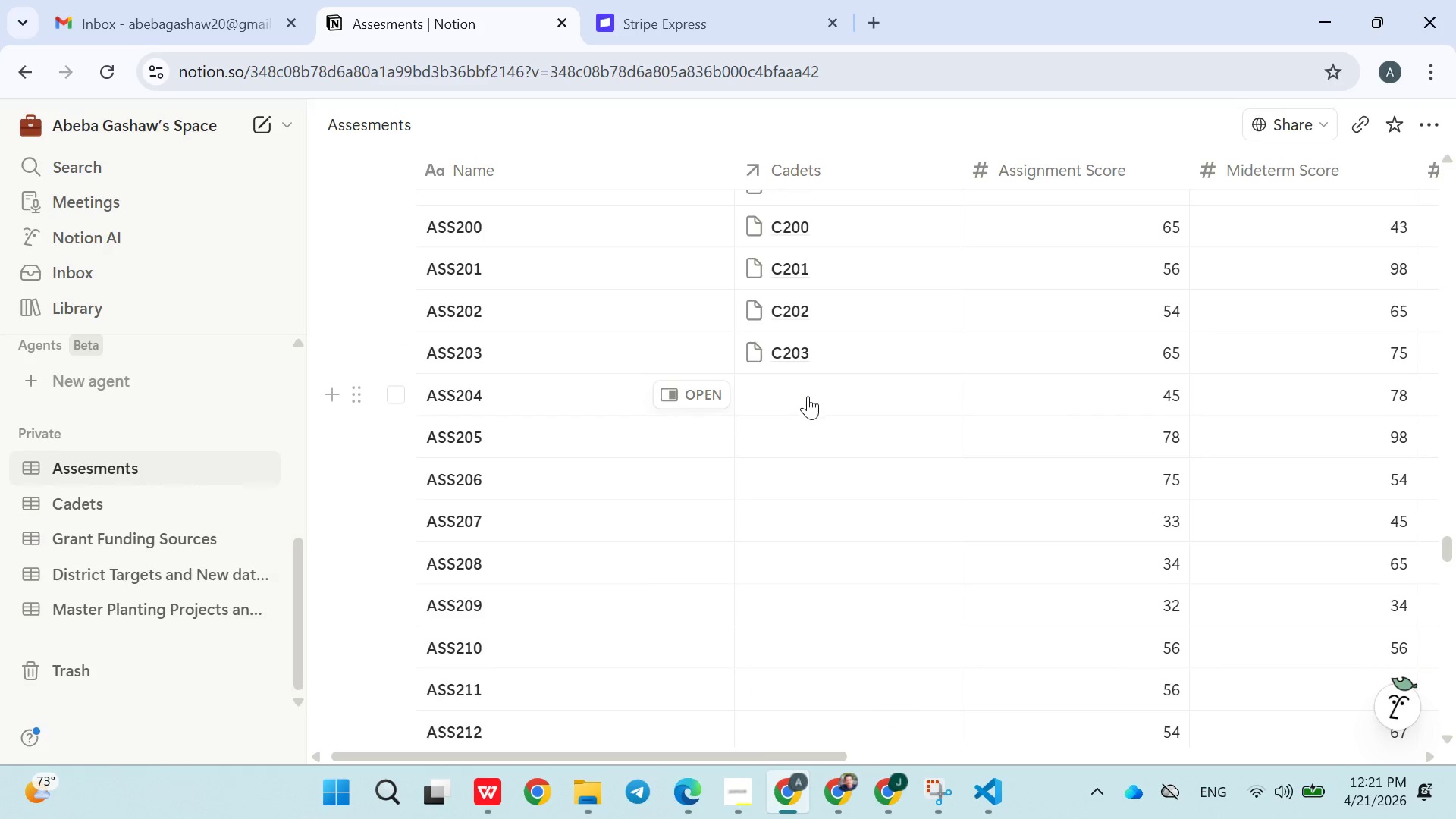 
left_click([809, 397])
 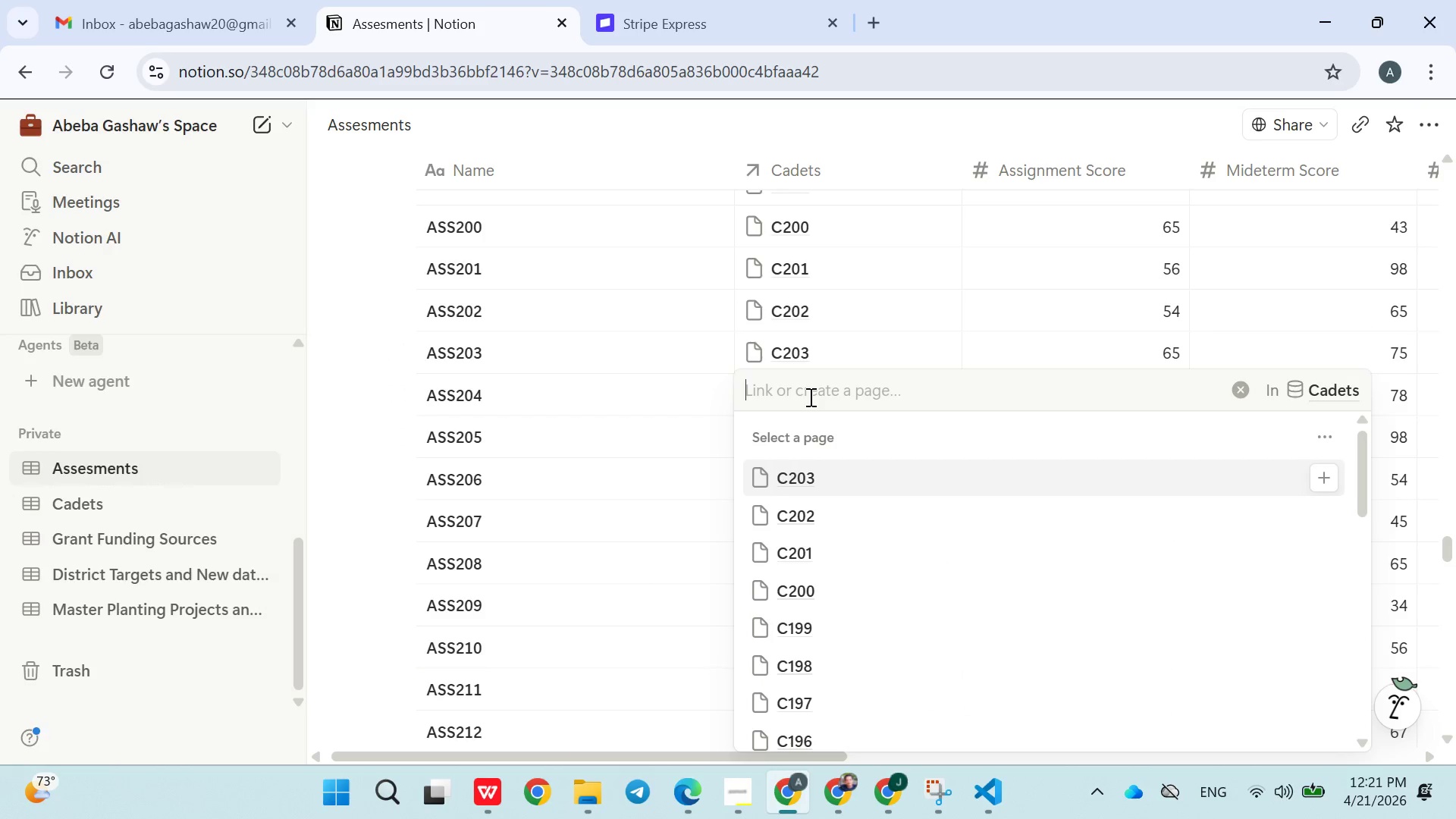 
type(C203)
 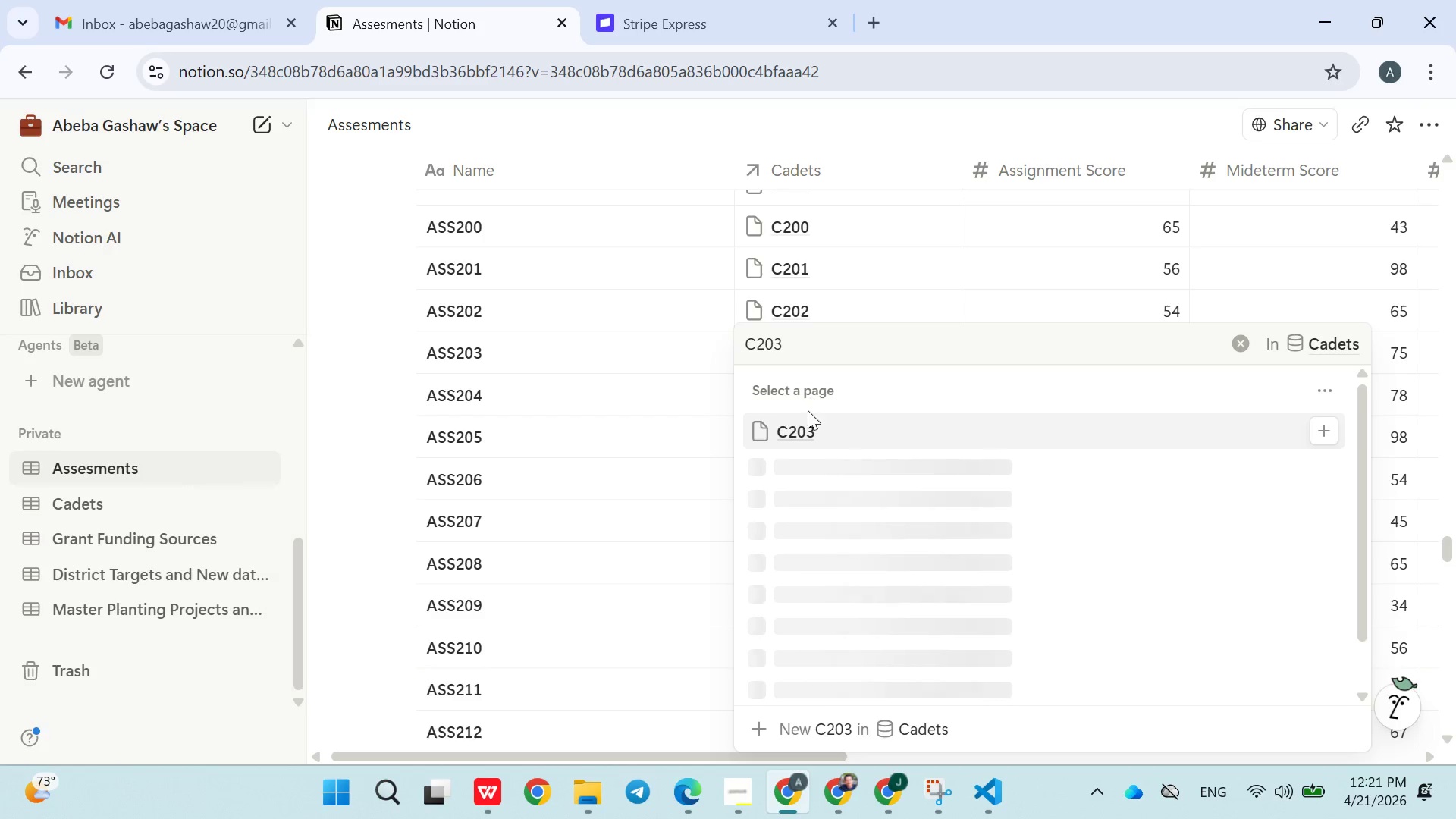 
left_click([808, 416])
 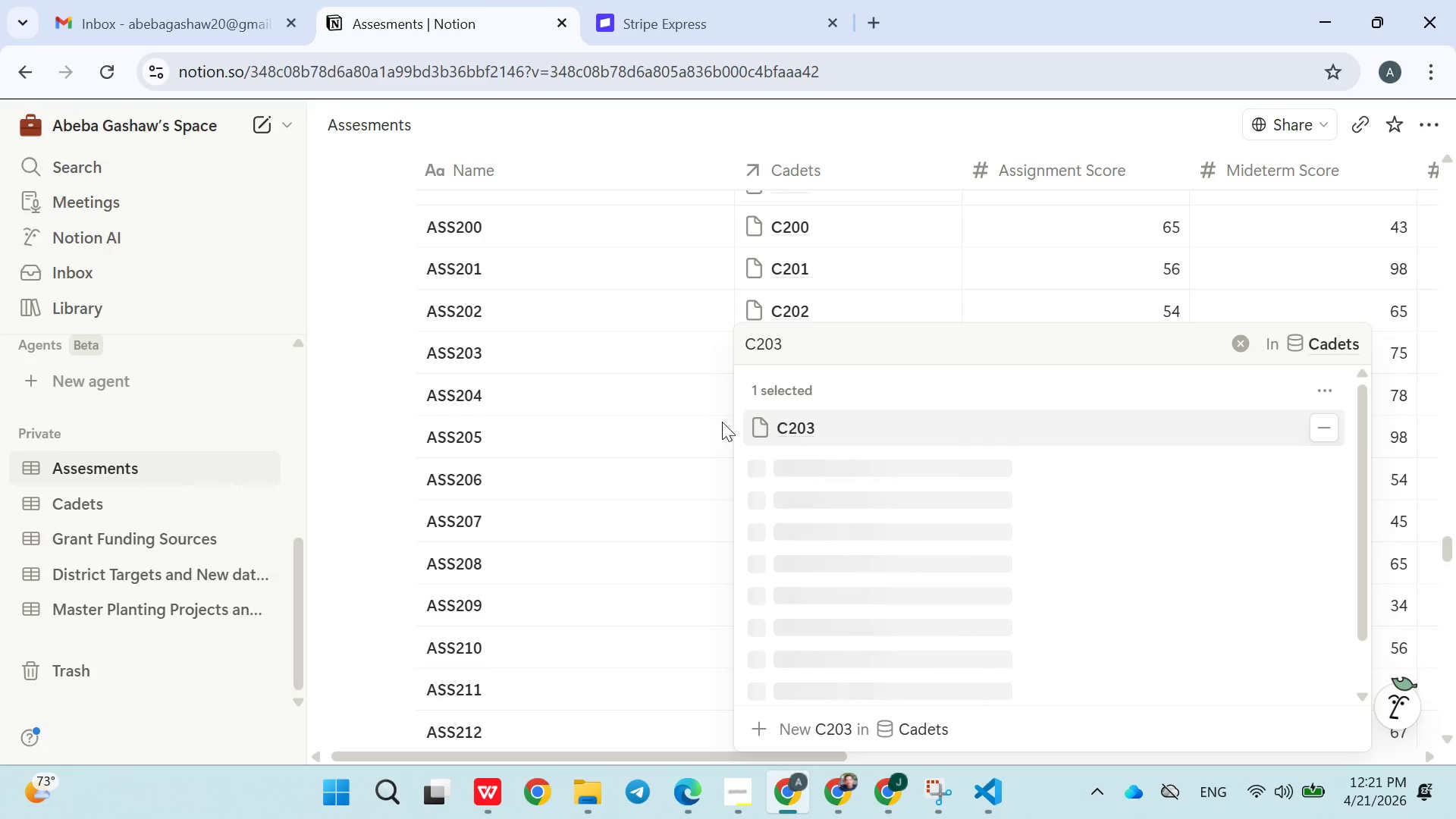 
left_click([714, 425])
 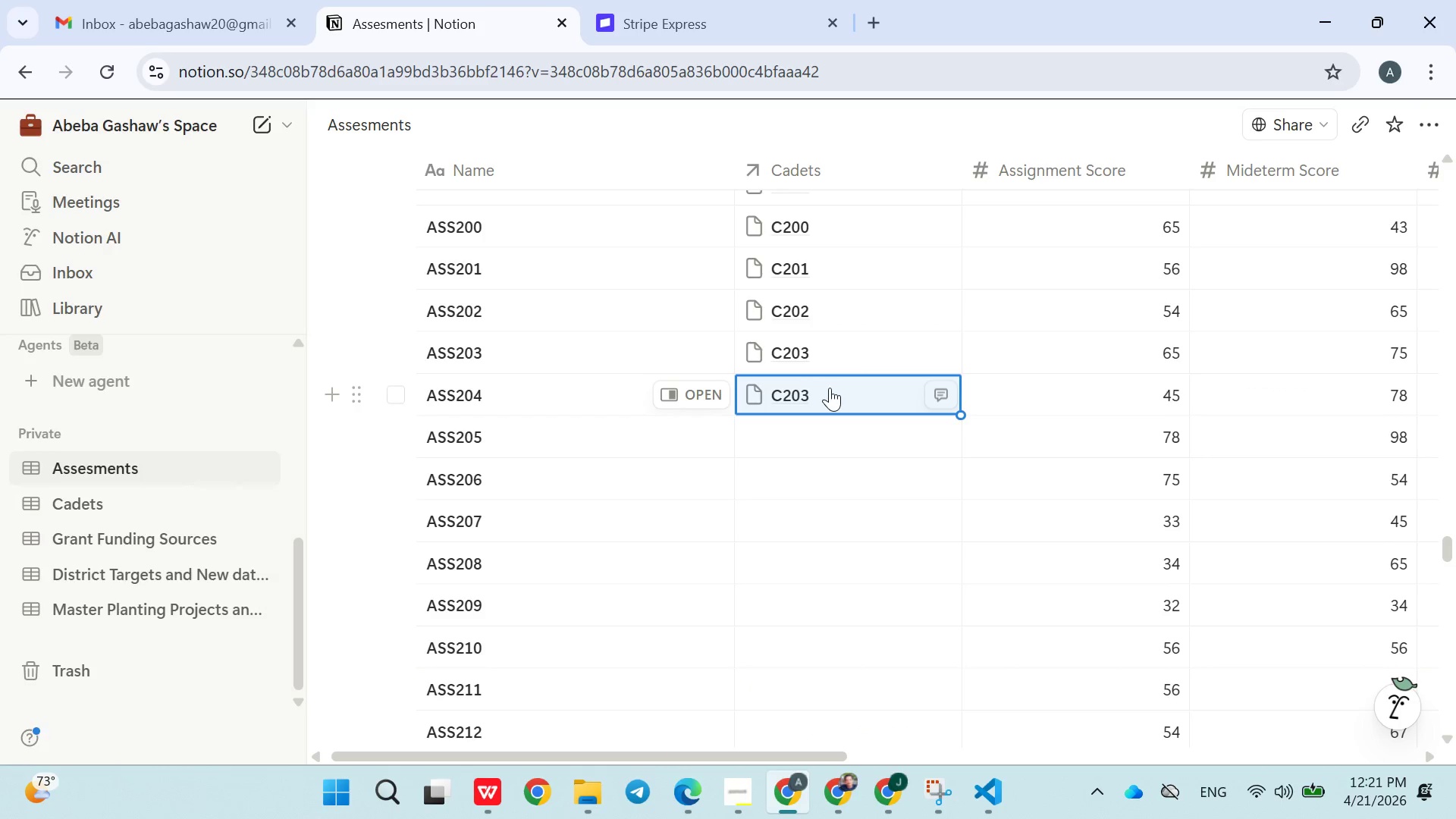 
left_click([830, 391])
 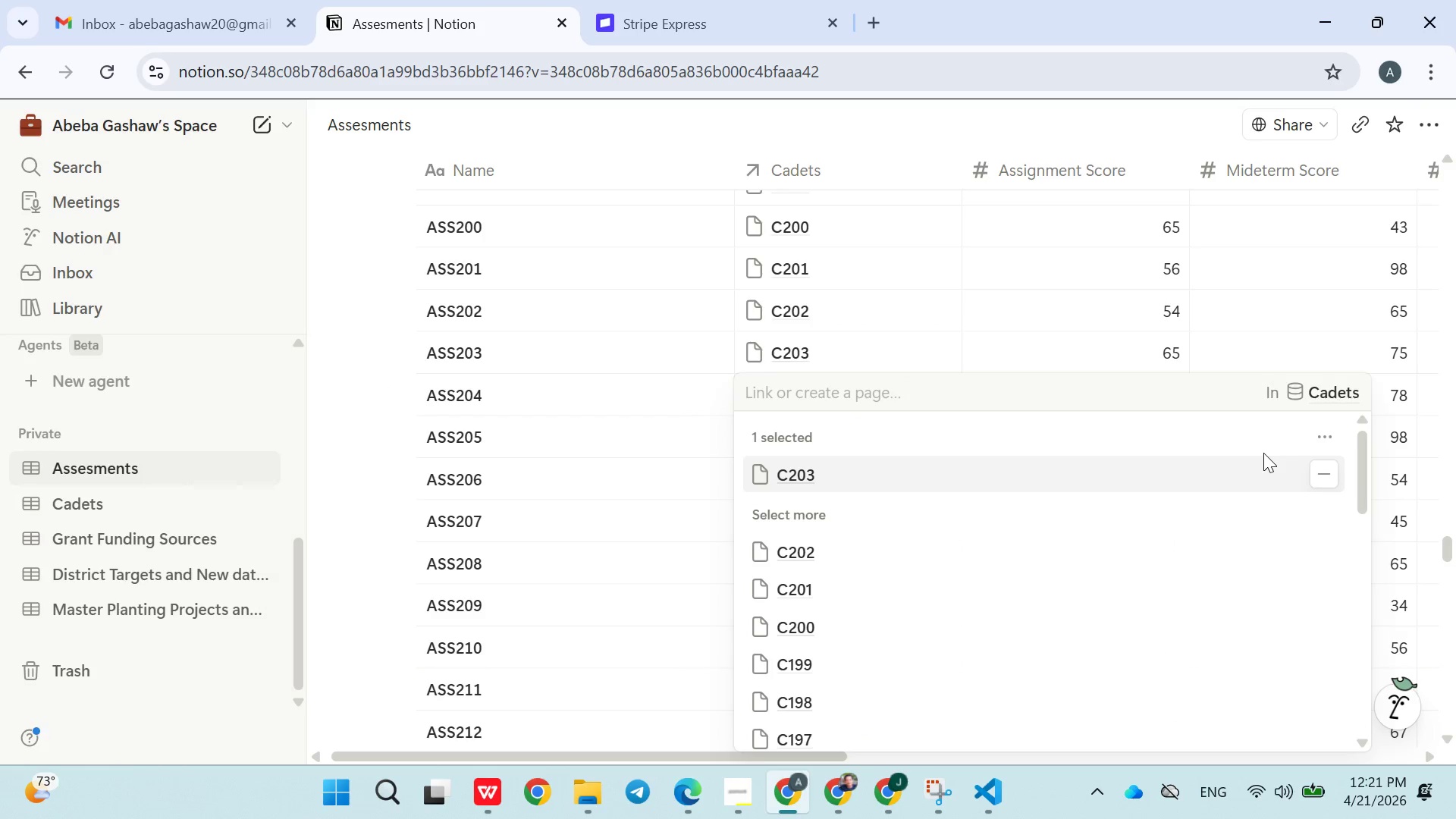 
left_click([1323, 466])
 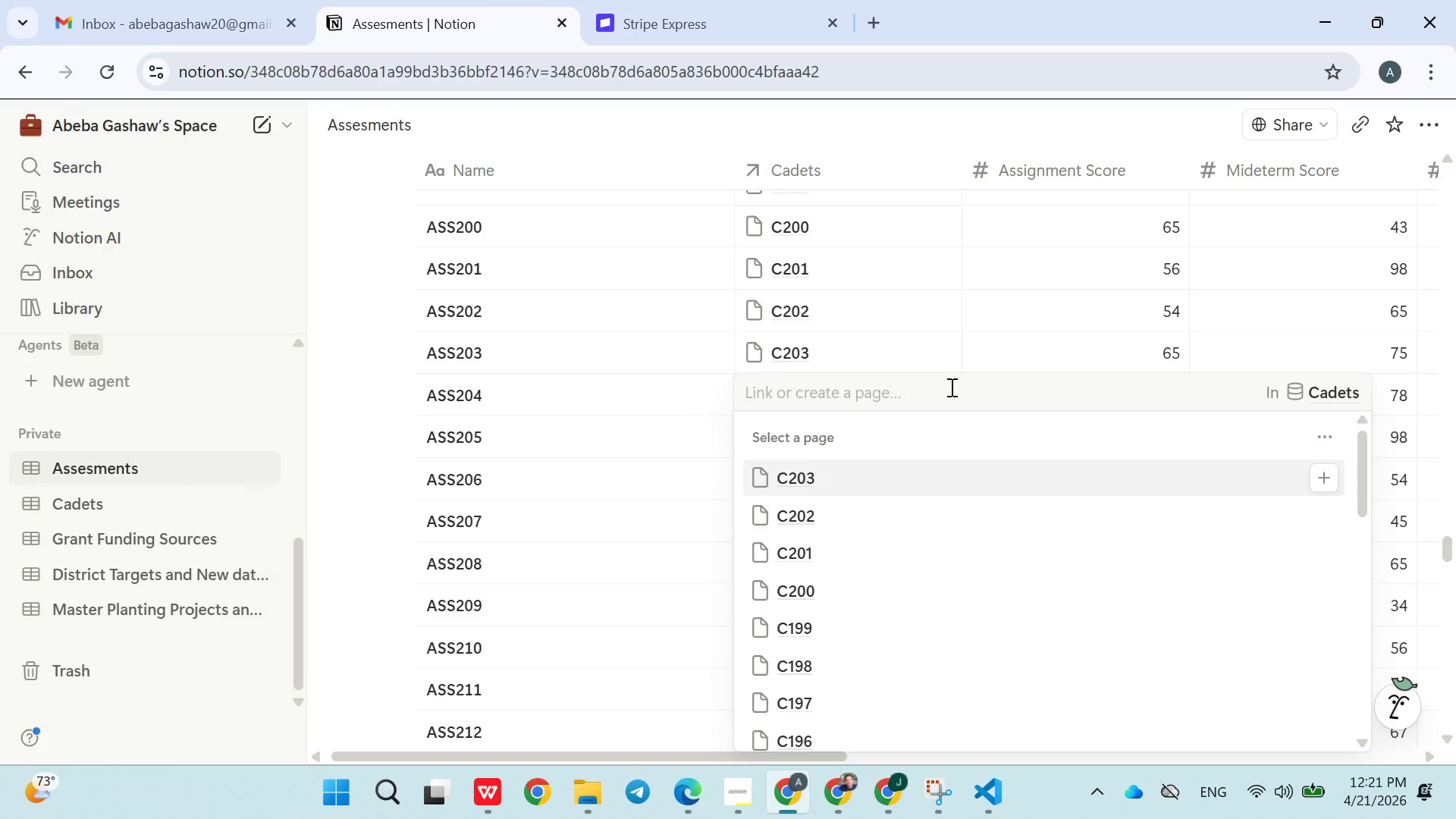 
left_click([946, 394])
 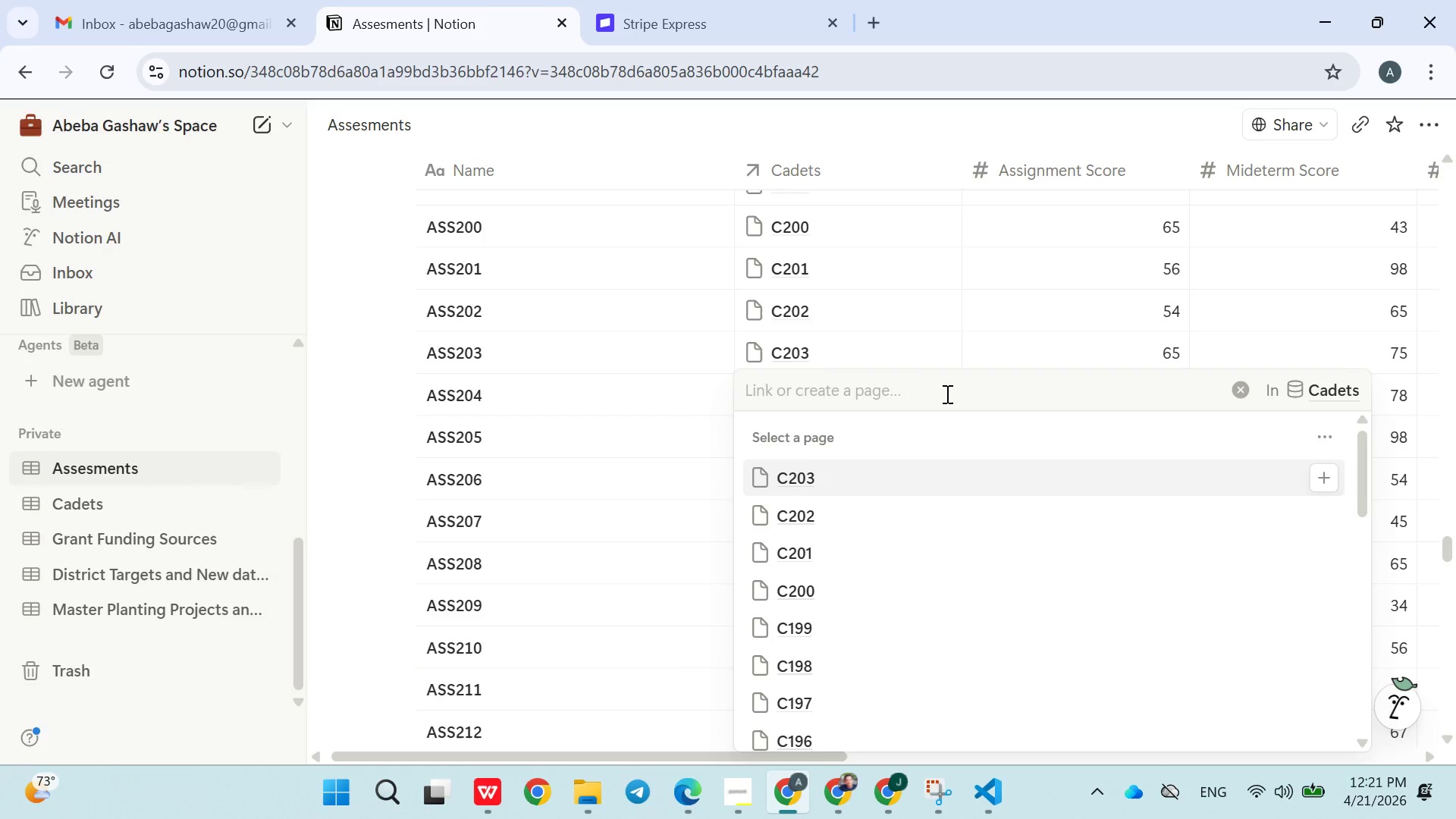 
type(C203)
 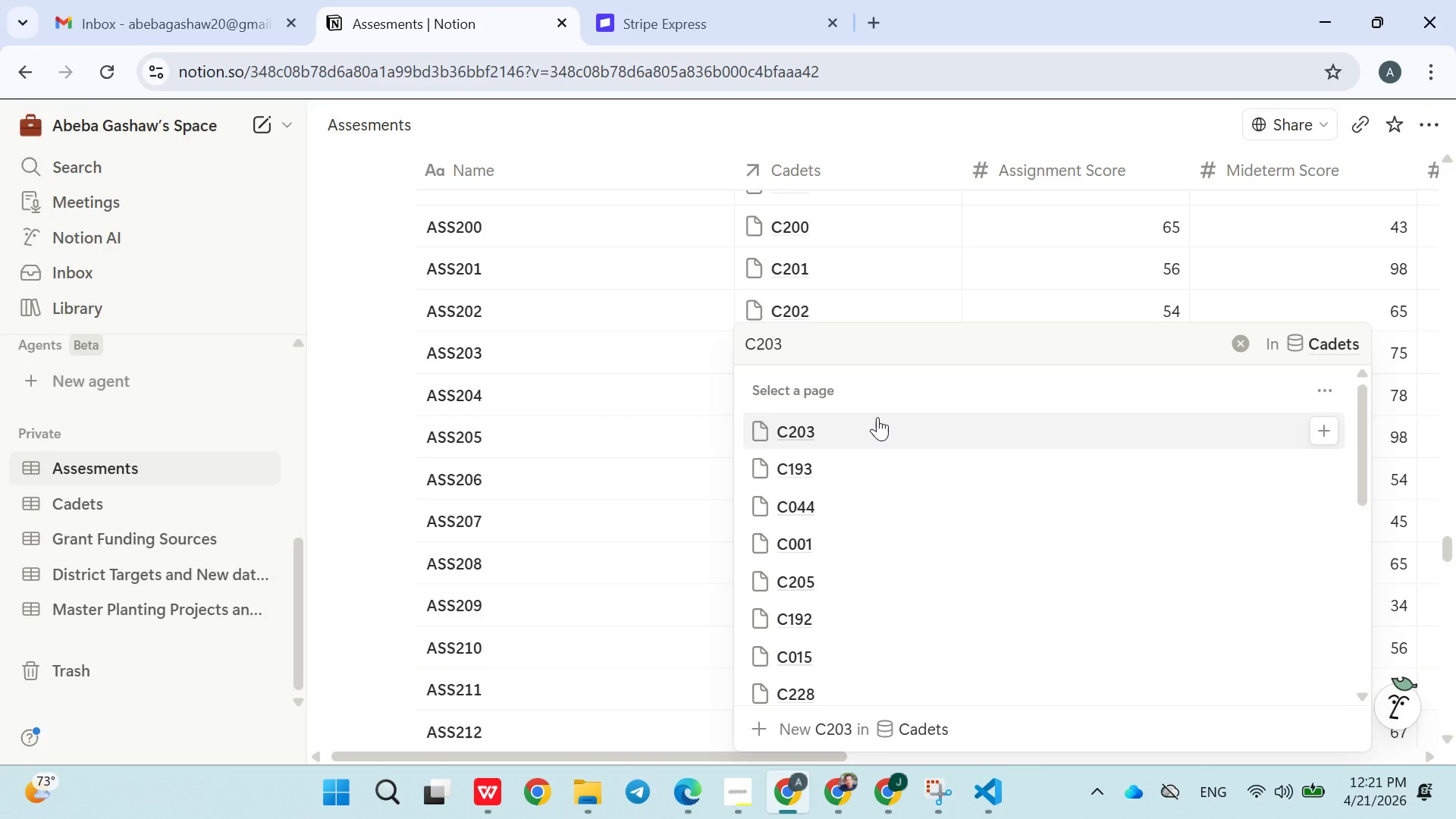 
key(Backspace)
 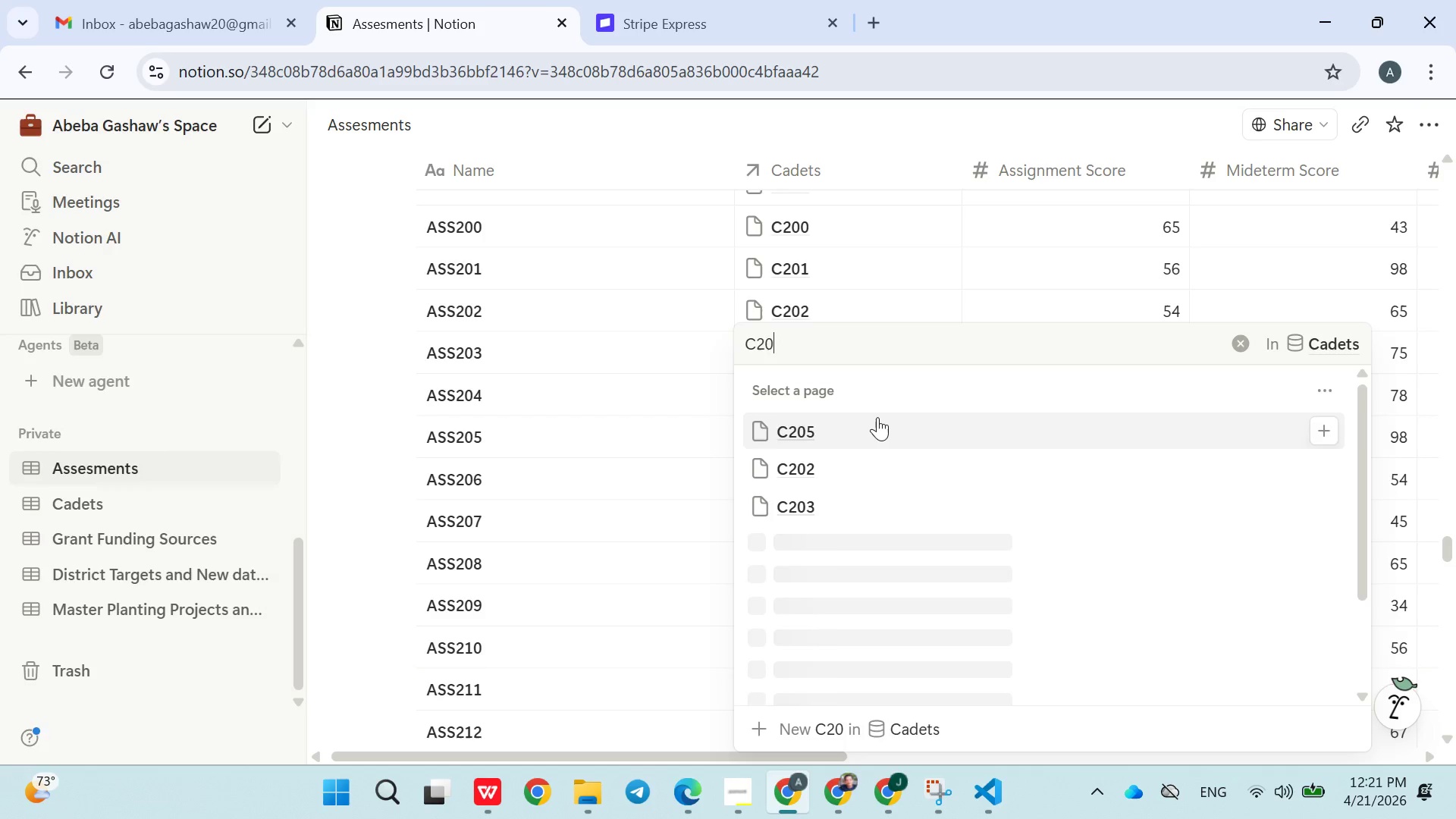 
key(4)
 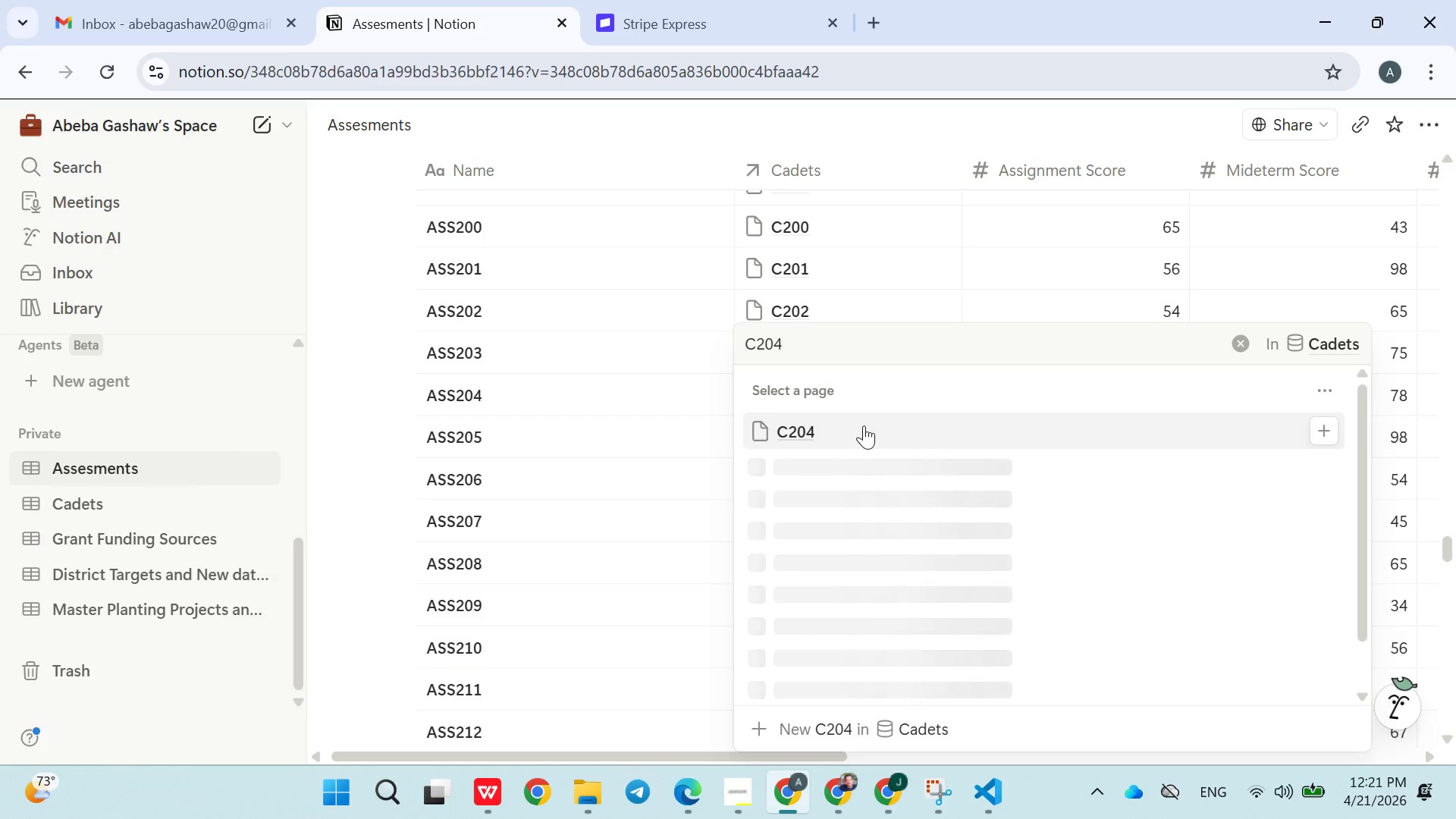 
left_click([861, 429])
 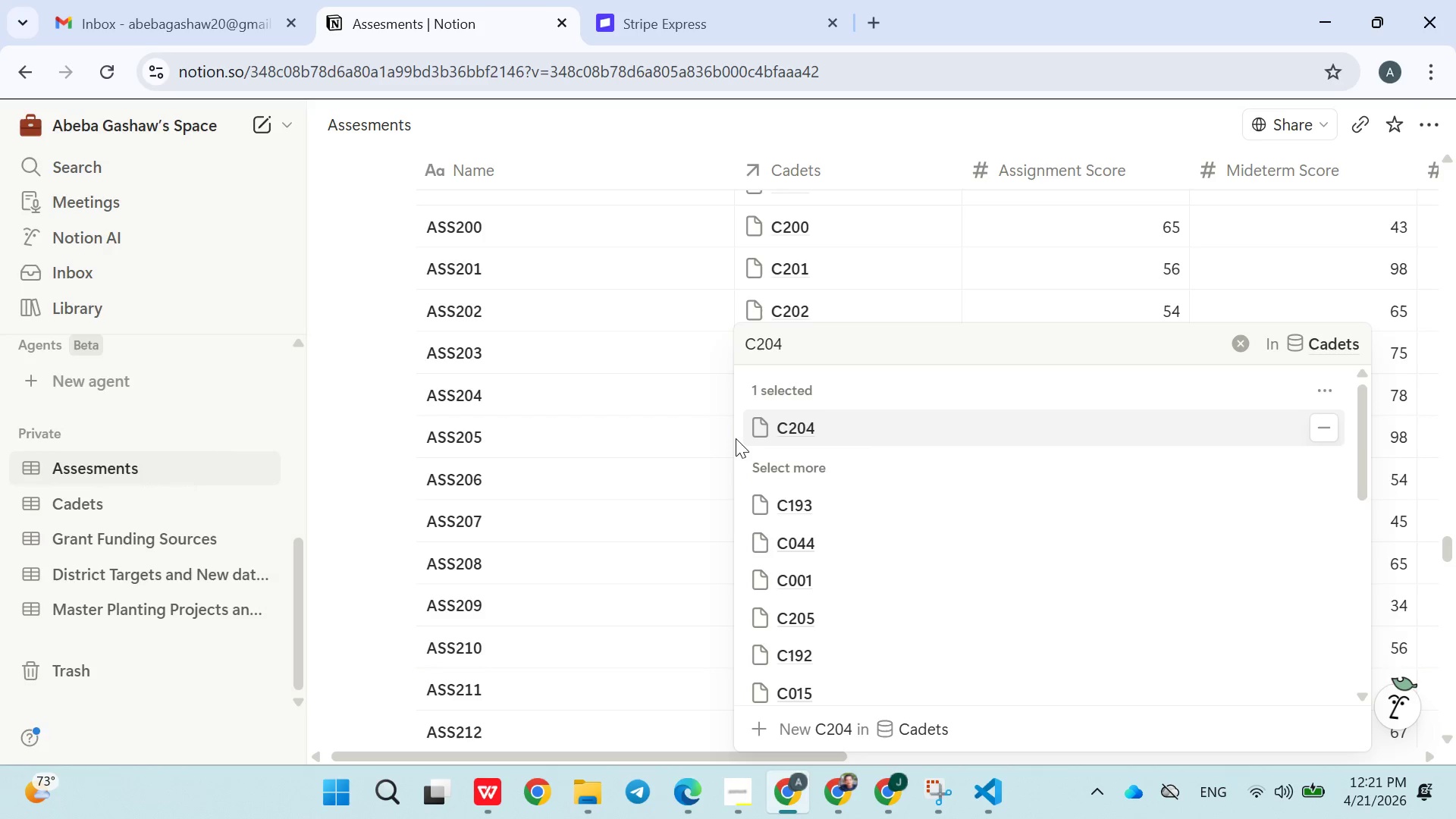 
left_click([736, 440])
 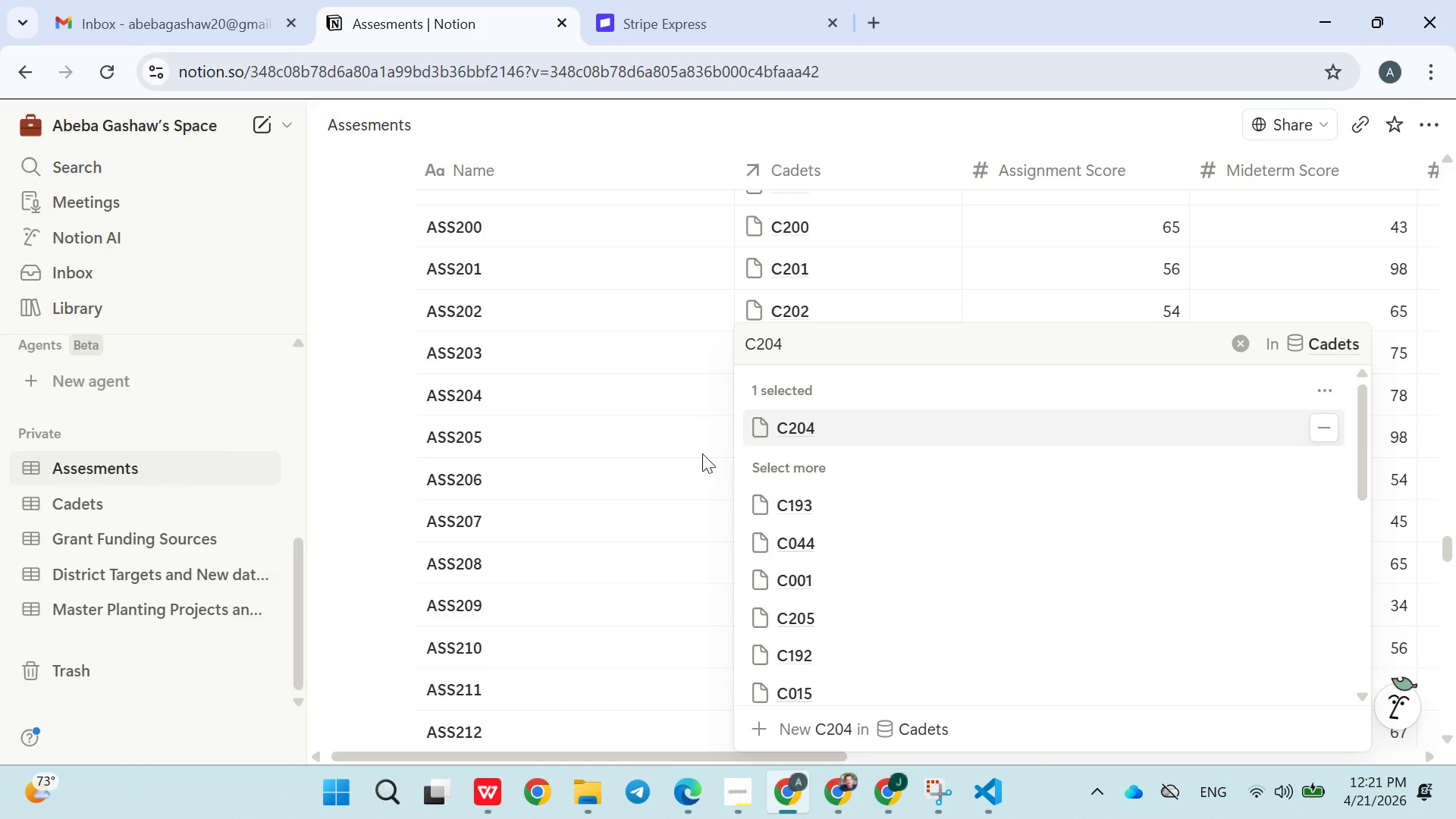 
left_click([698, 456])
 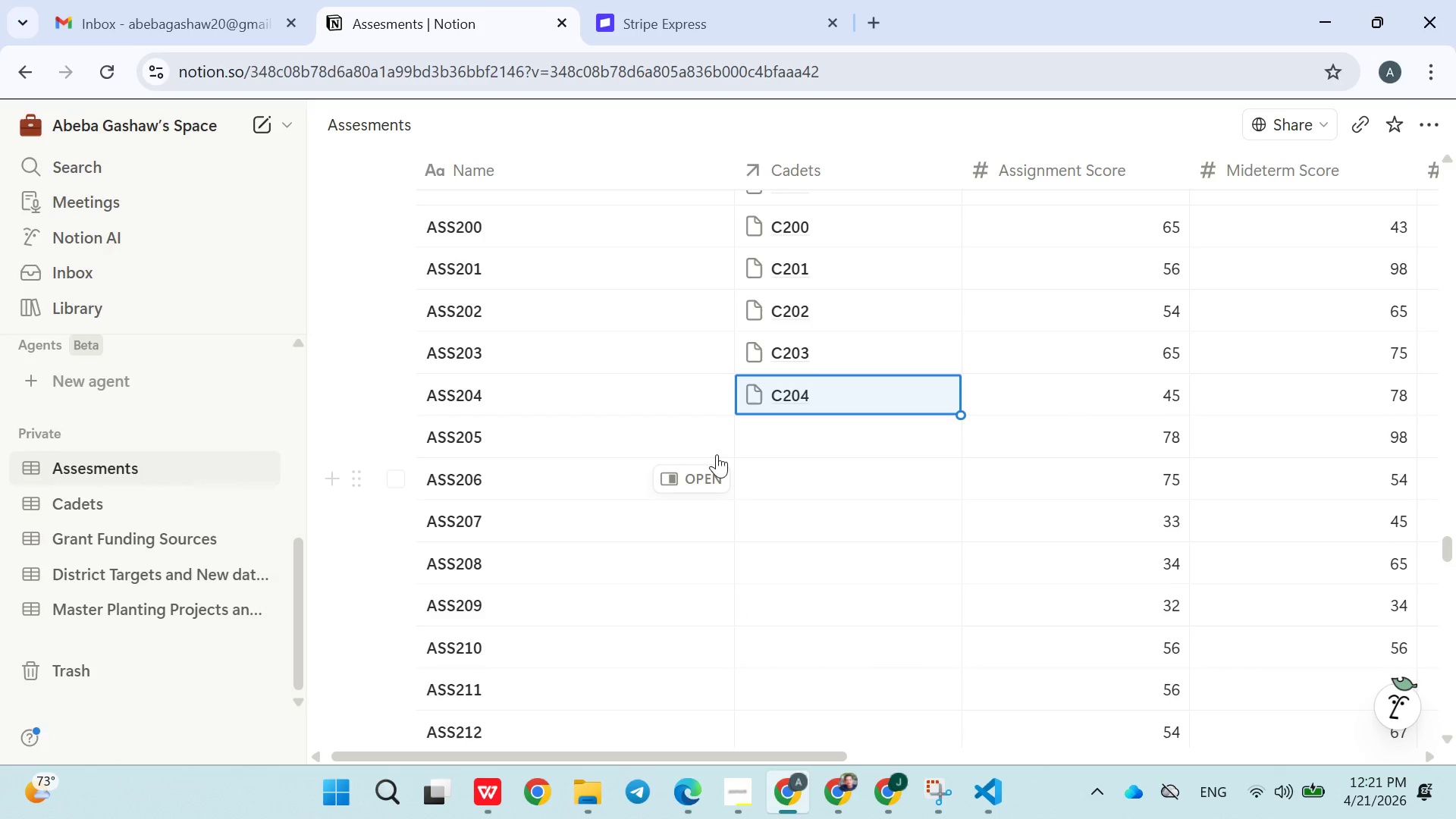 
left_click([780, 436])
 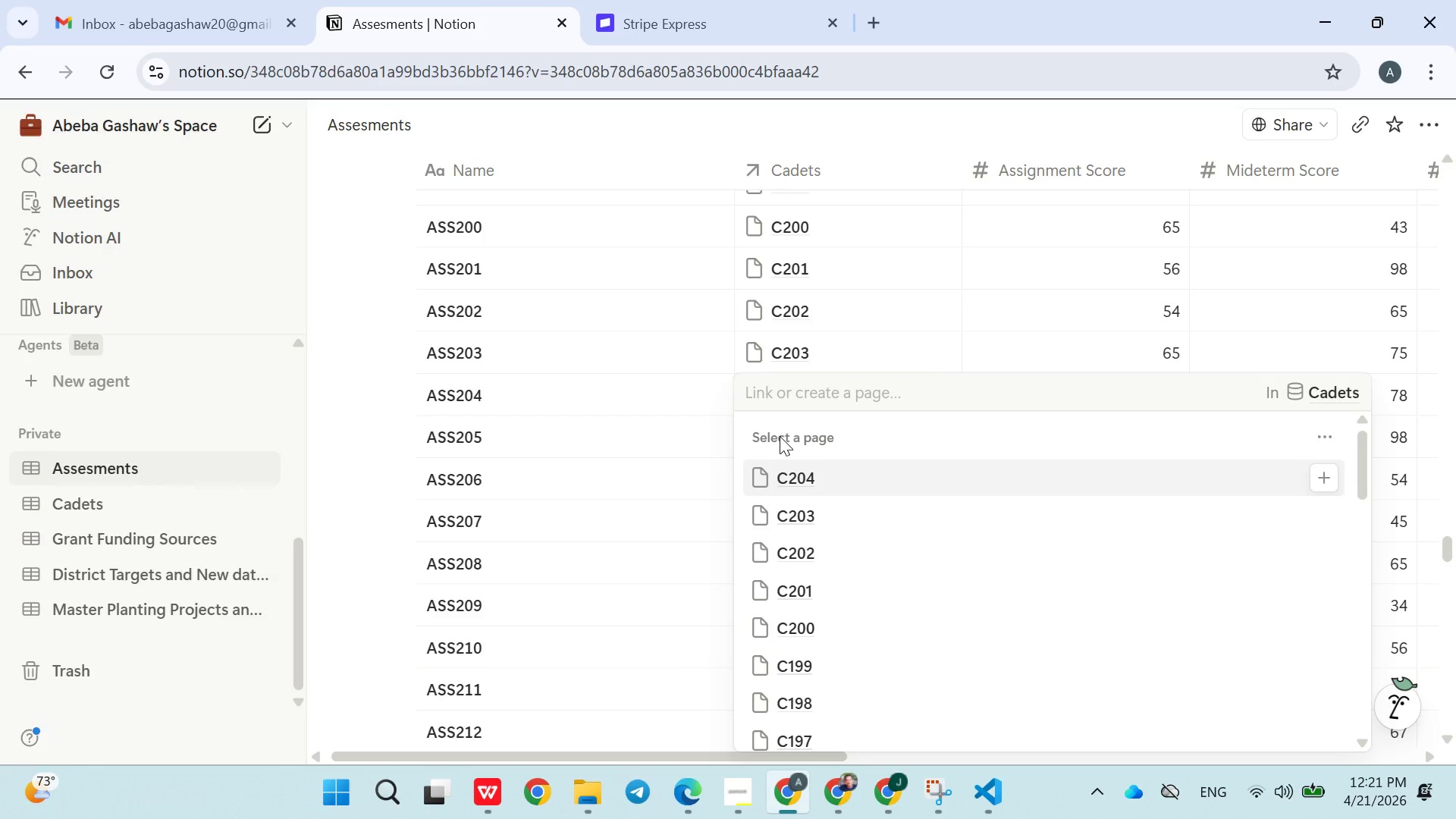 
type(C20)
 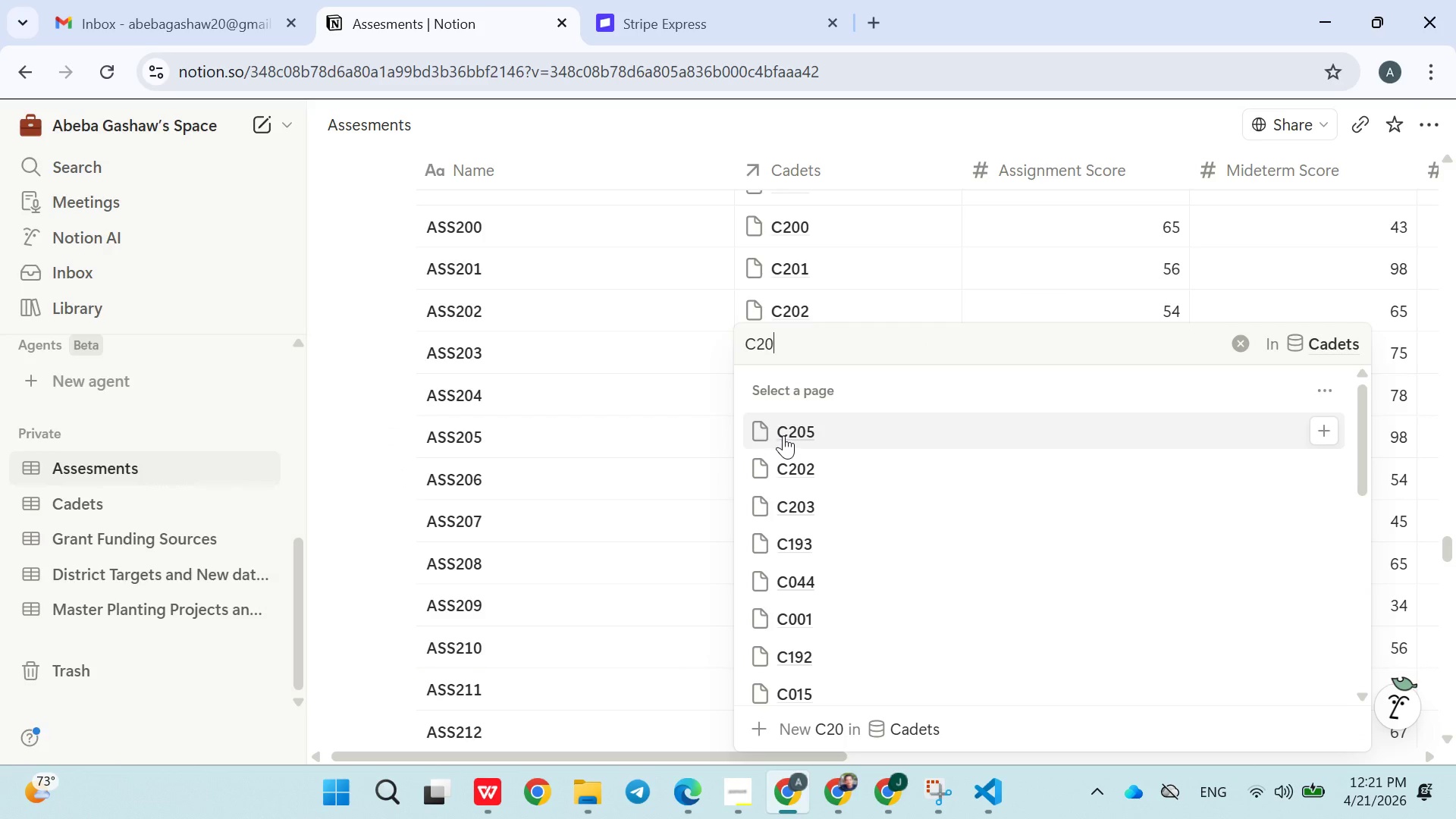 
double_click([647, 507])
 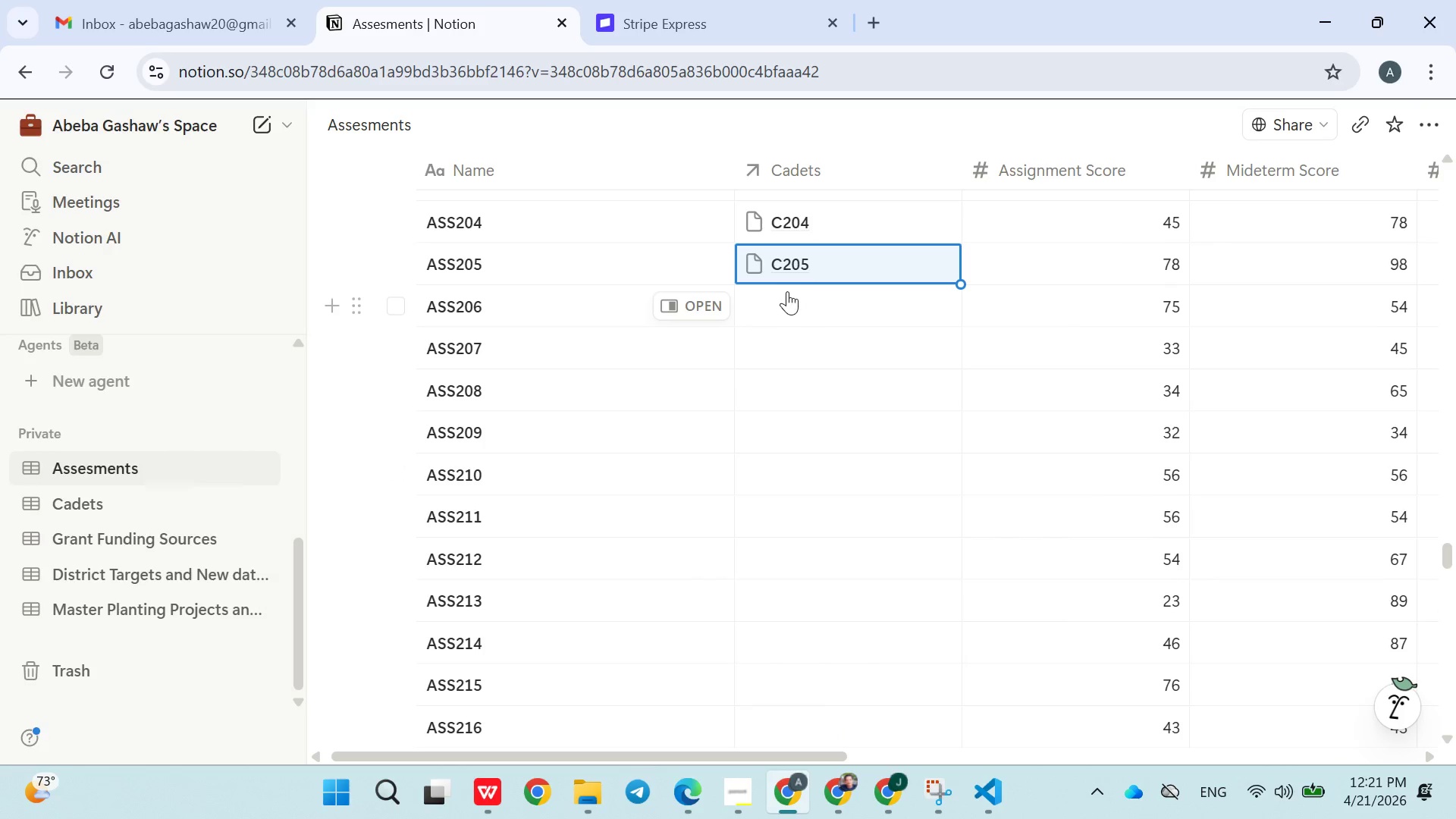 
left_click([787, 302])
 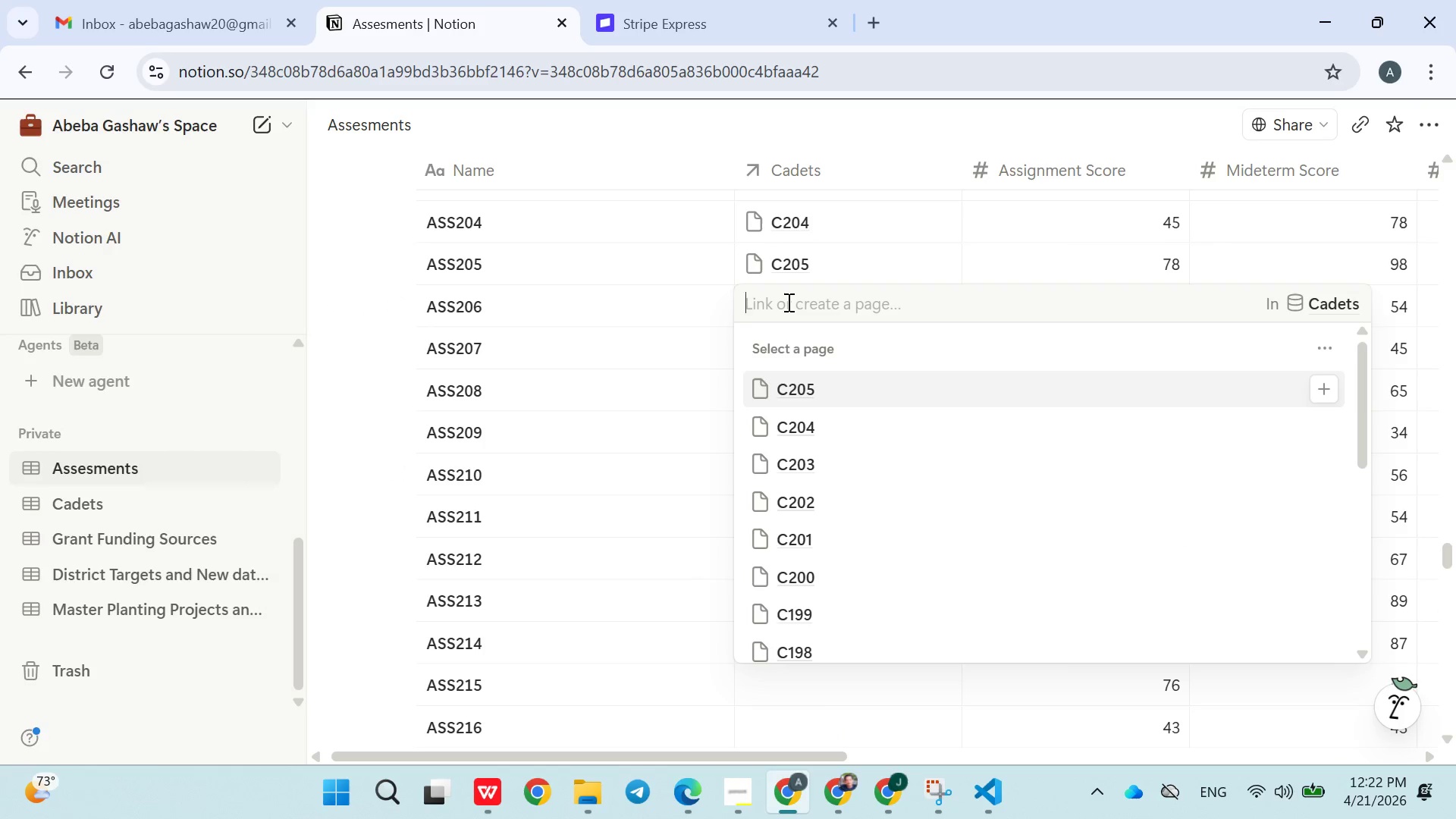 
type(C206)
 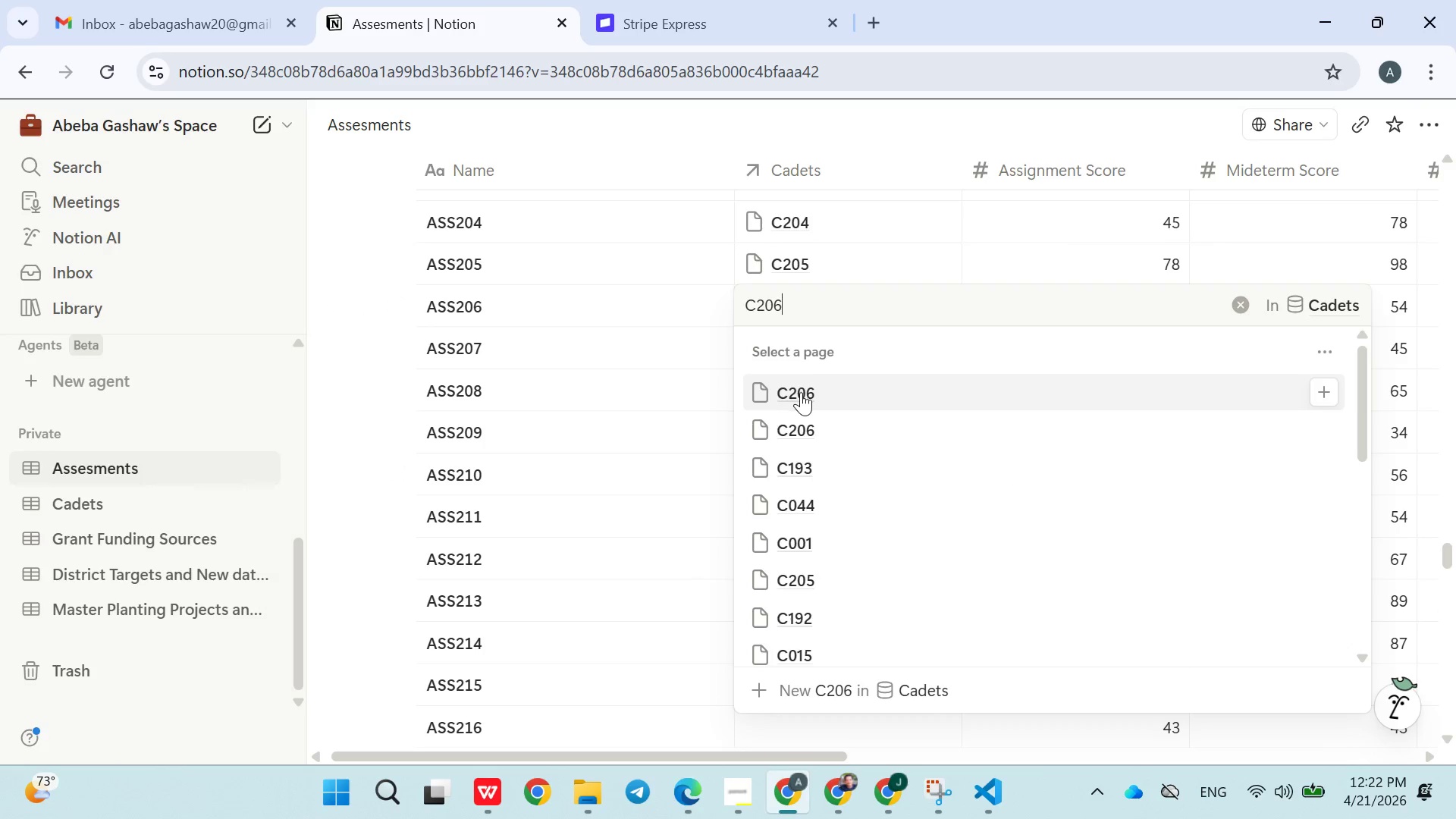 
double_click([671, 413])
 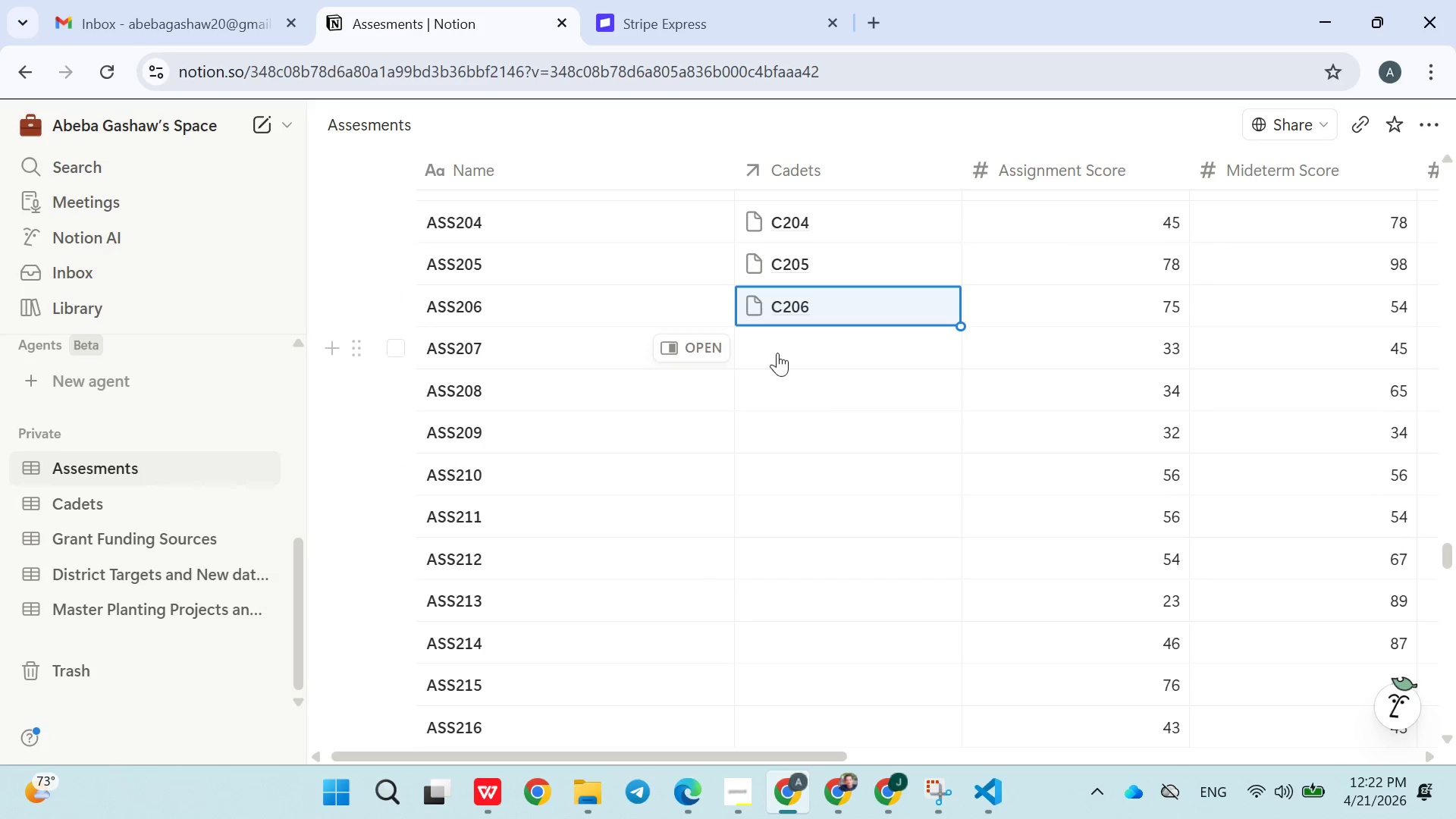 
left_click([786, 349])
 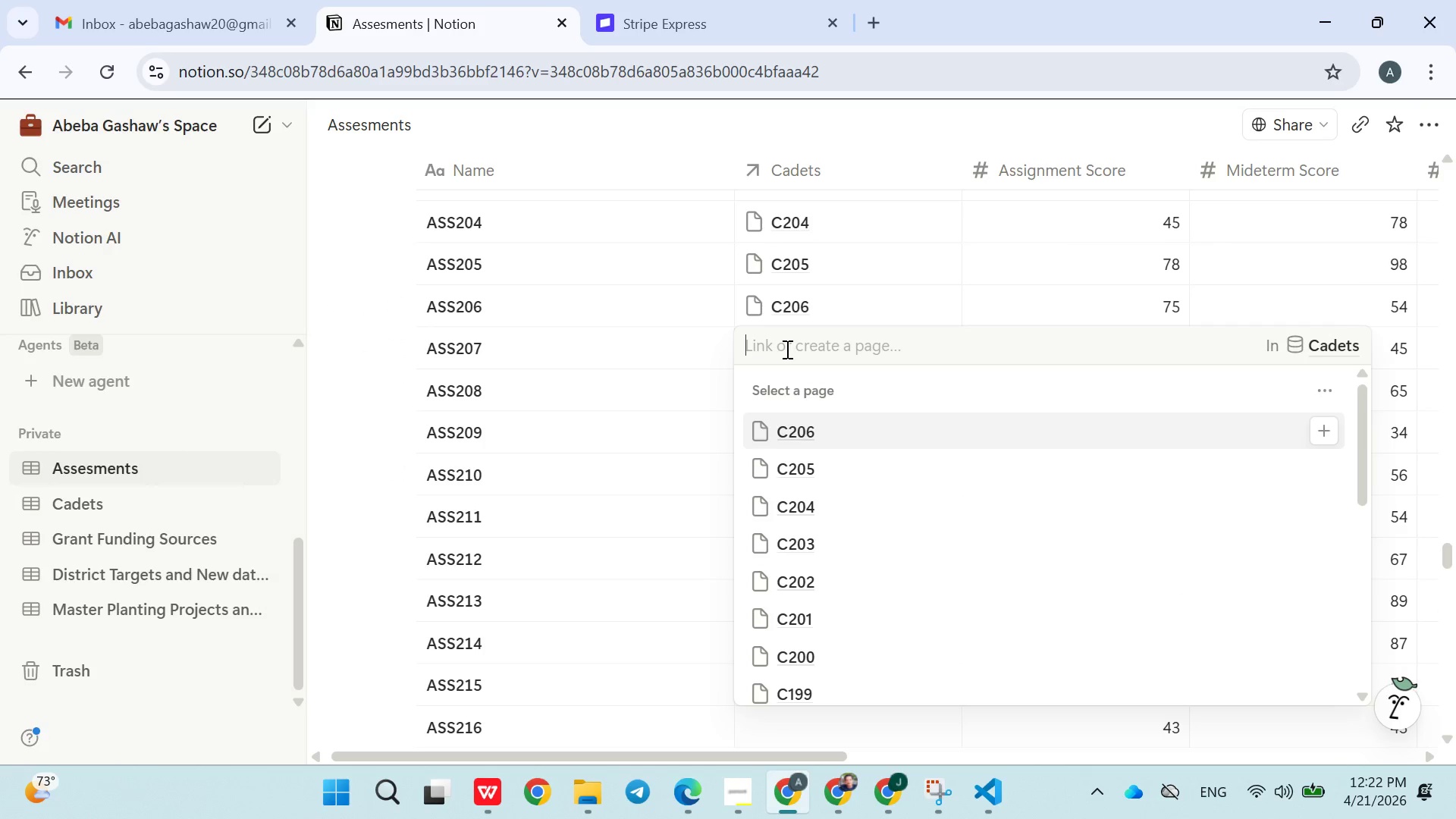 
type(C207)
 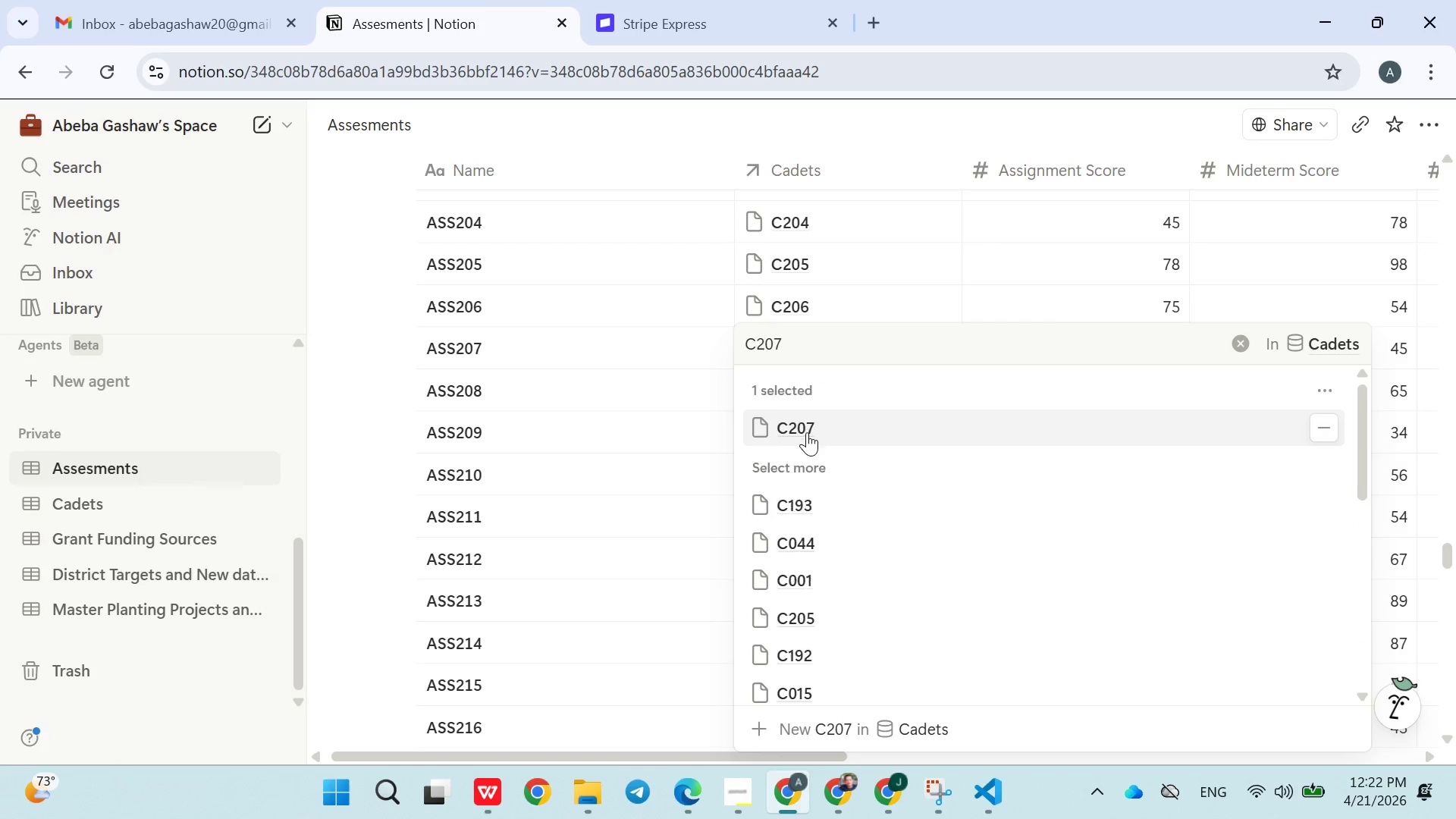 
double_click([624, 485])
 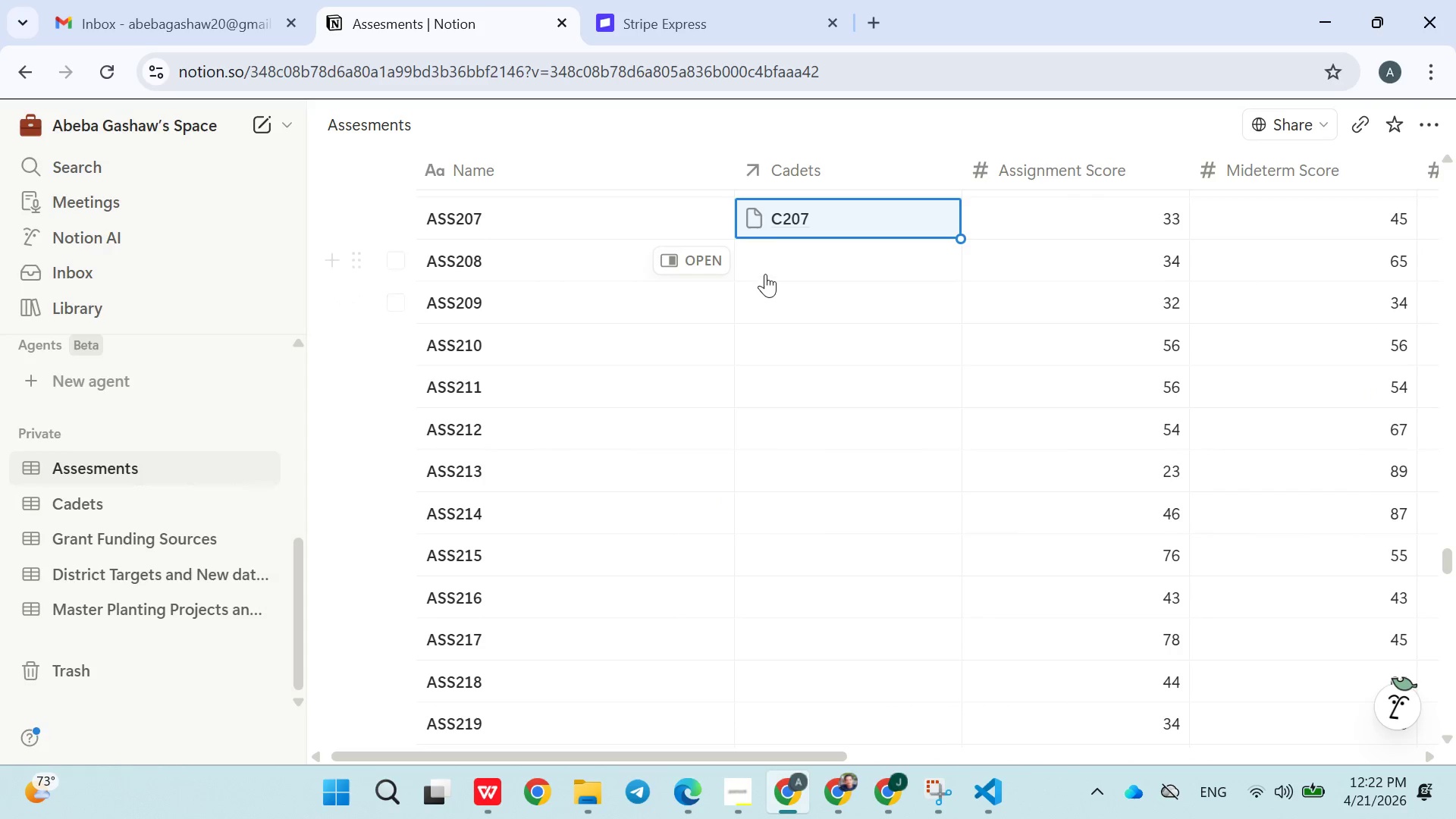 
left_click([774, 262])
 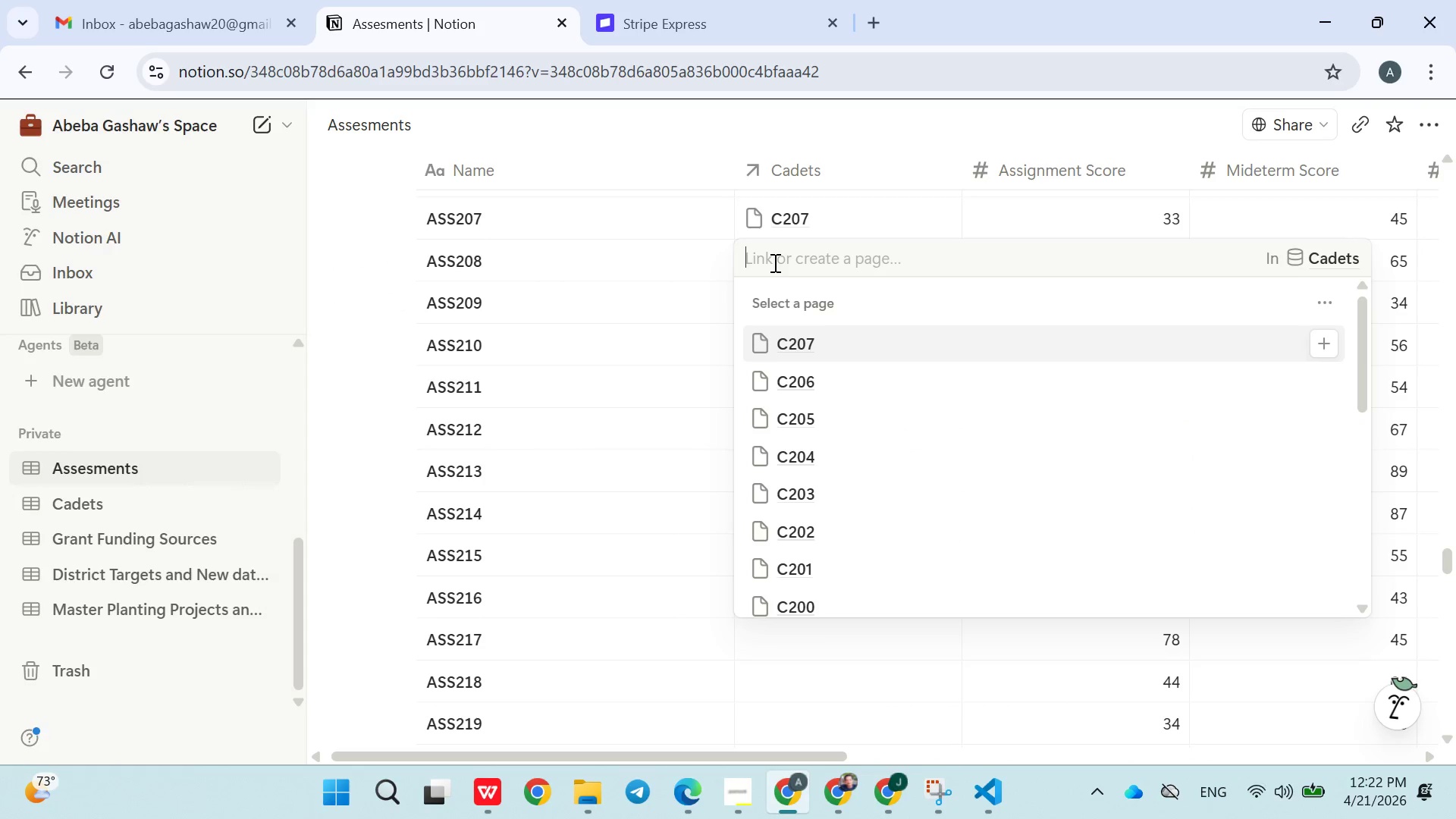 
type(C208)
 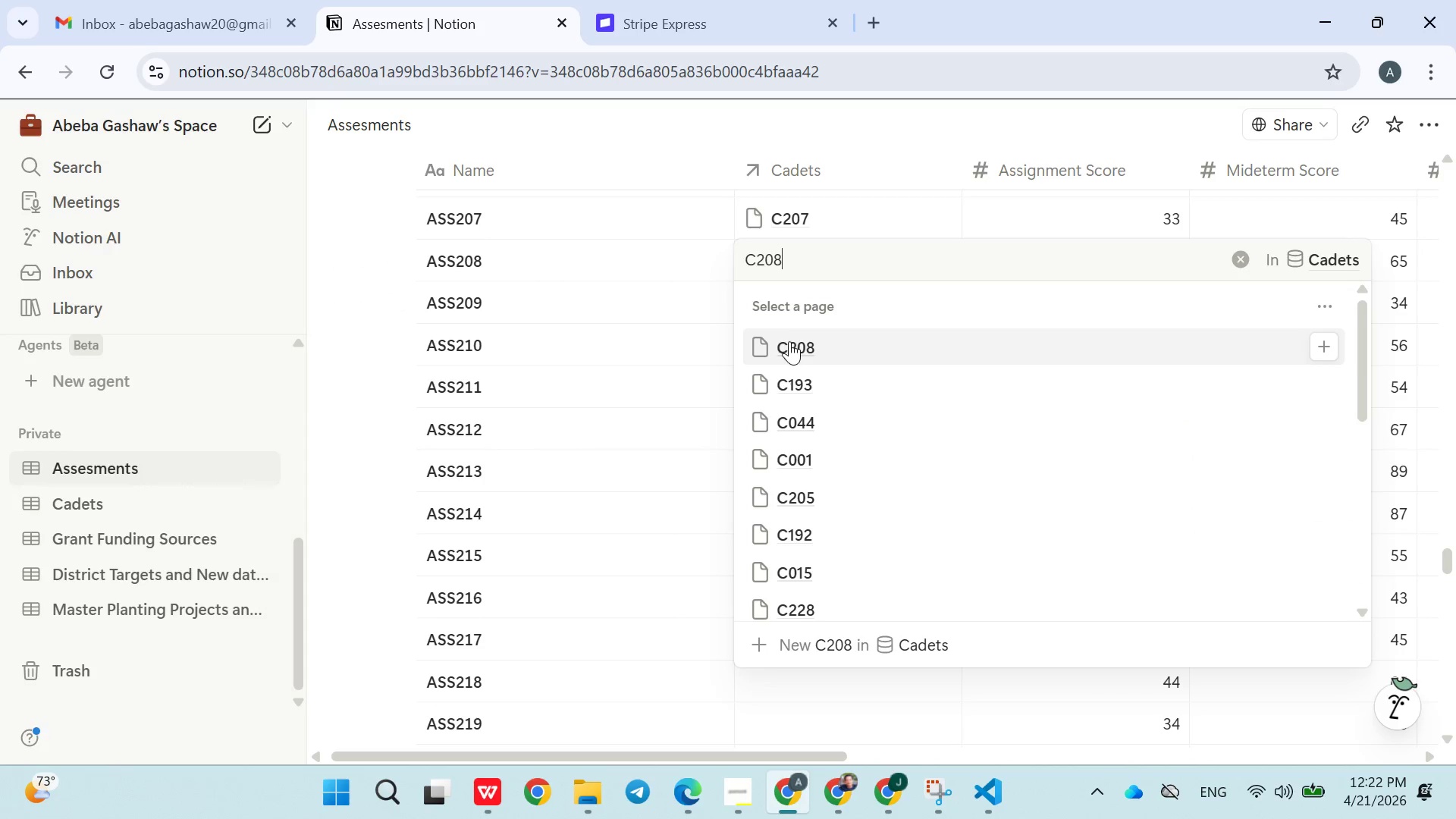 
double_click([703, 362])
 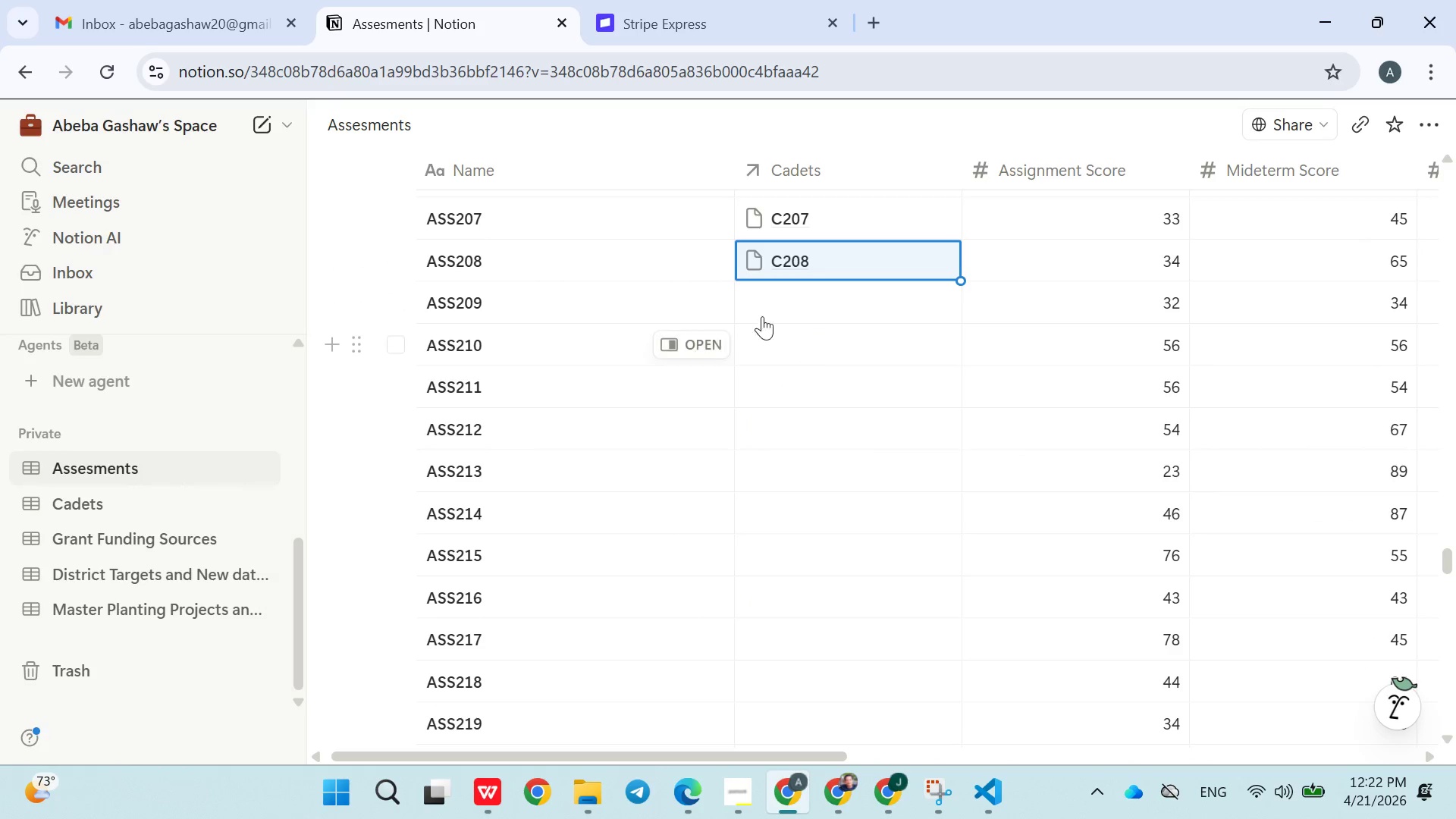 
left_click([777, 308])
 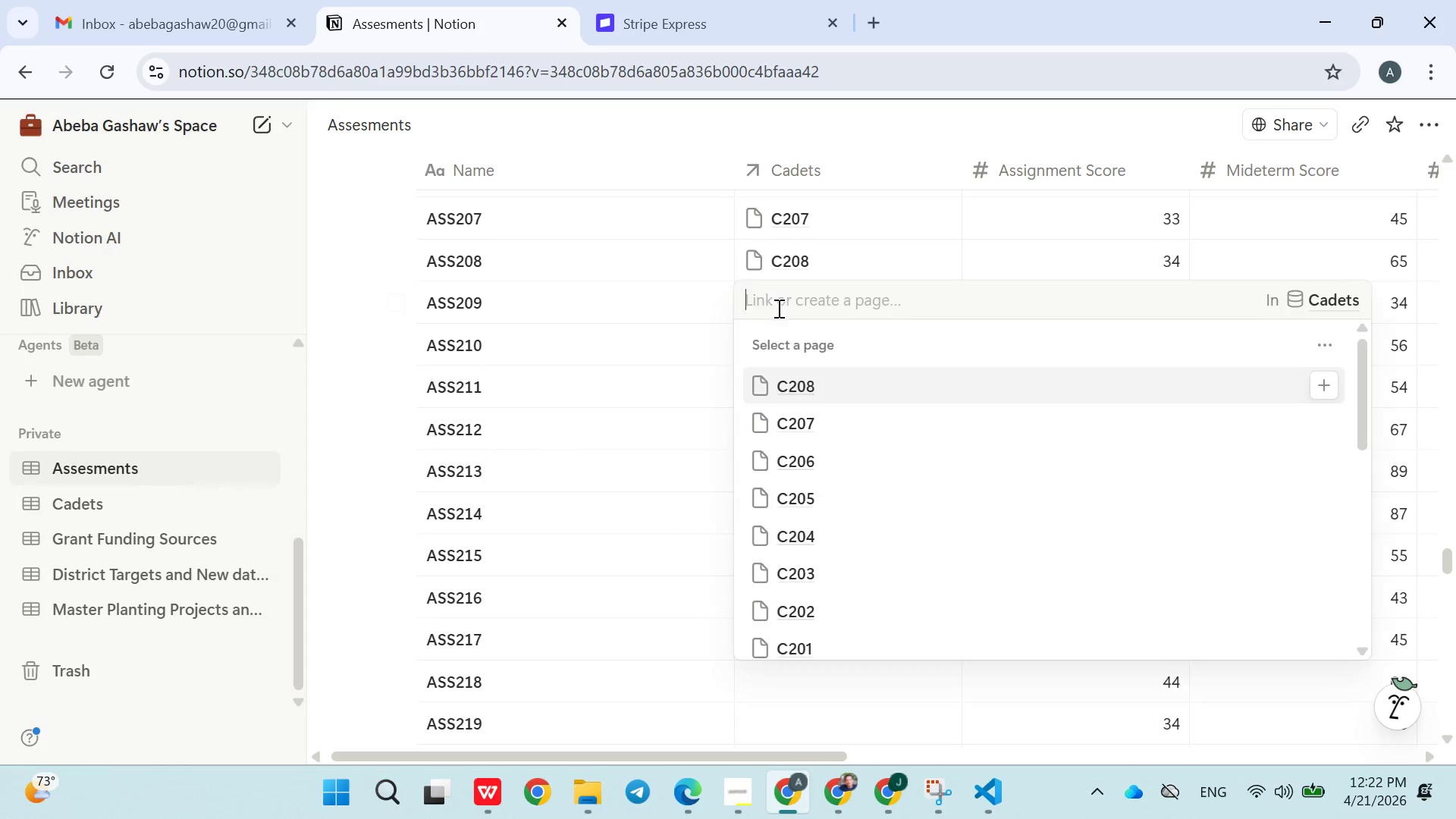 
type(C209)
 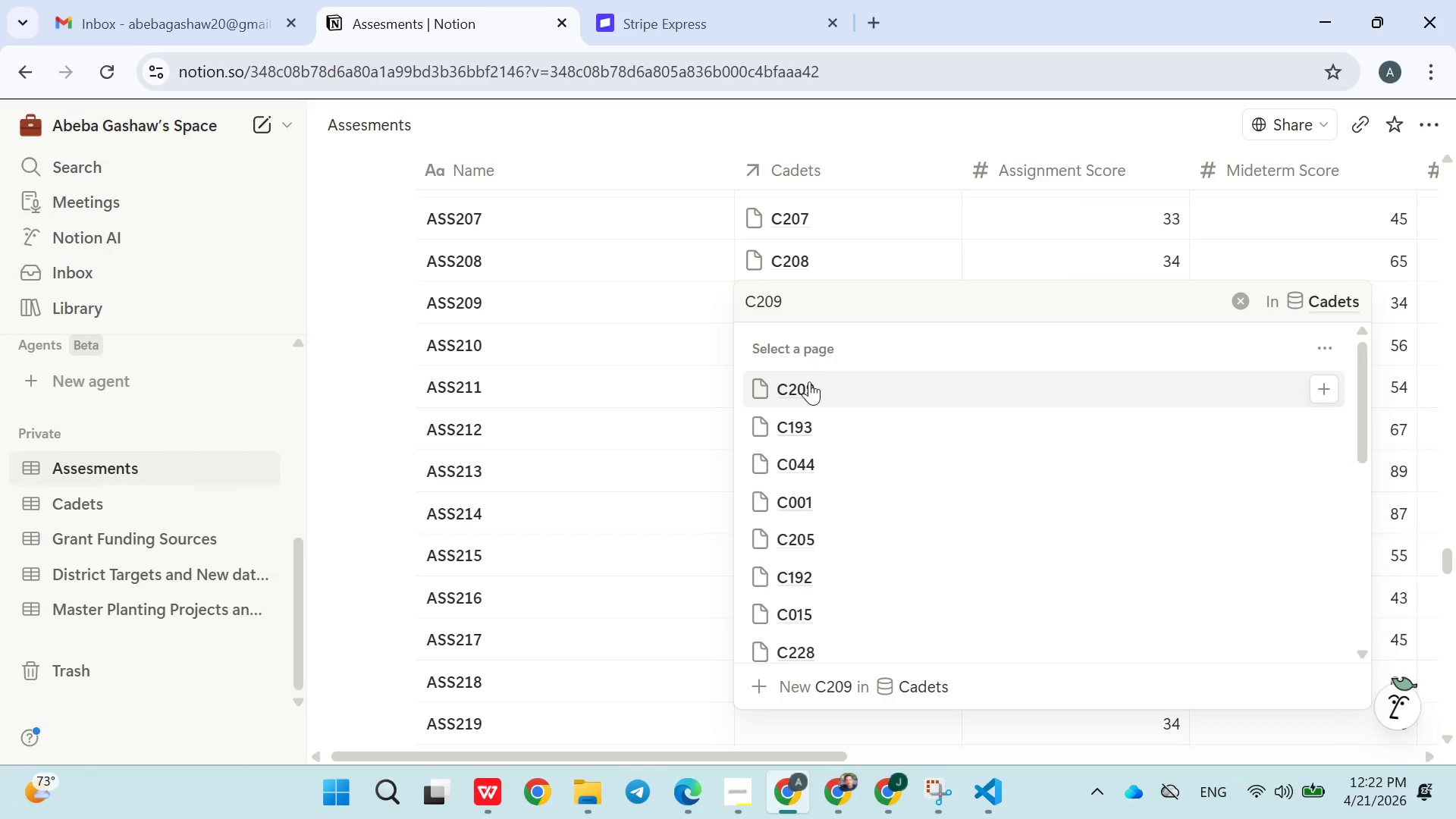 
left_click([808, 391])
 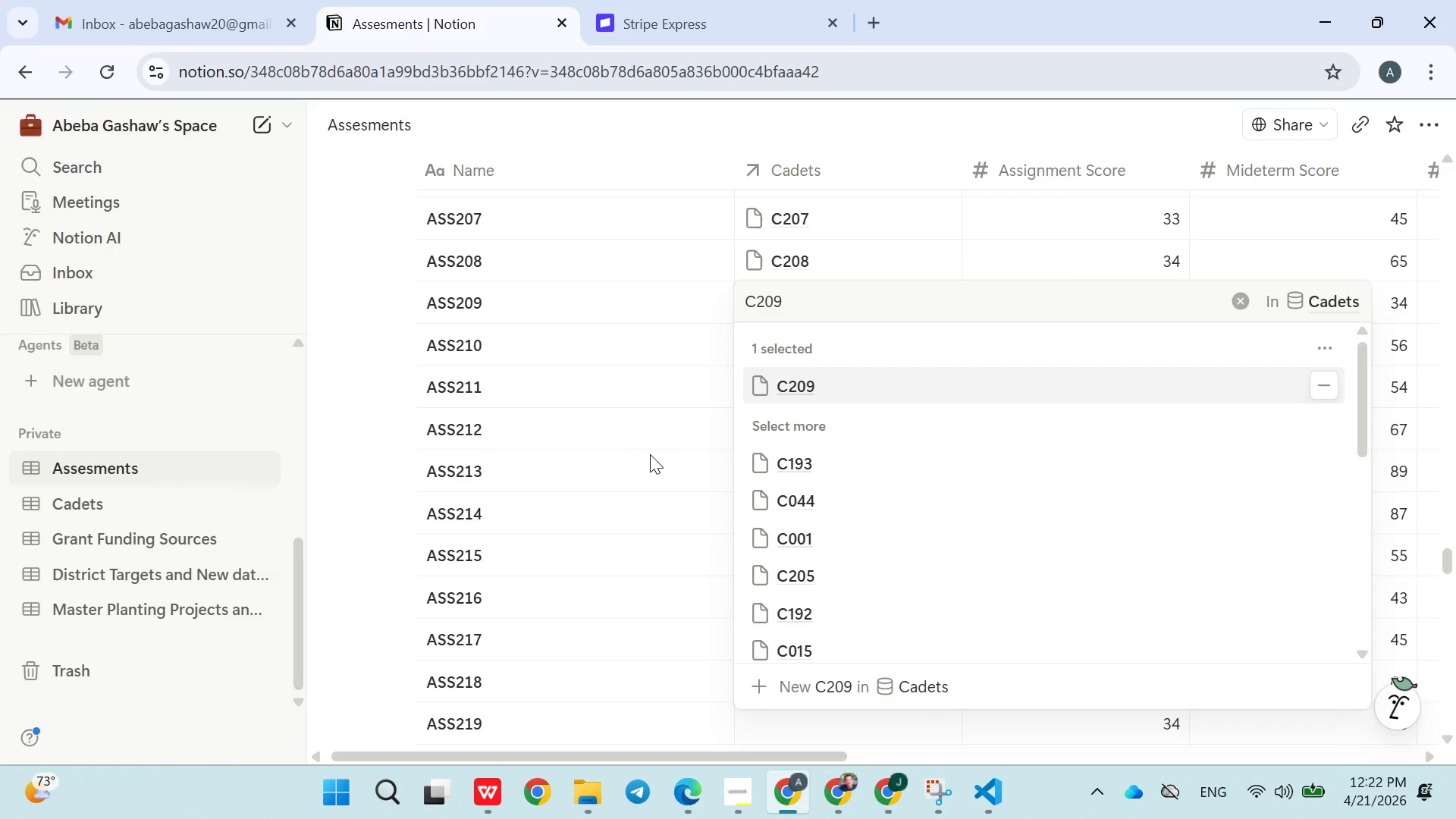 
left_click([648, 454])
 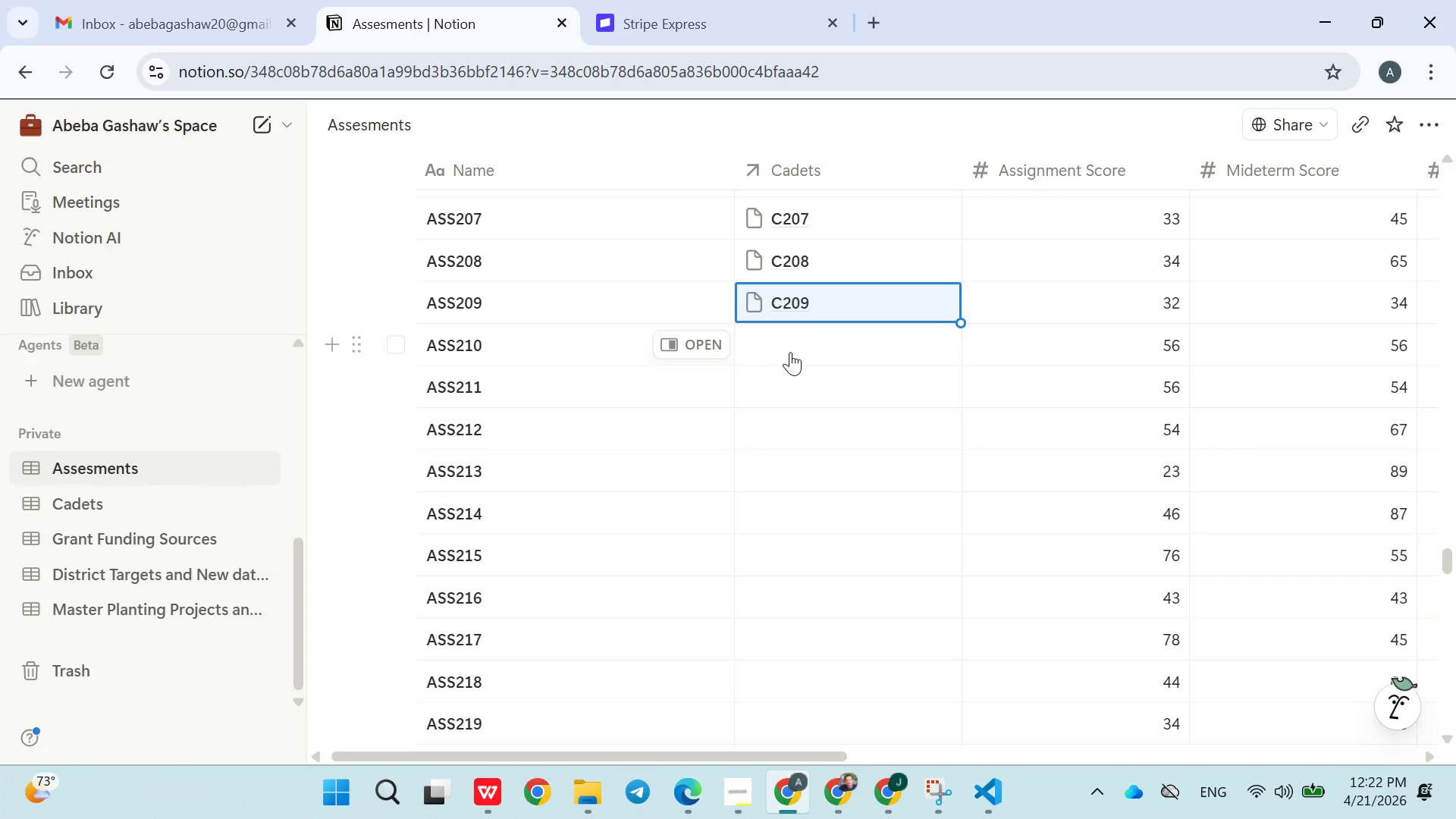 
left_click([792, 352])
 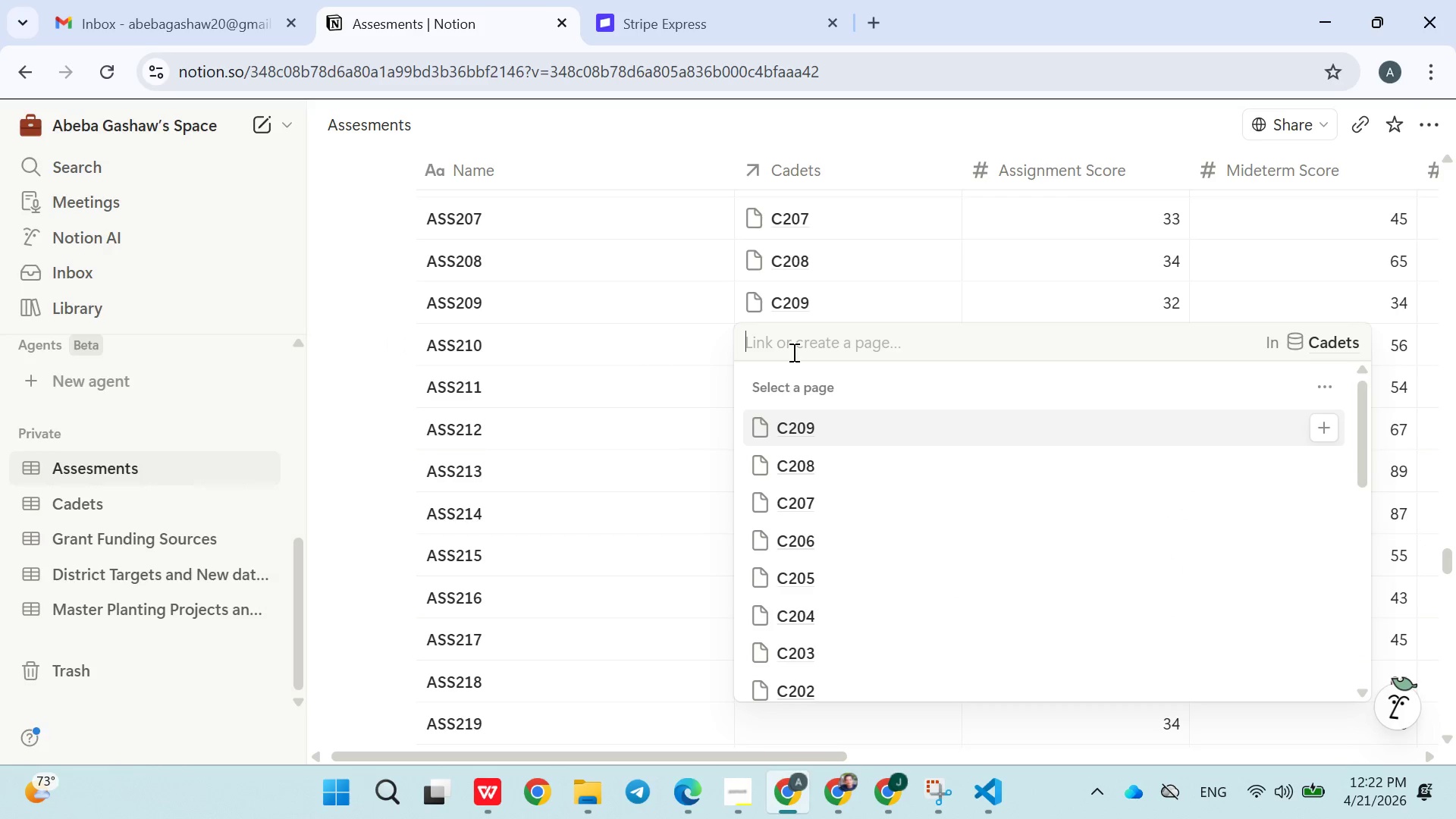 
hold_key(key=ShiftLeft, duration=0.42)
 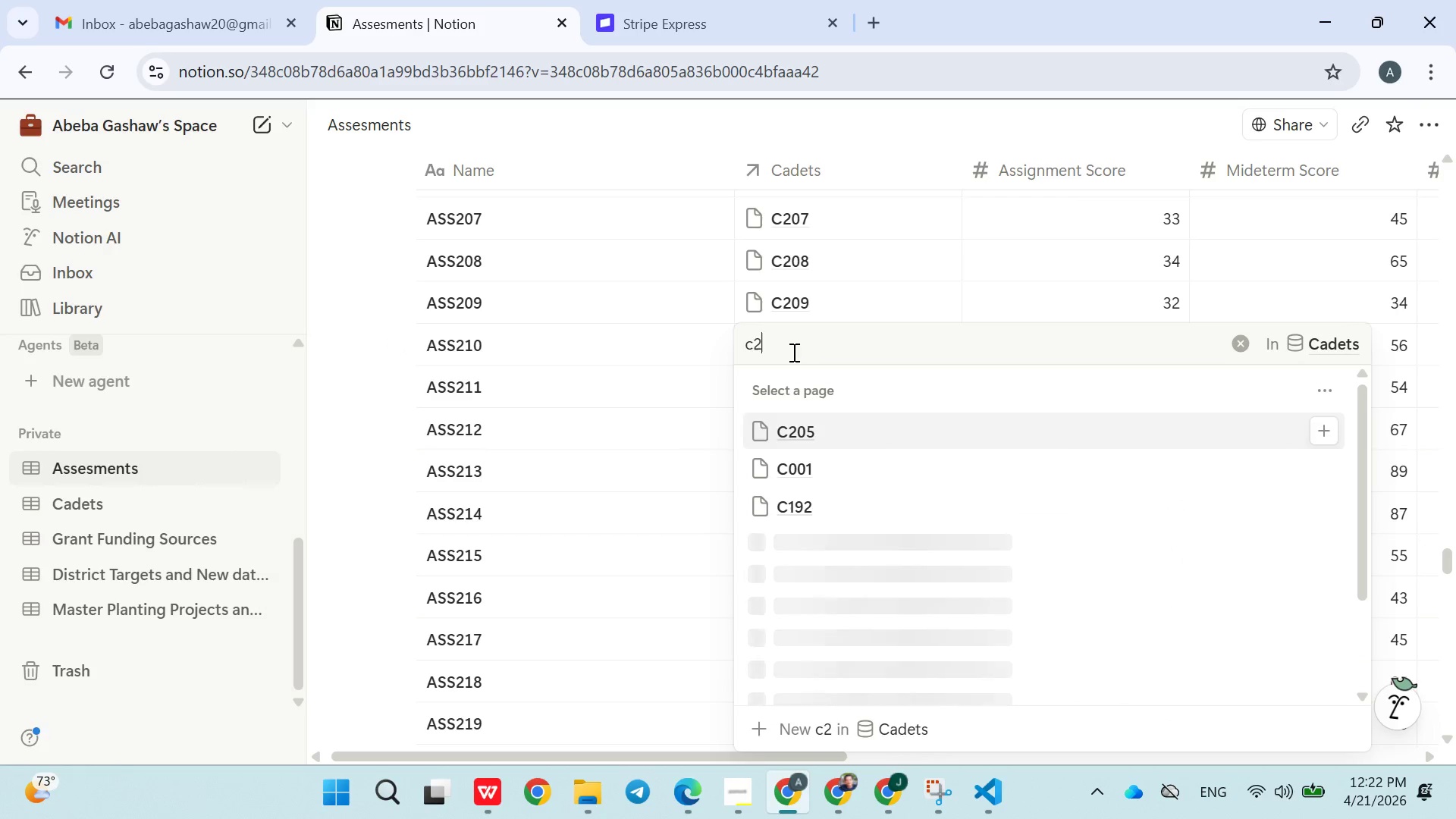 
type(c210)
 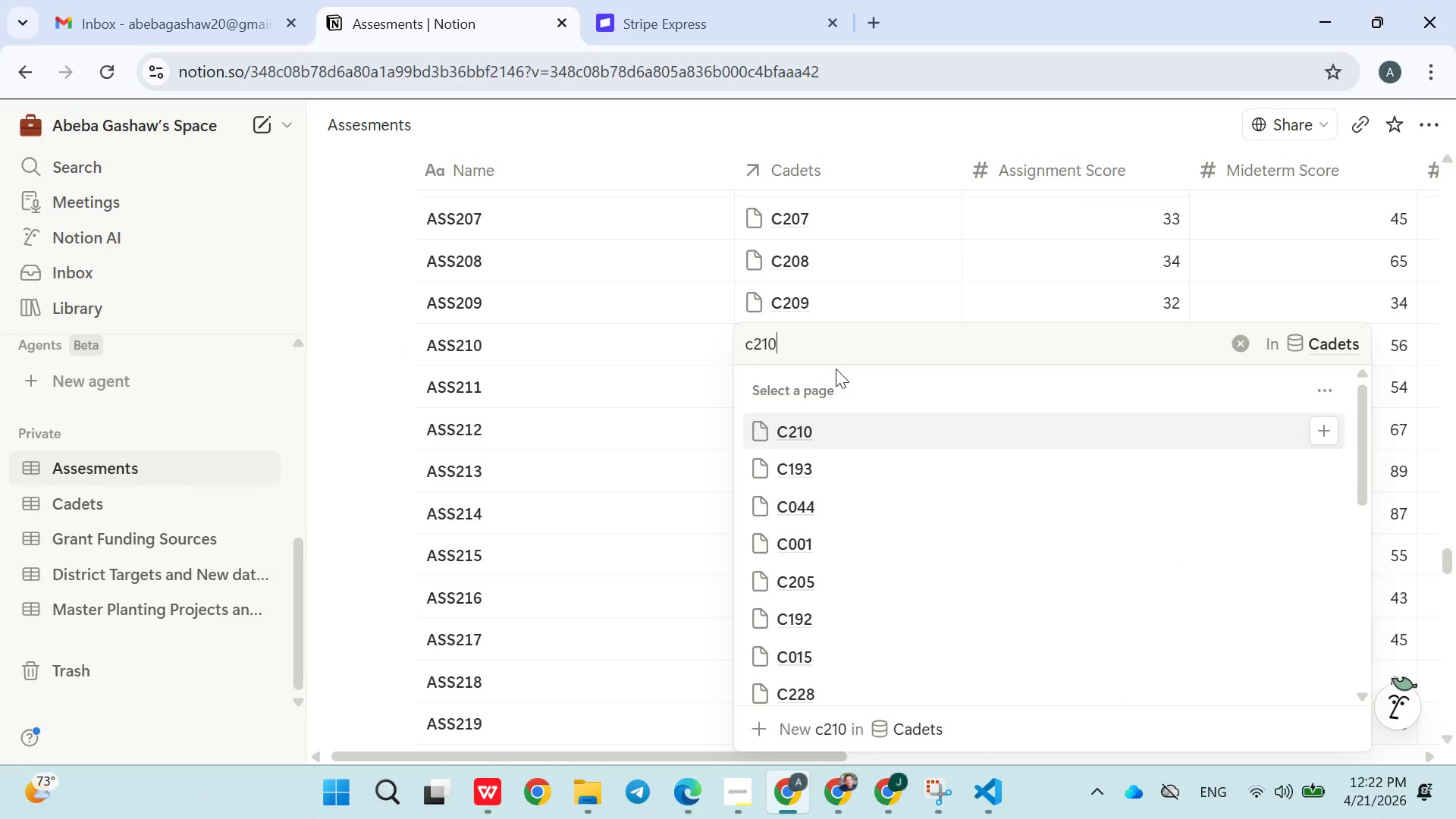 
left_click([833, 427])
 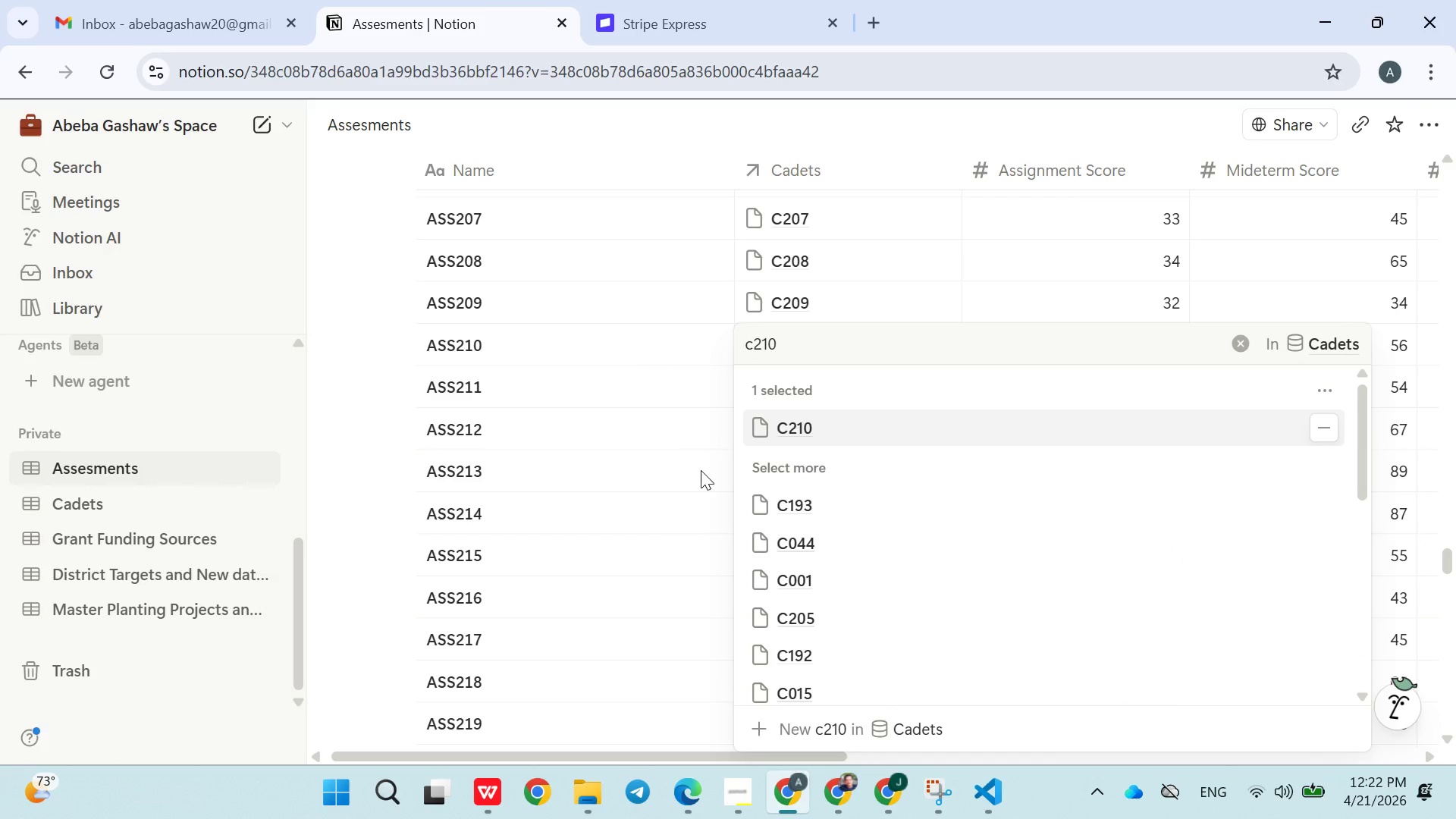 
left_click([697, 475])
 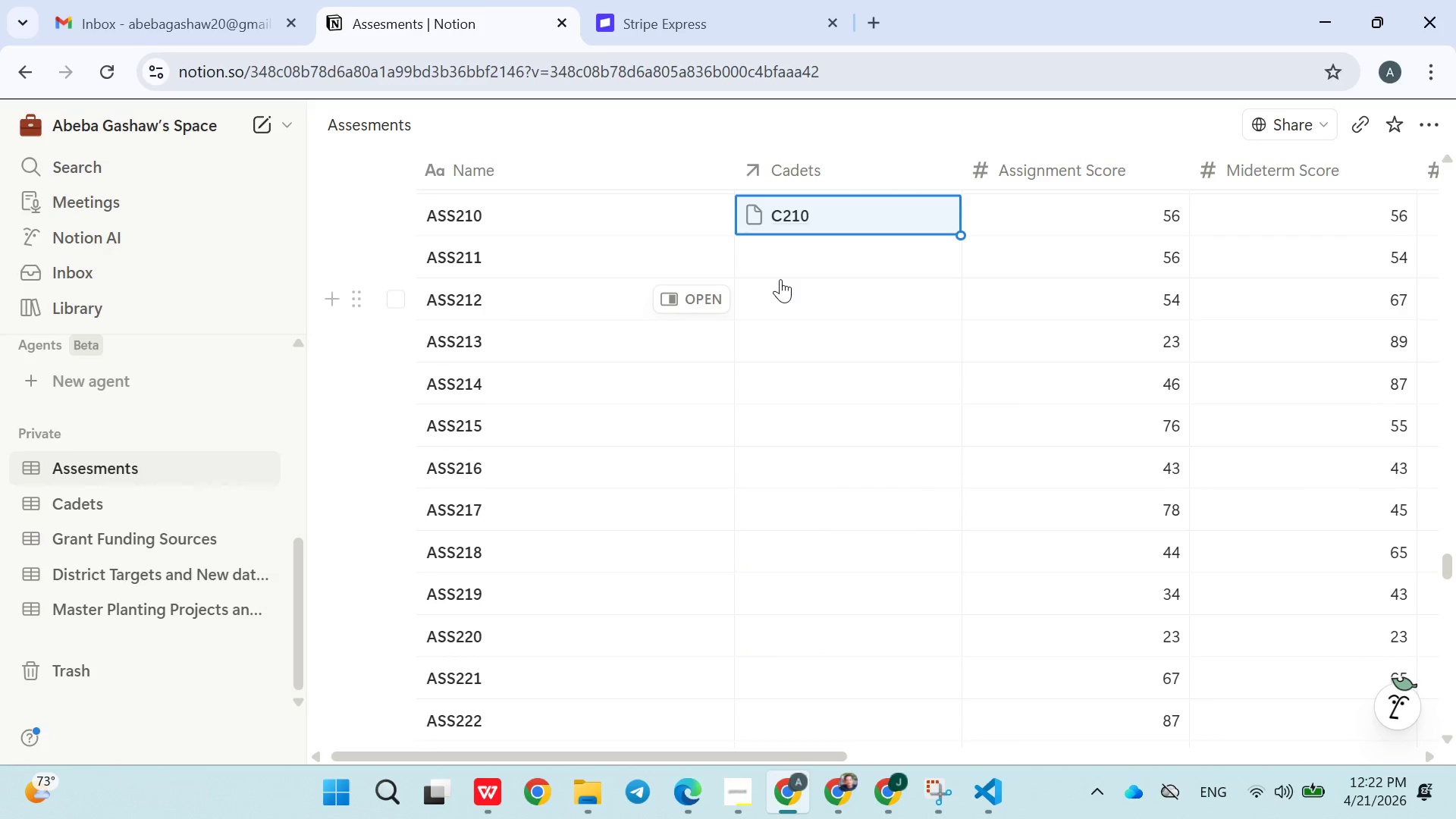 
left_click([785, 263])
 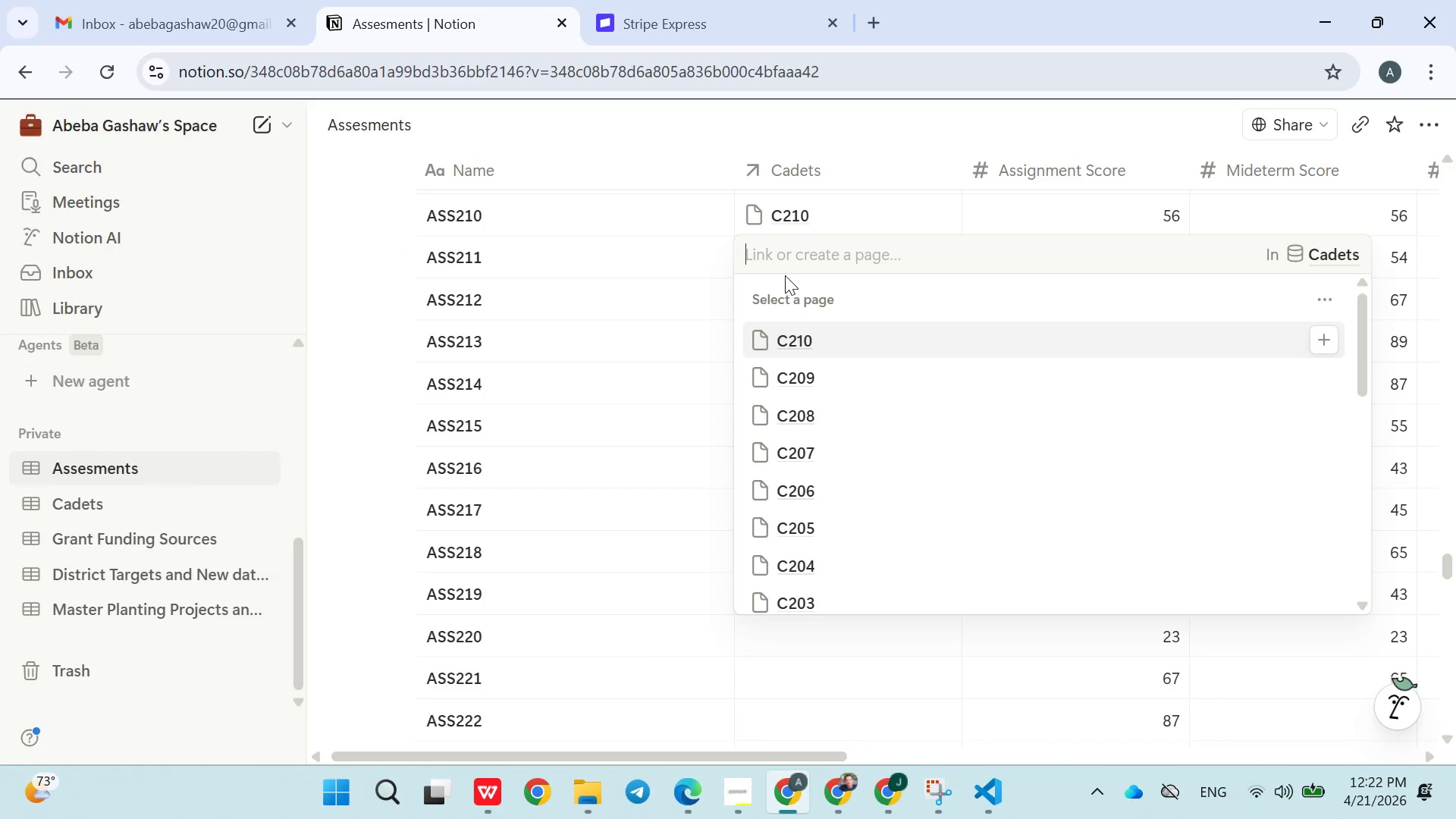 
type(C211)
 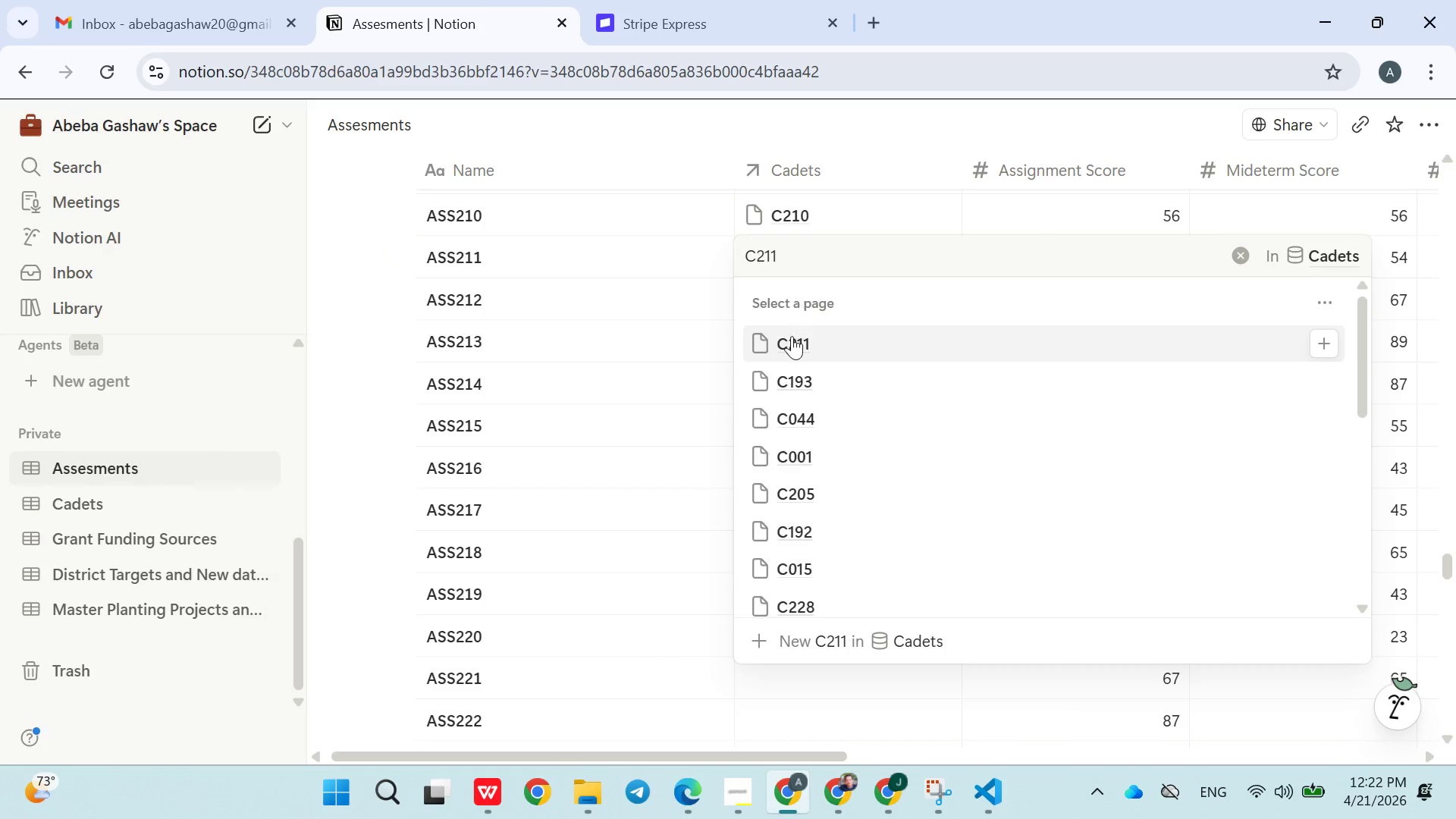 
left_click([792, 343])
 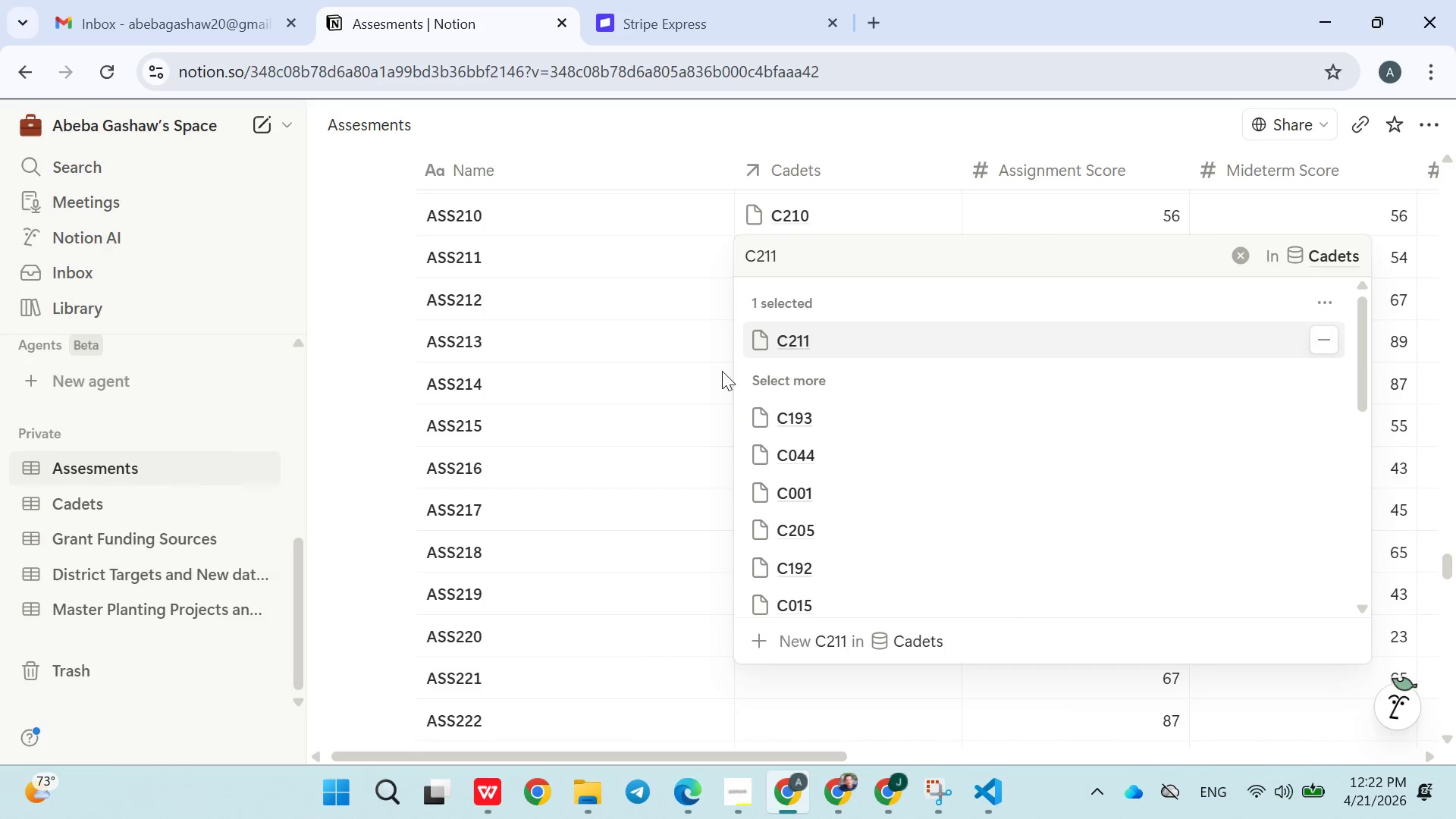 
left_click([708, 372])
 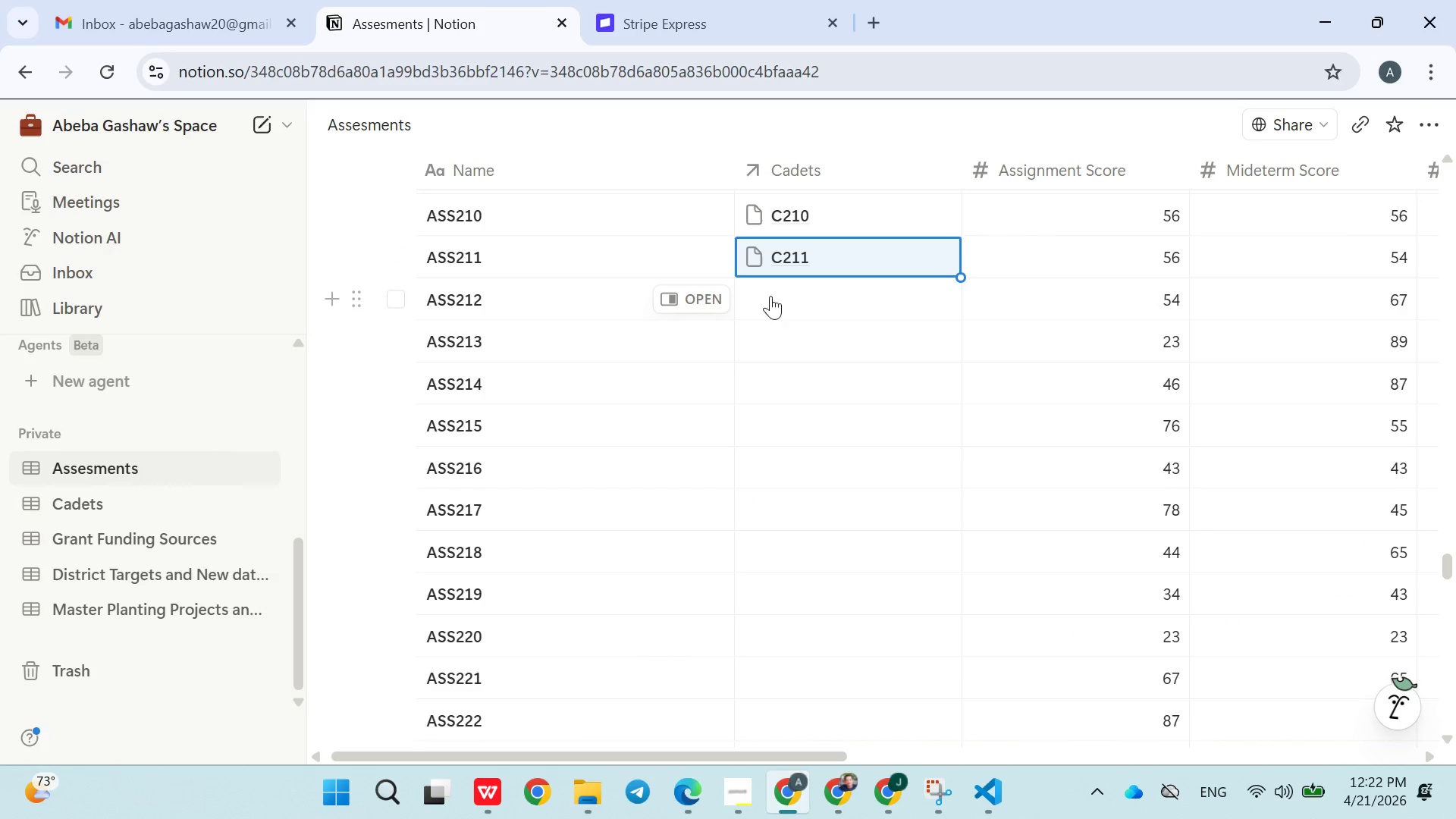 
left_click([769, 305])
 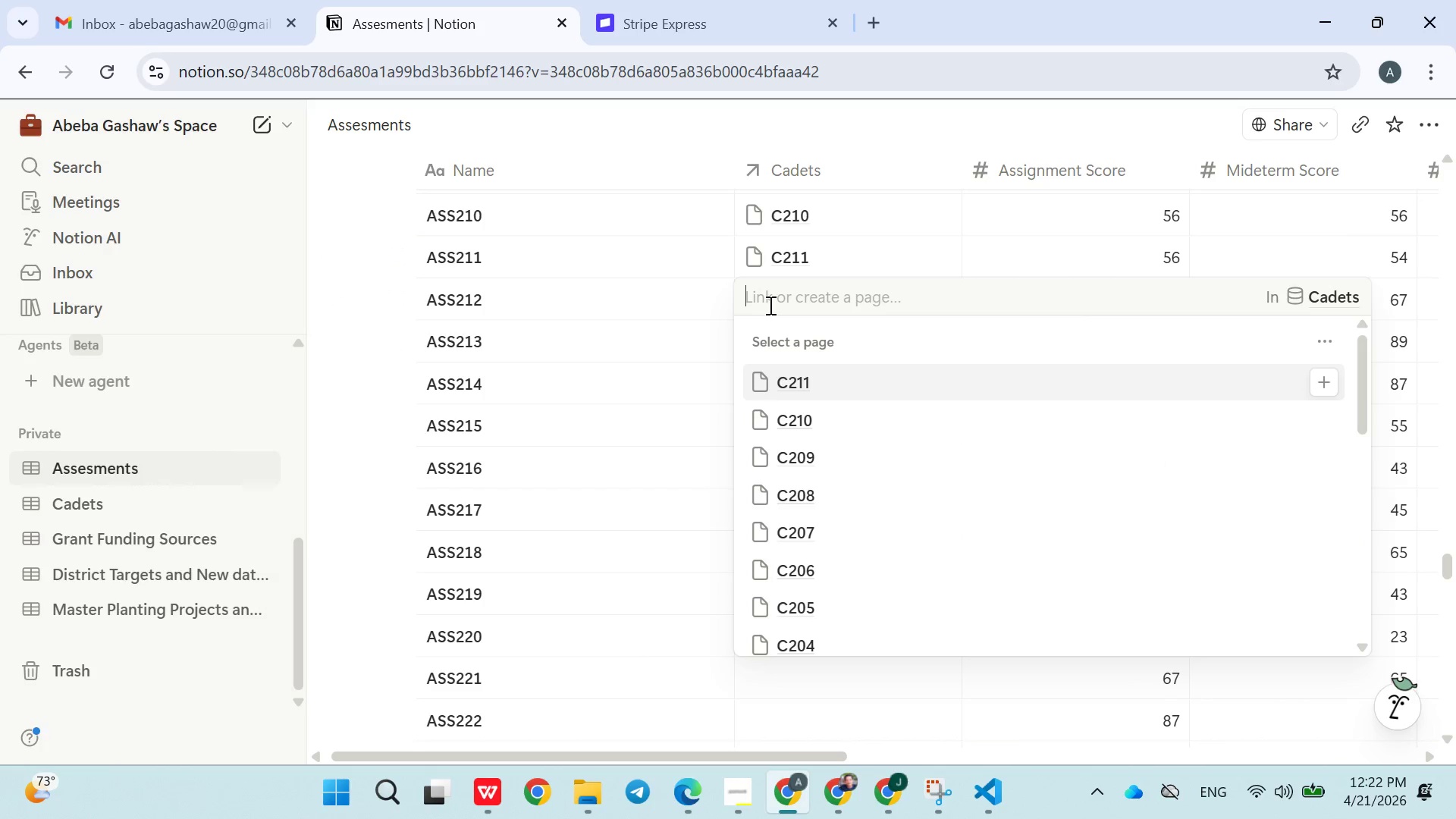 
type(C212)
 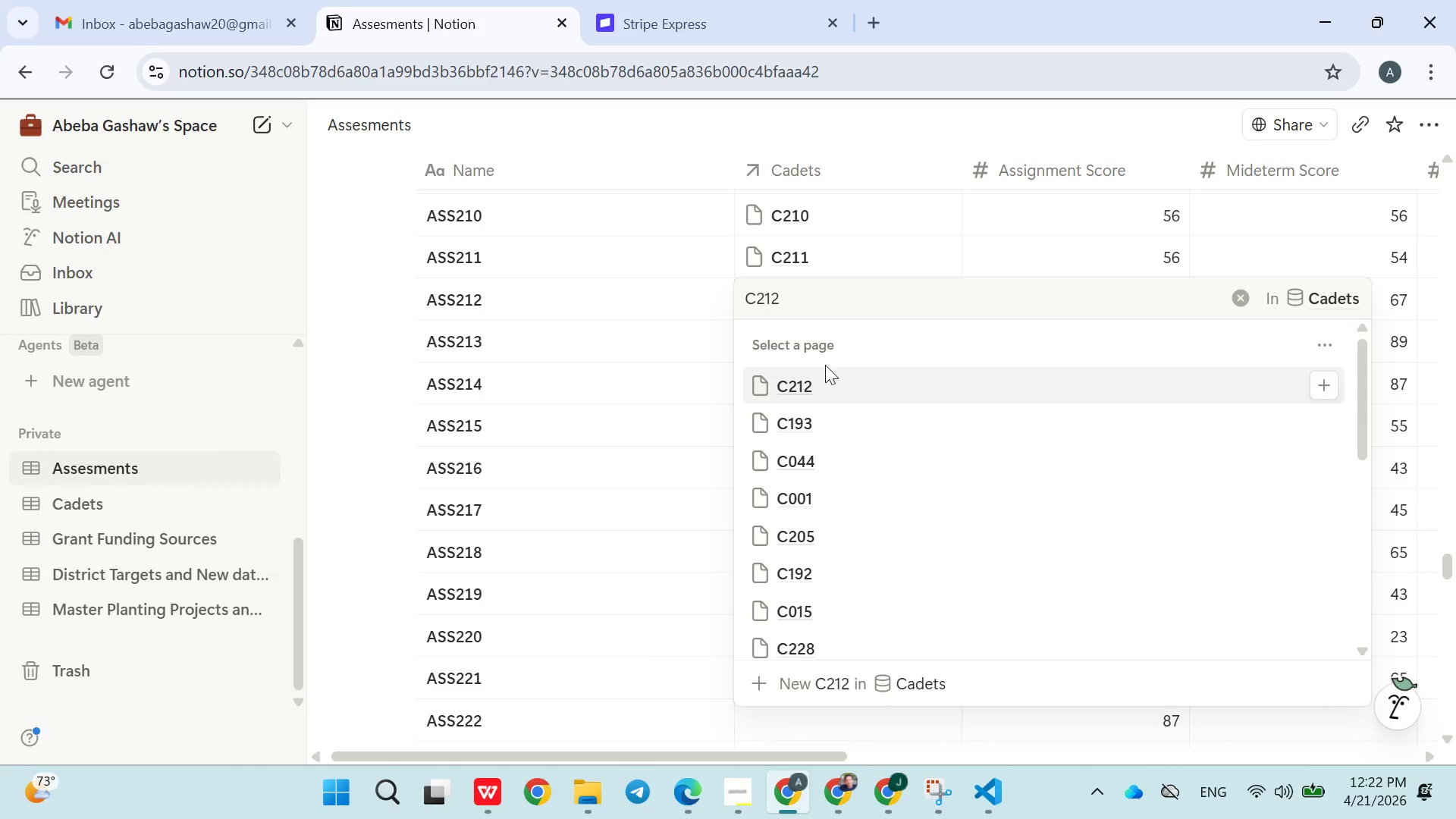 
left_click([817, 381])
 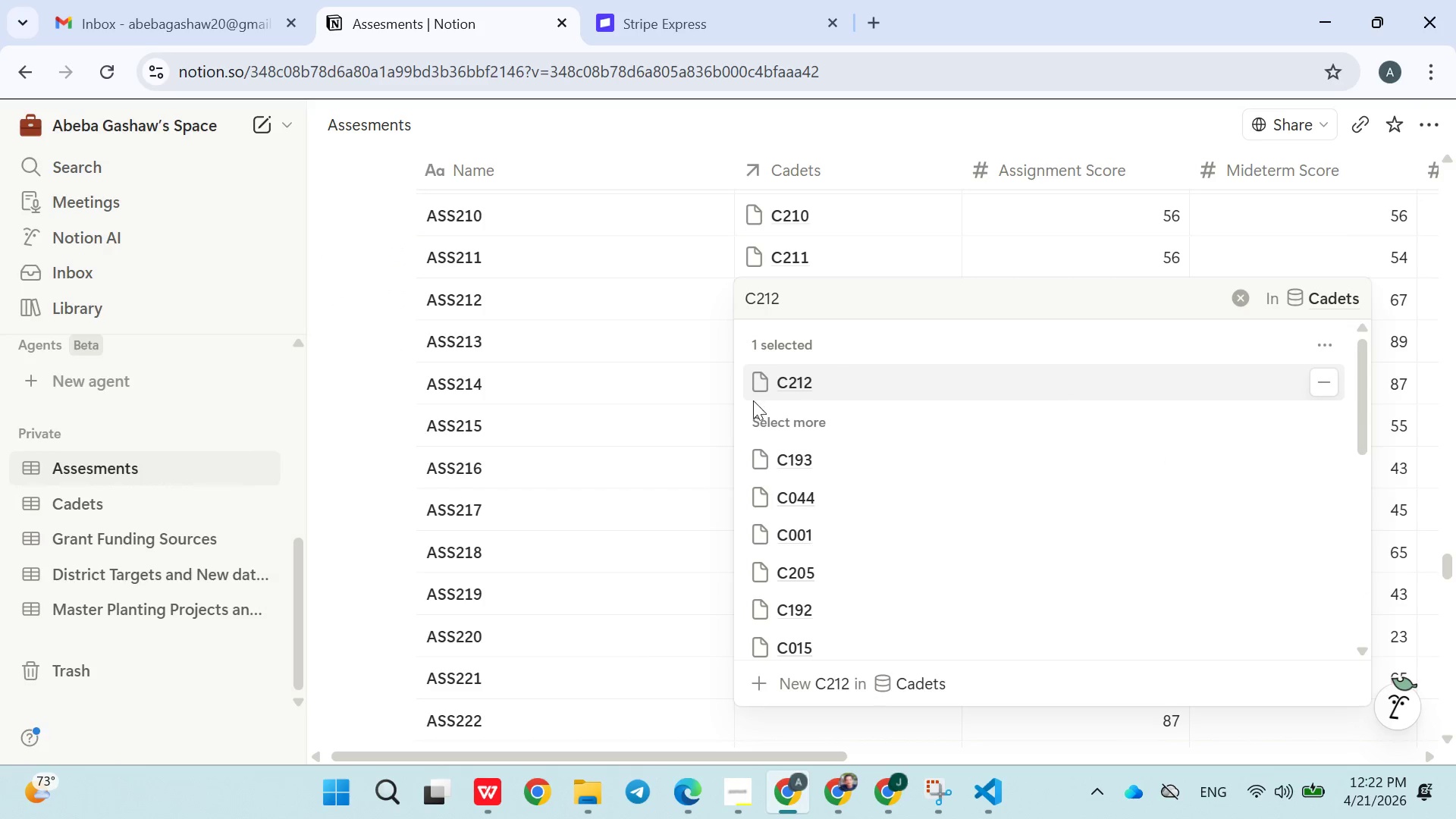 
left_click([699, 430])
 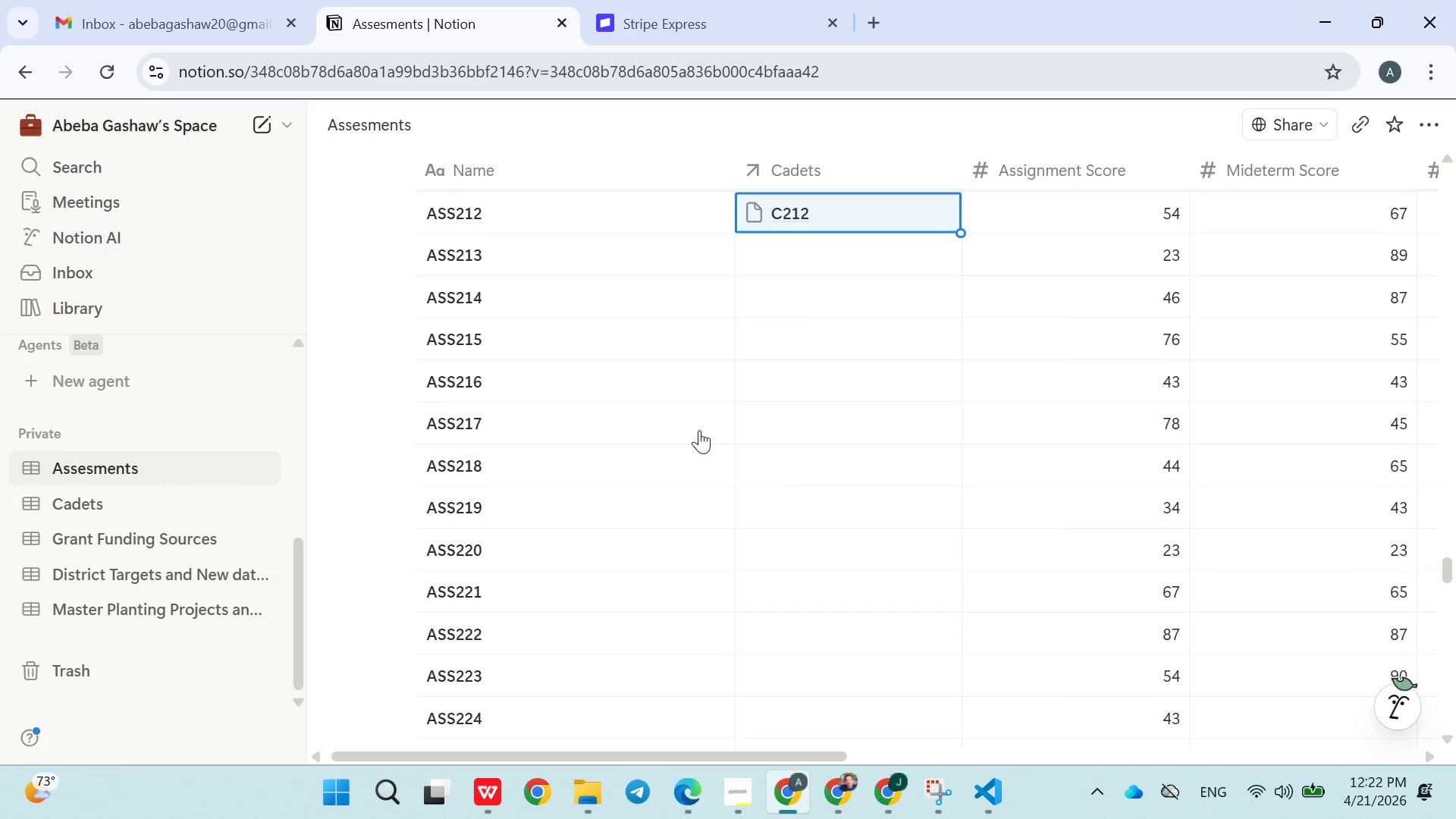 
left_click([792, 260])
 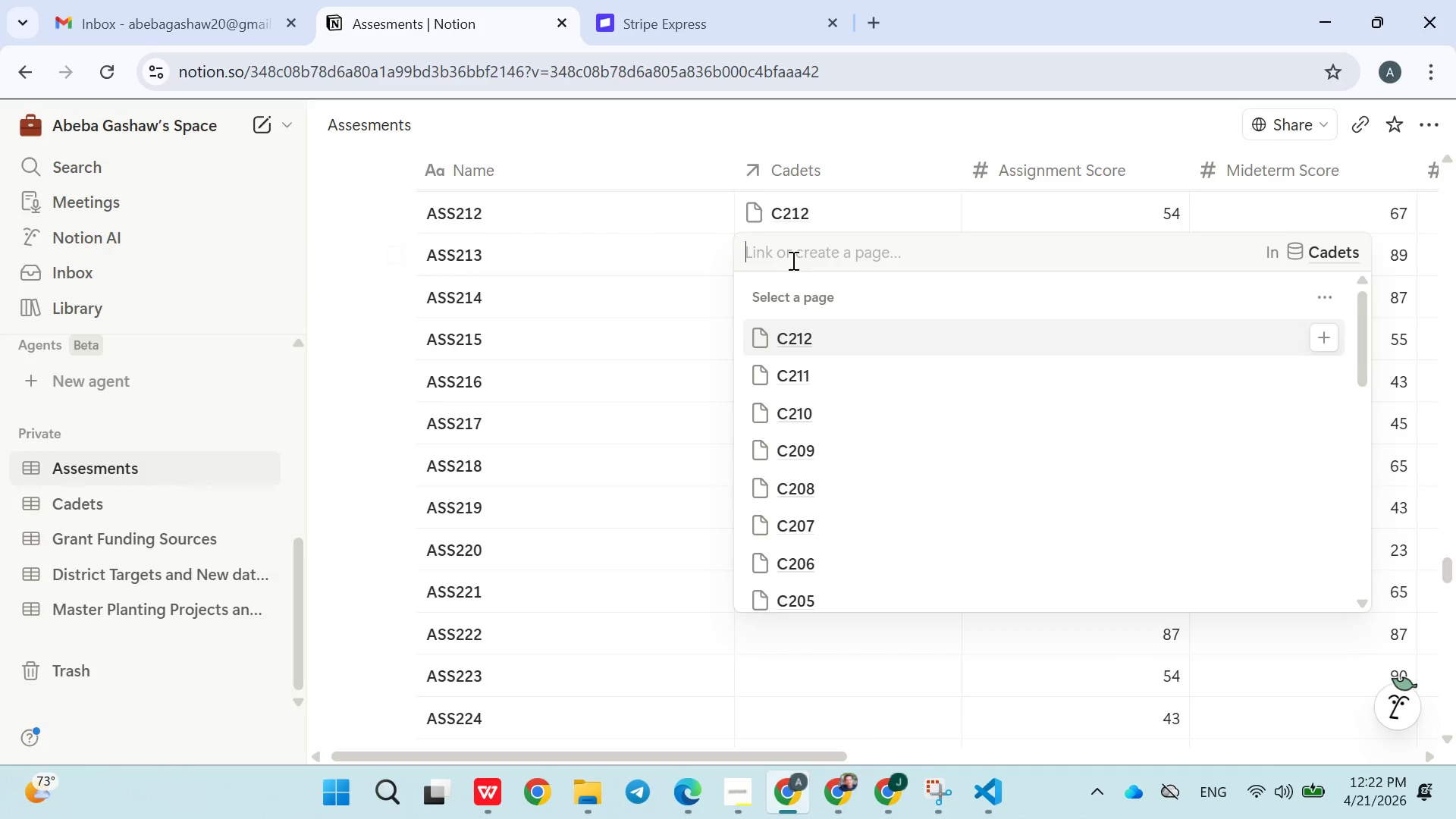 
type(C213)
 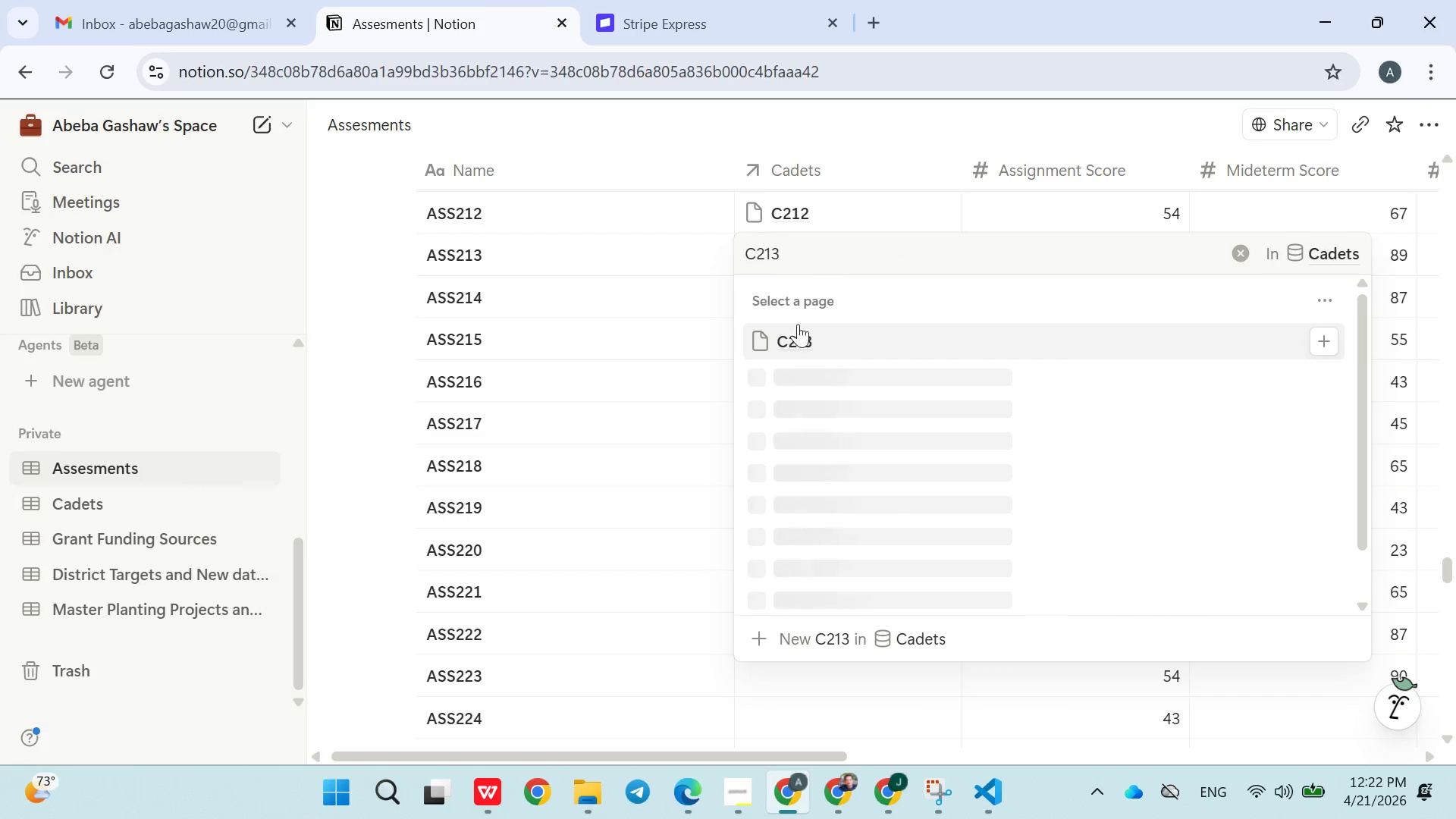 
left_click([796, 340])
 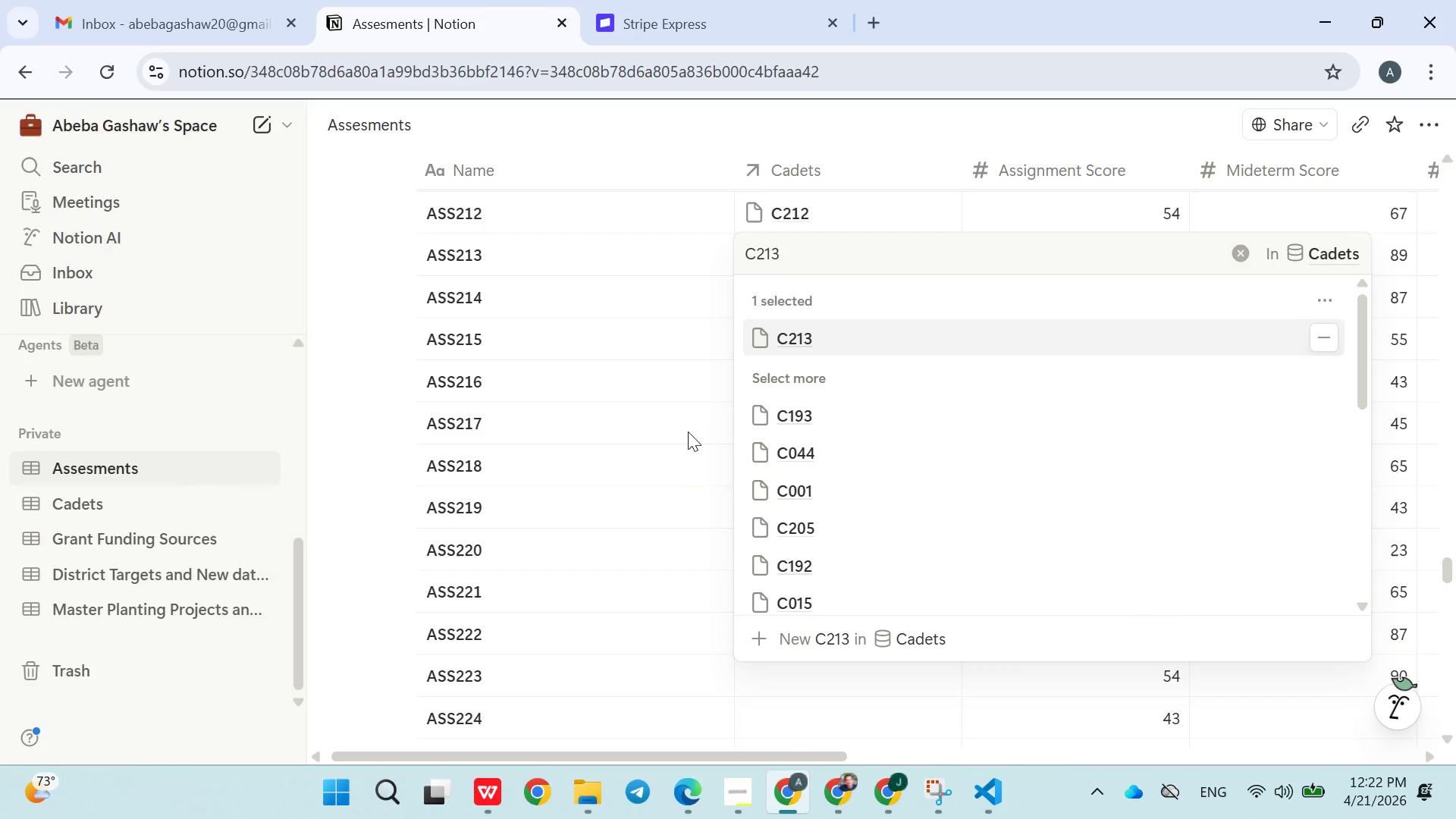 
left_click([683, 436])
 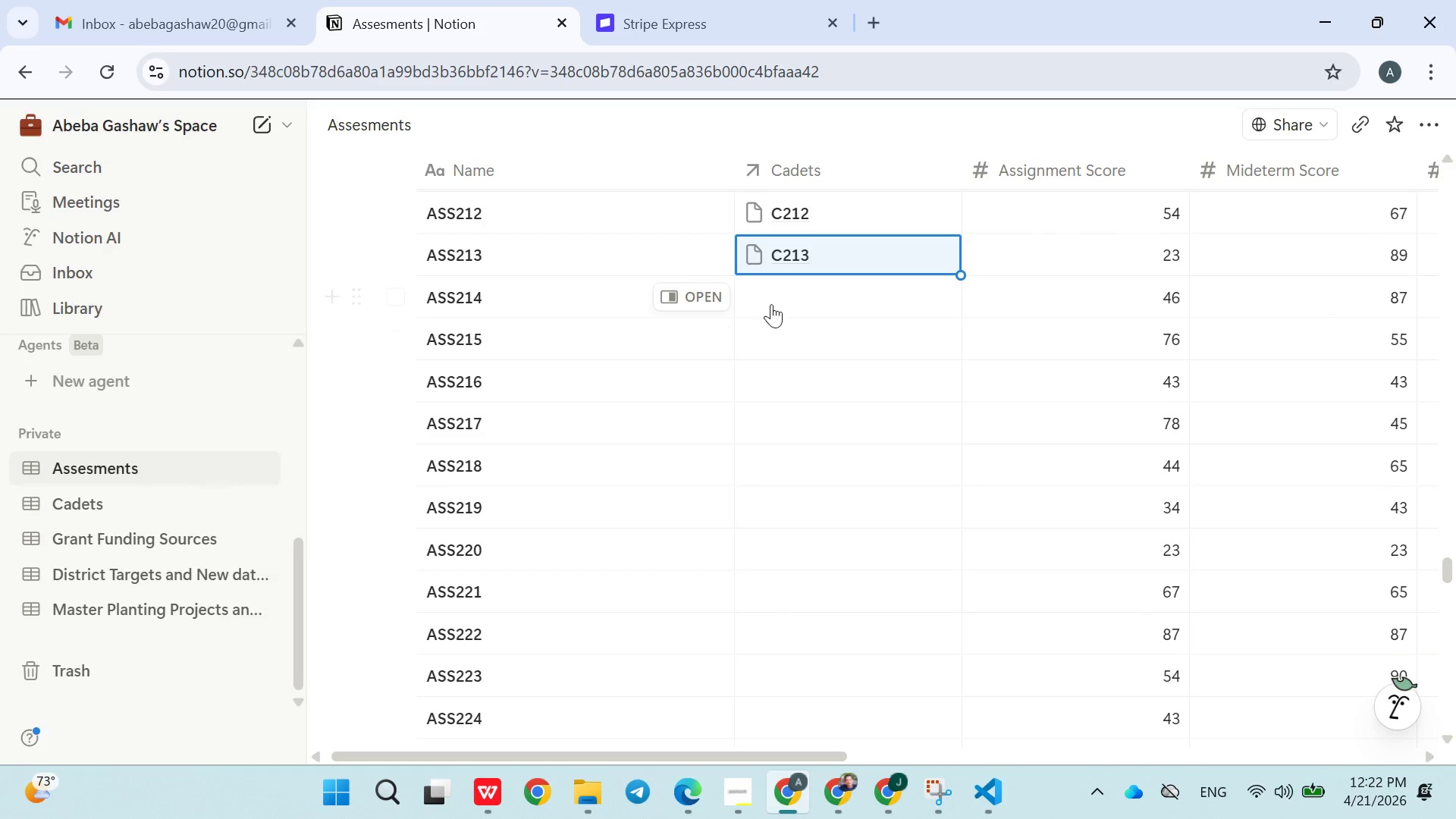 
left_click([780, 299])
 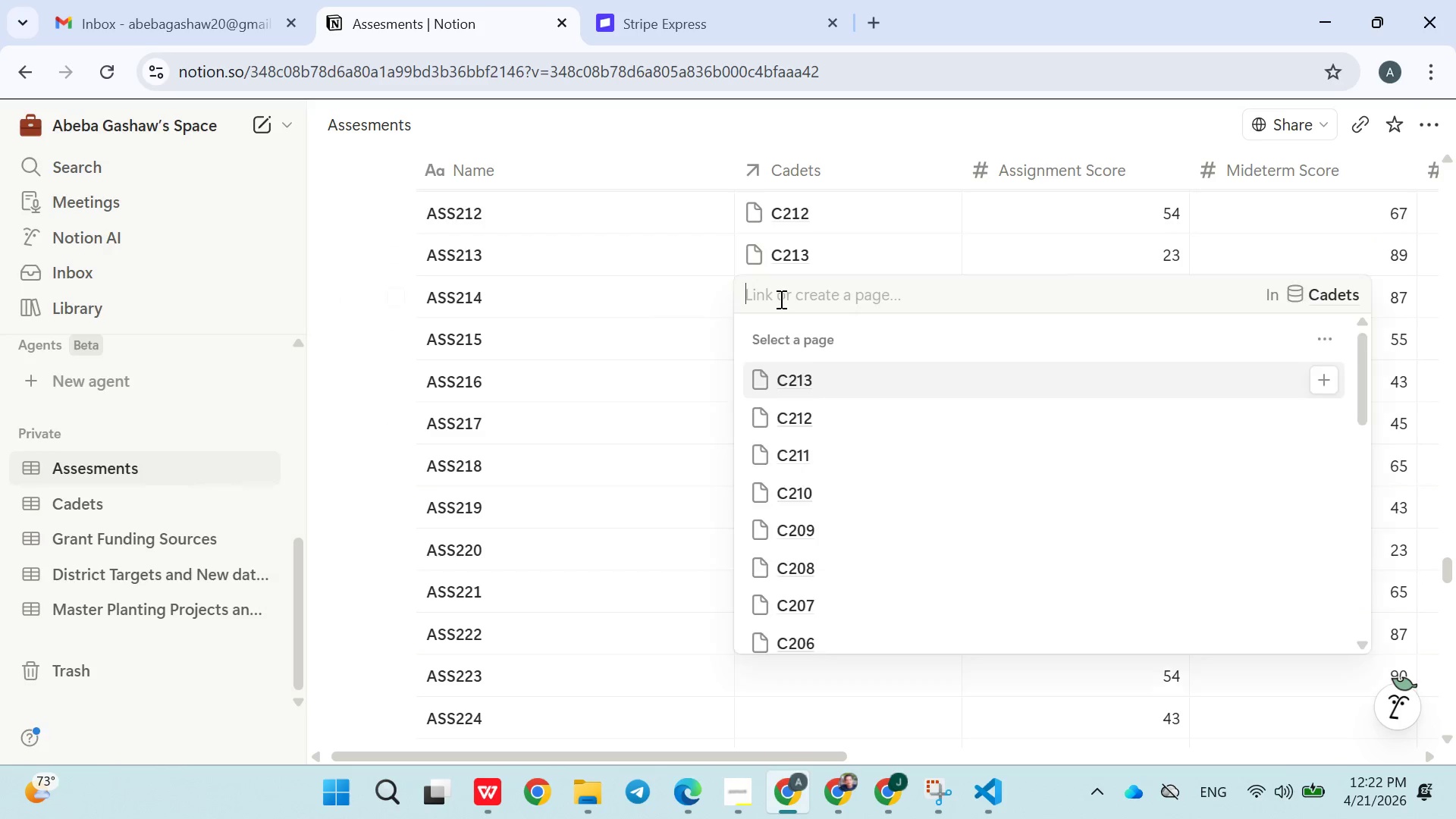 
type(C214)
 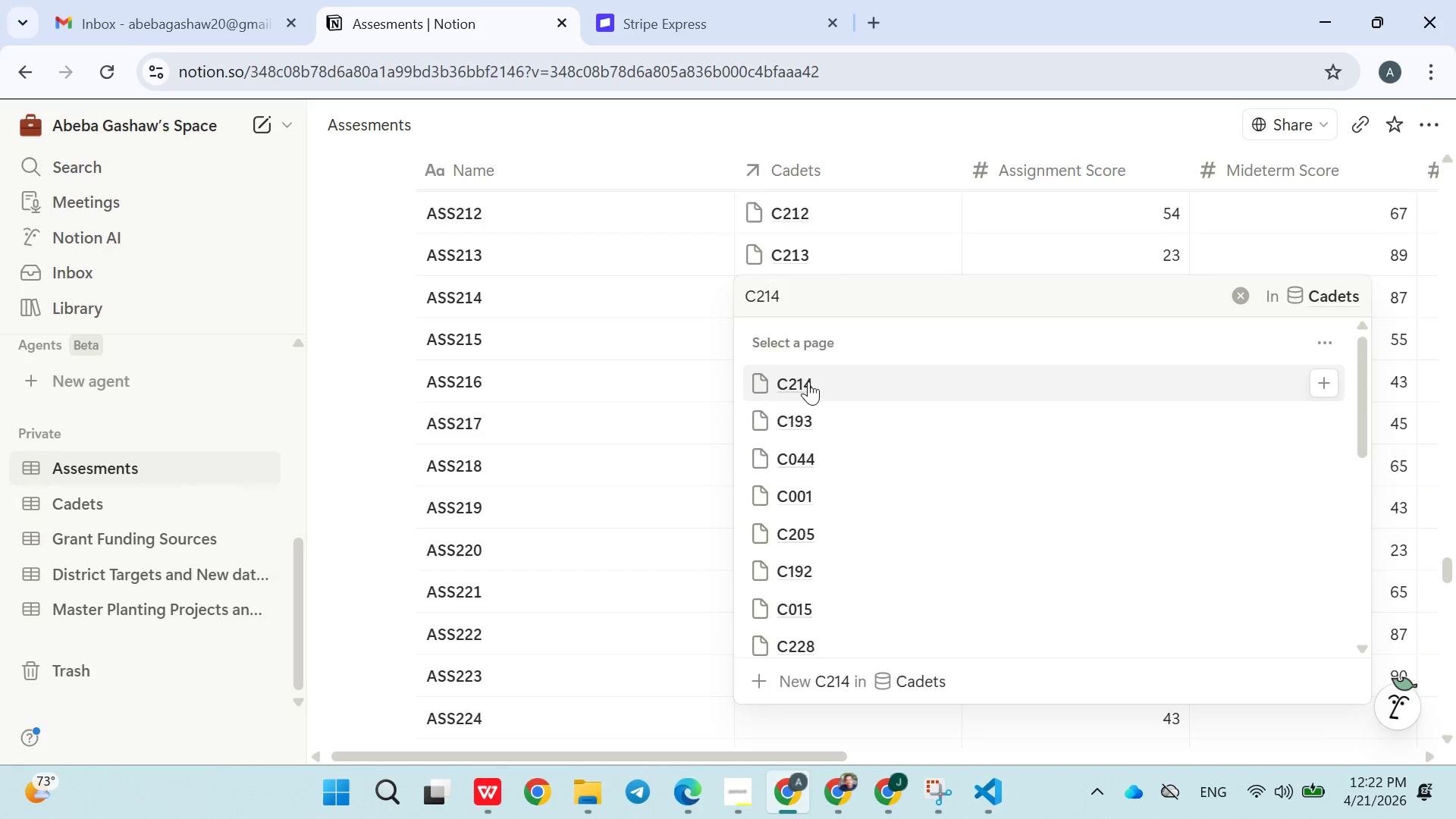 
double_click([700, 457])
 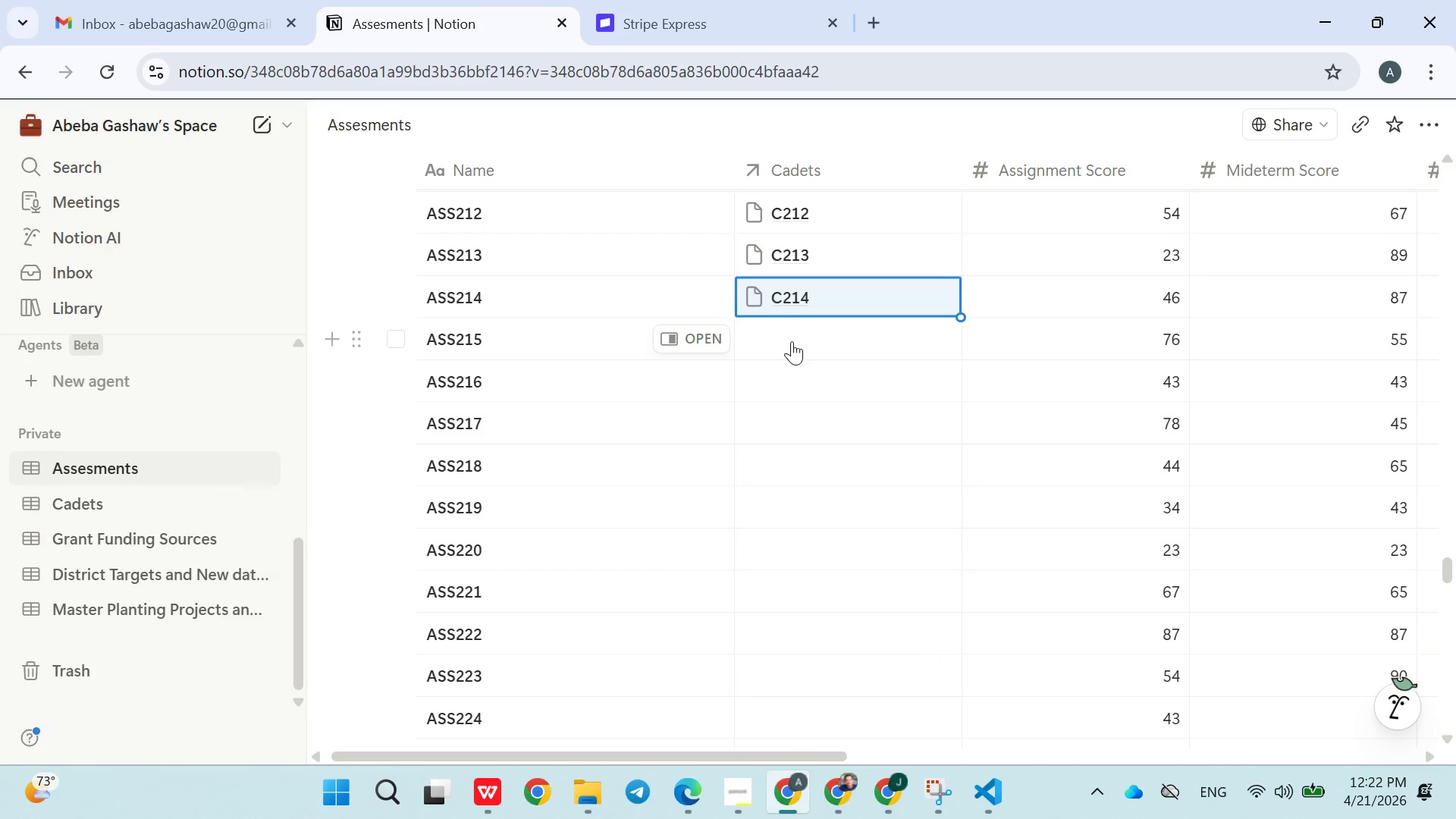 
left_click([792, 341])
 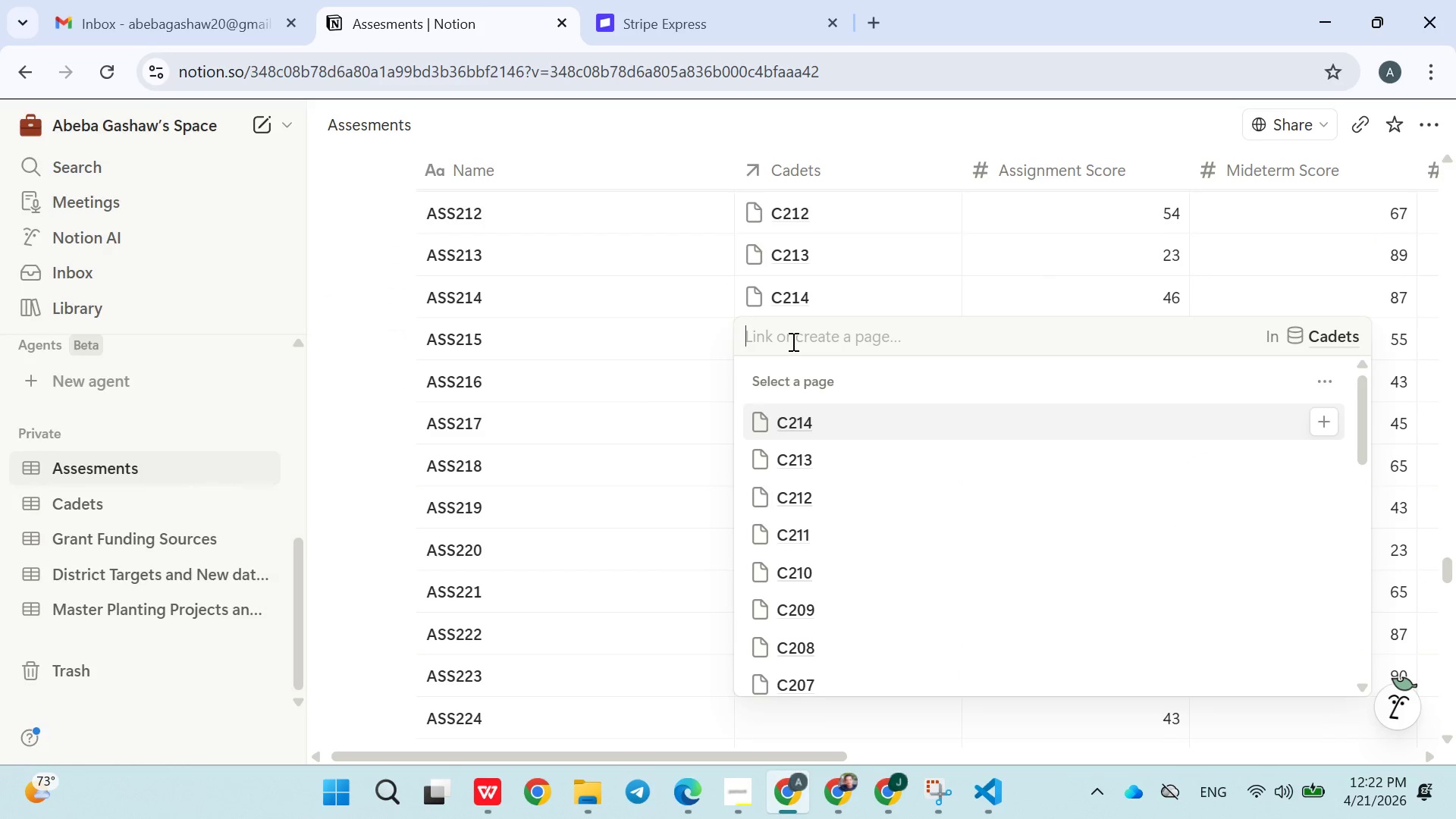 
type(C125)
 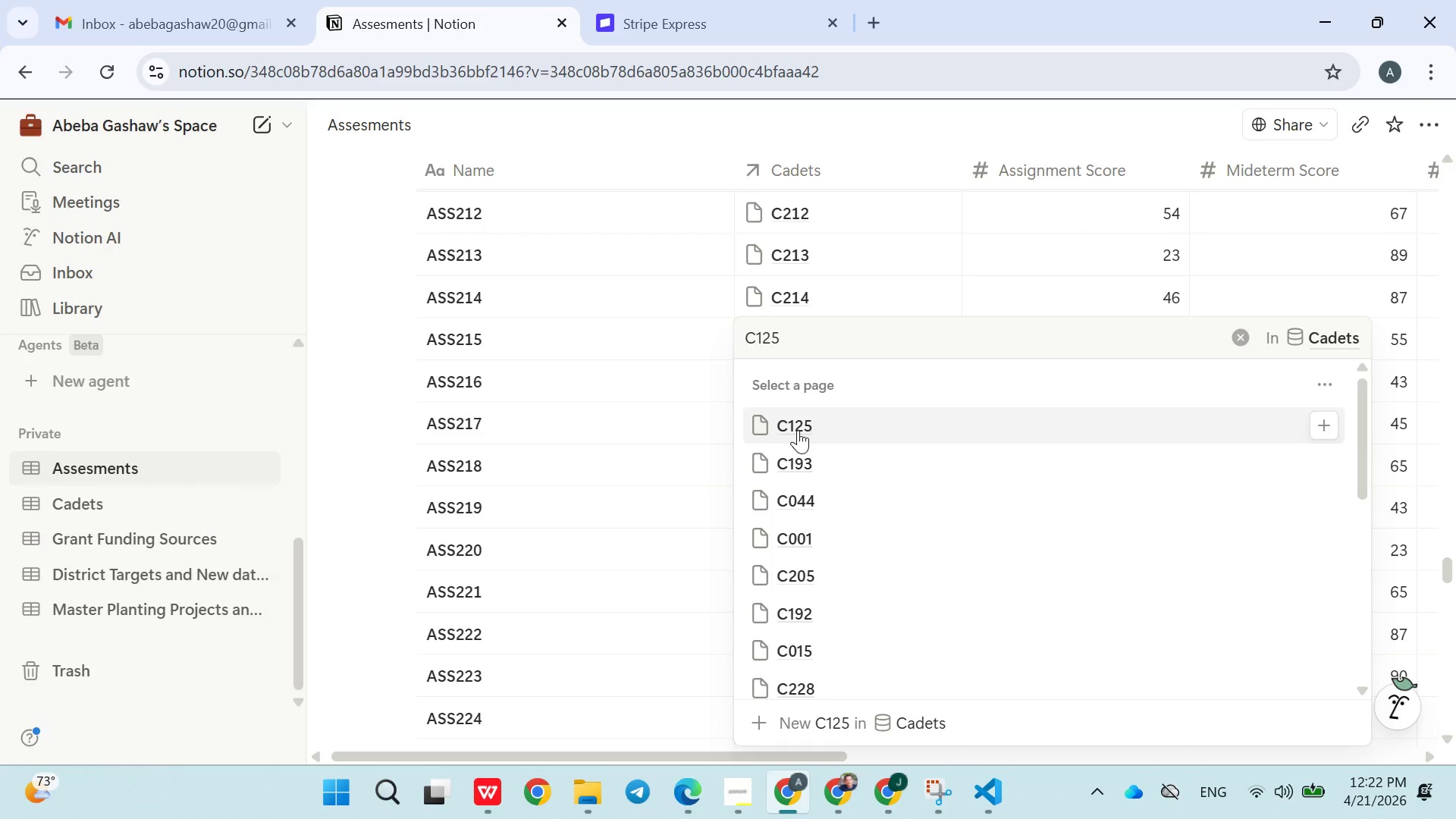 
double_click([690, 495])
 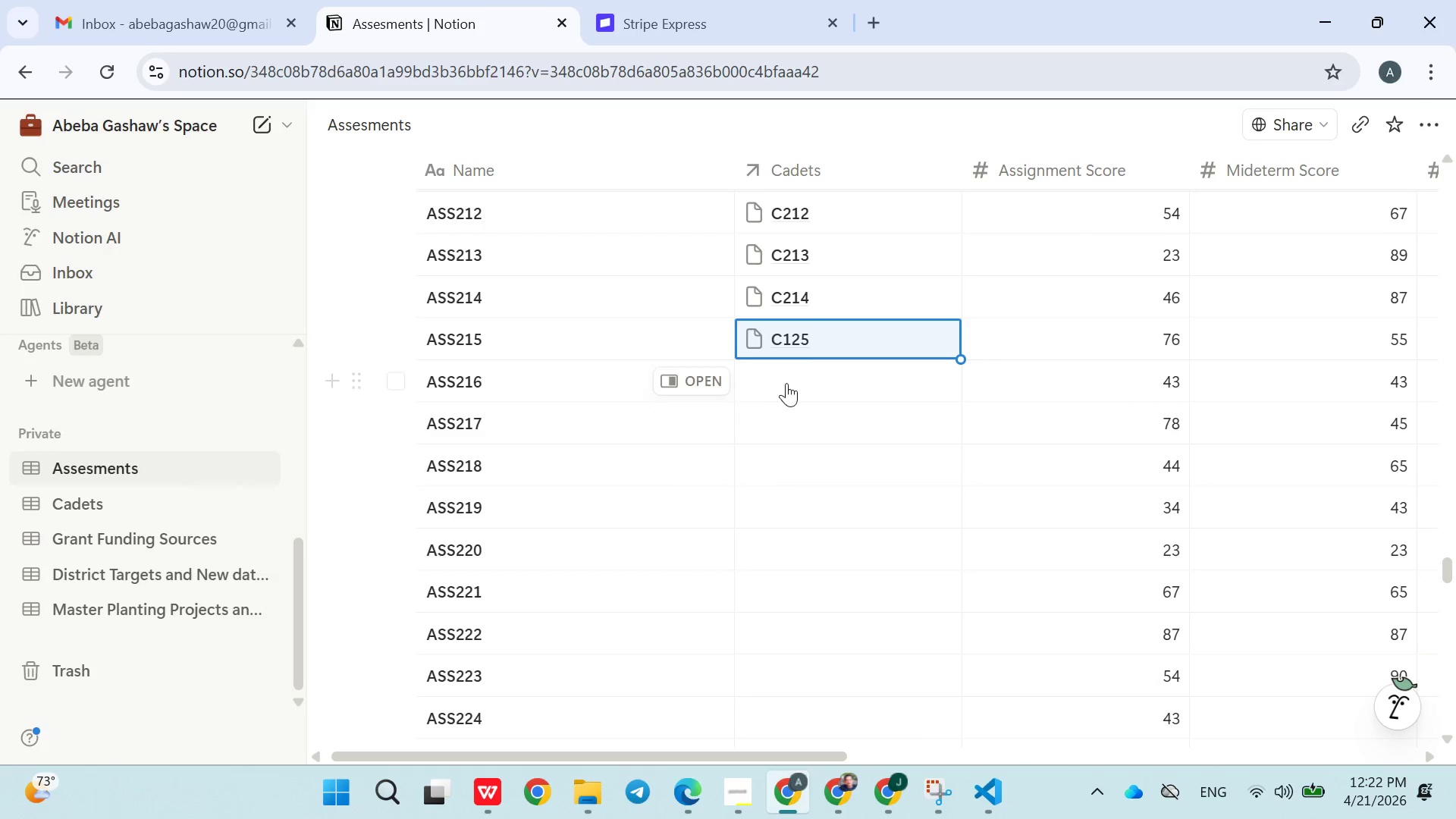 
left_click([788, 381])
 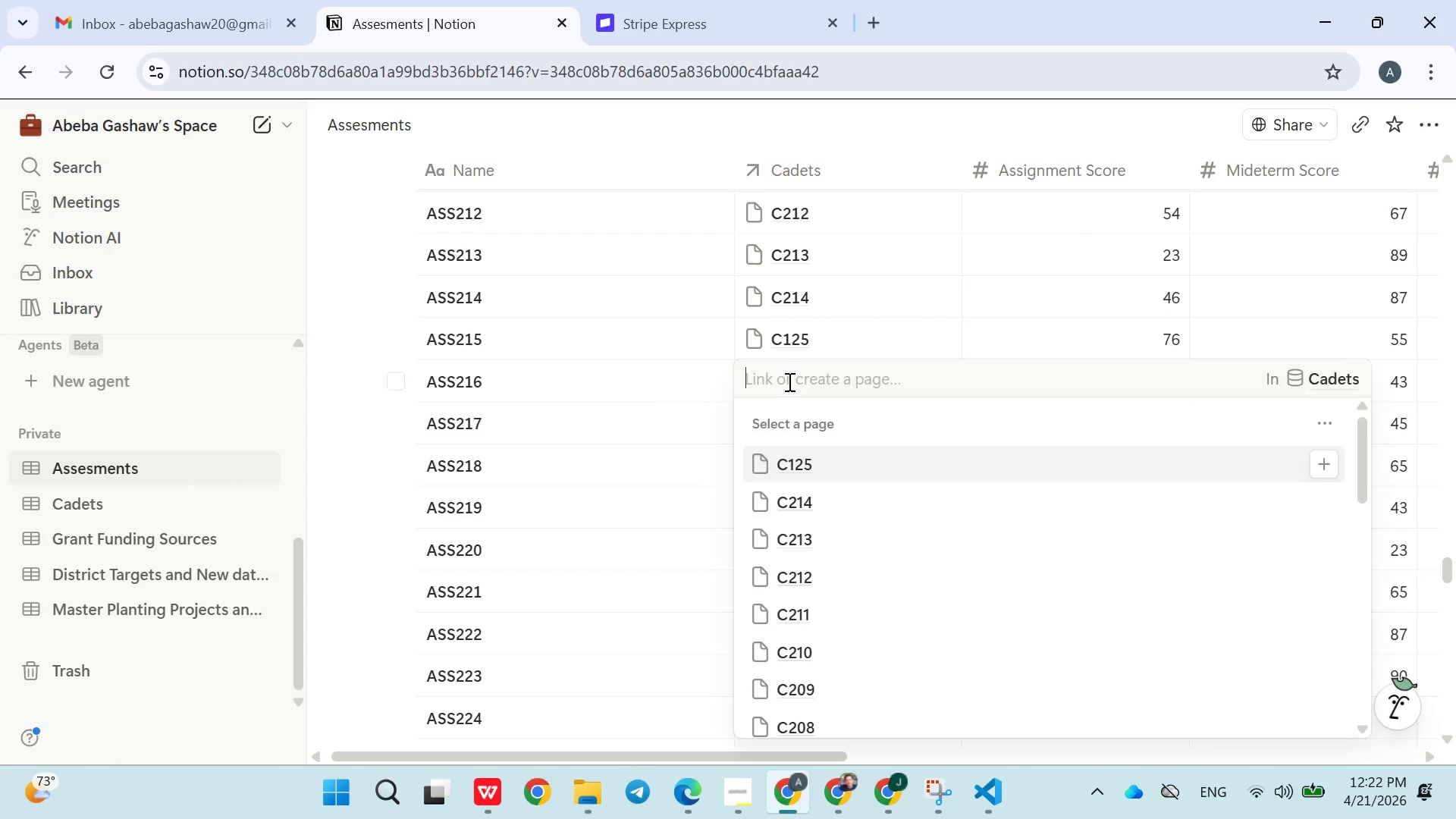 
type(C216)
 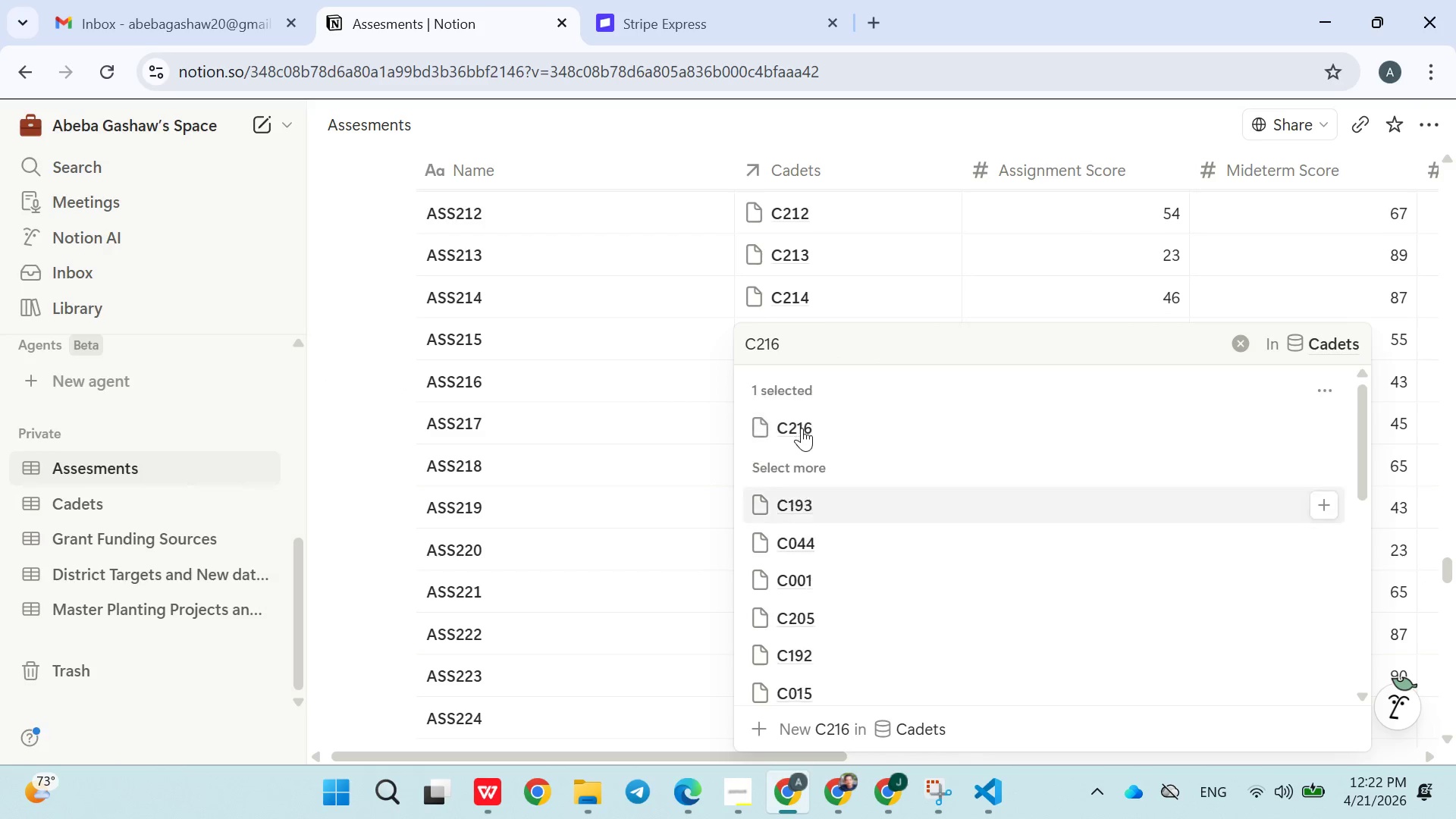 
double_click([696, 494])
 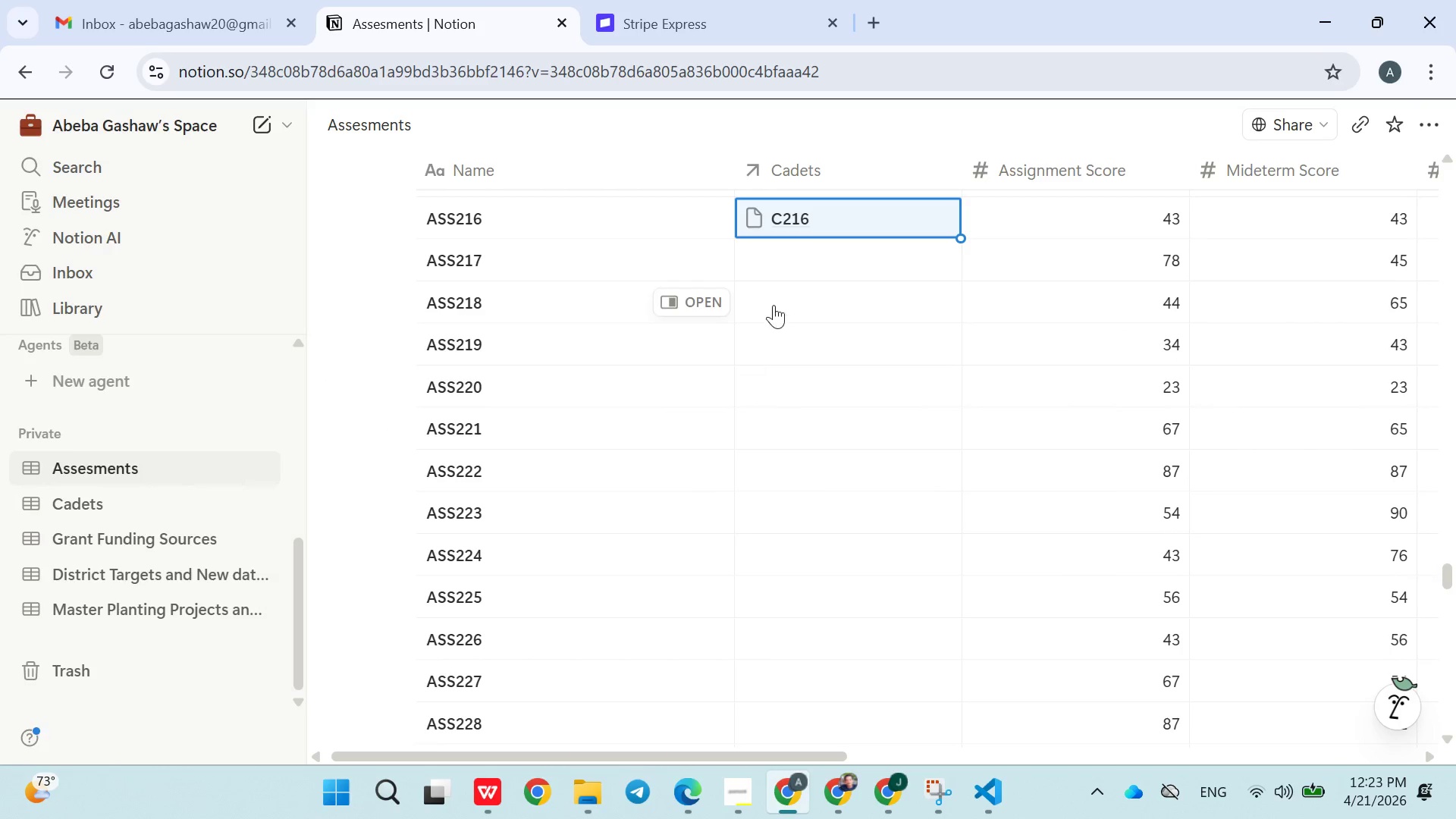 
left_click([778, 273])
 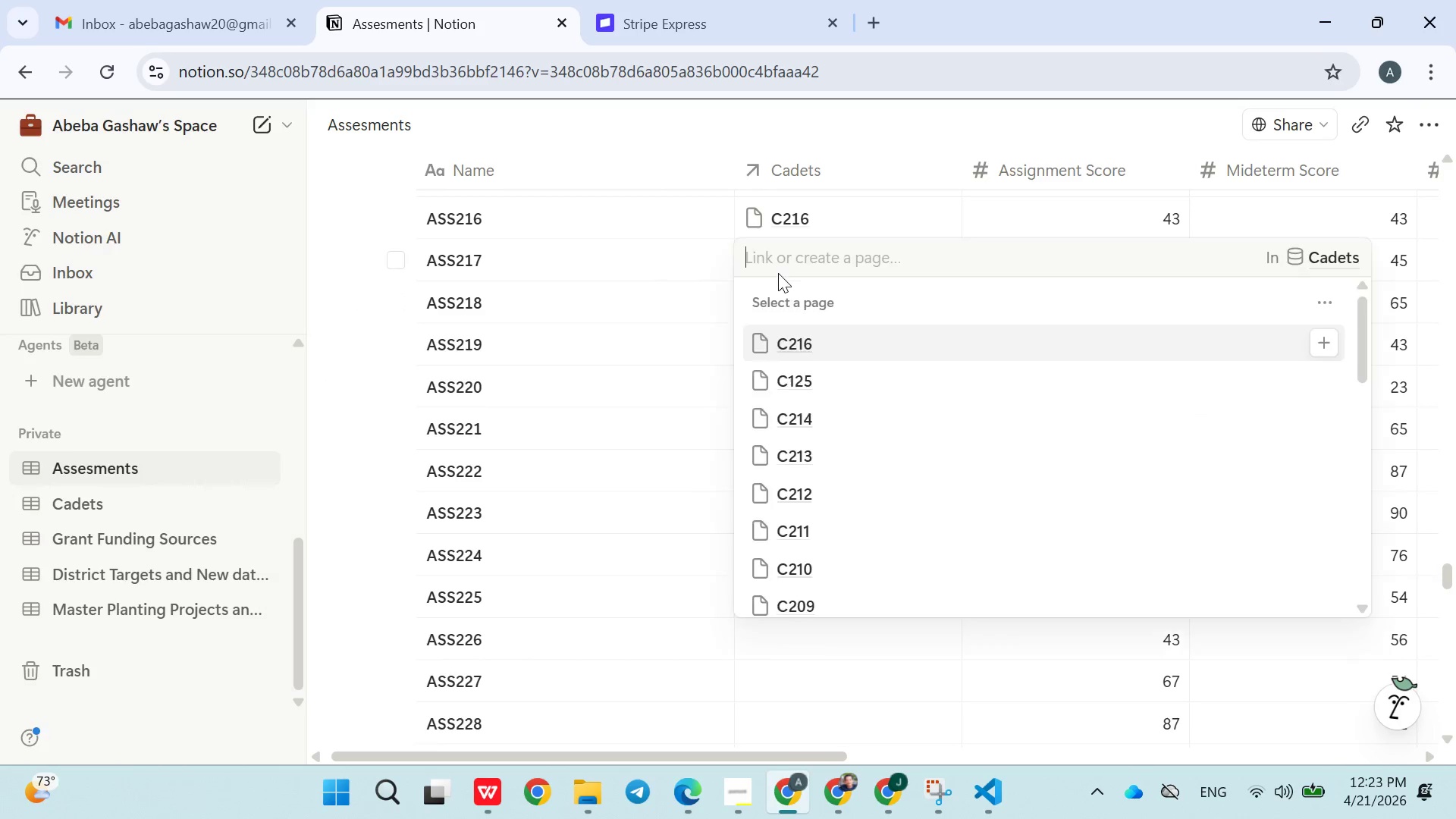 
type(C217)
 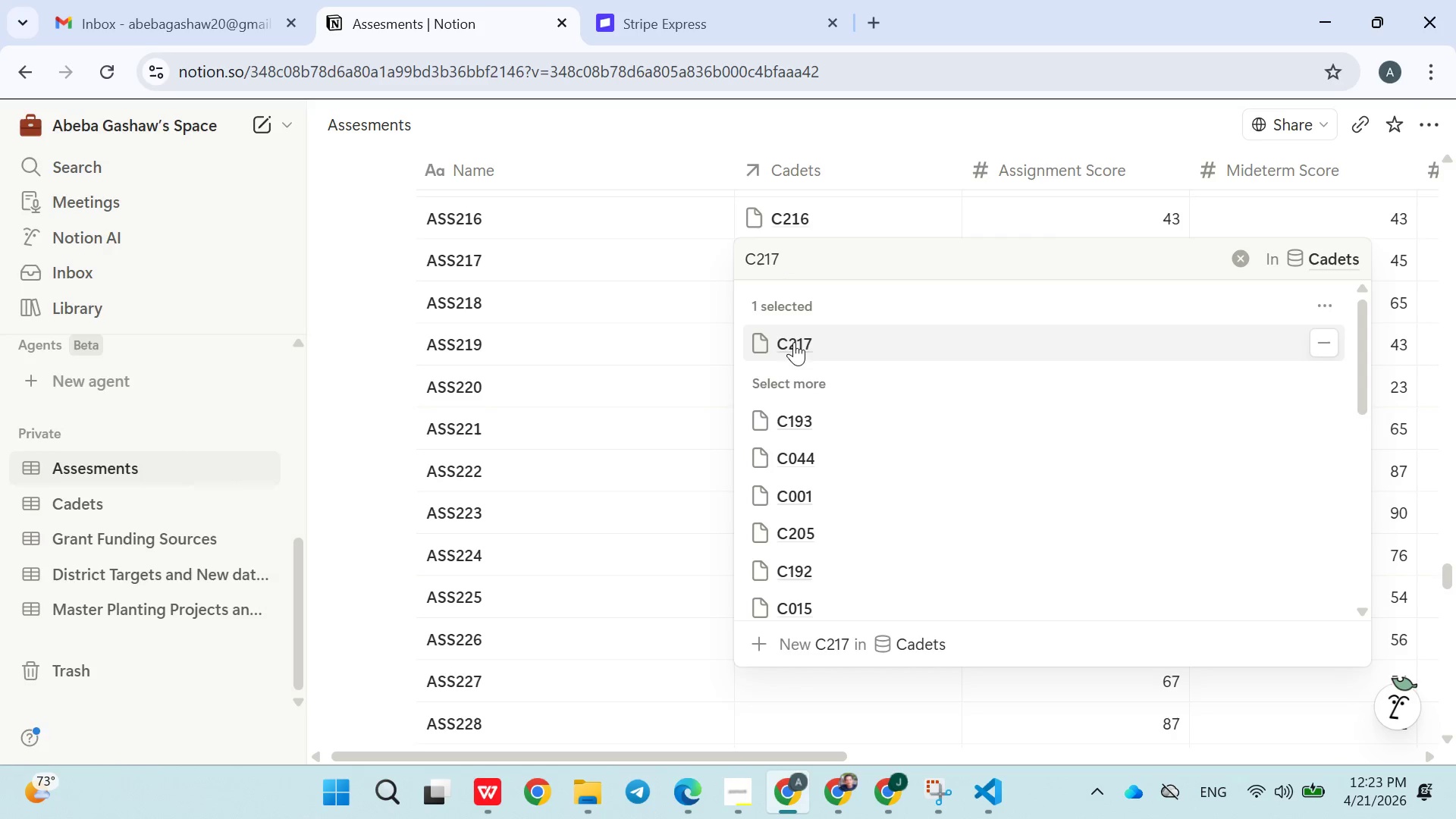 
double_click([627, 420])
 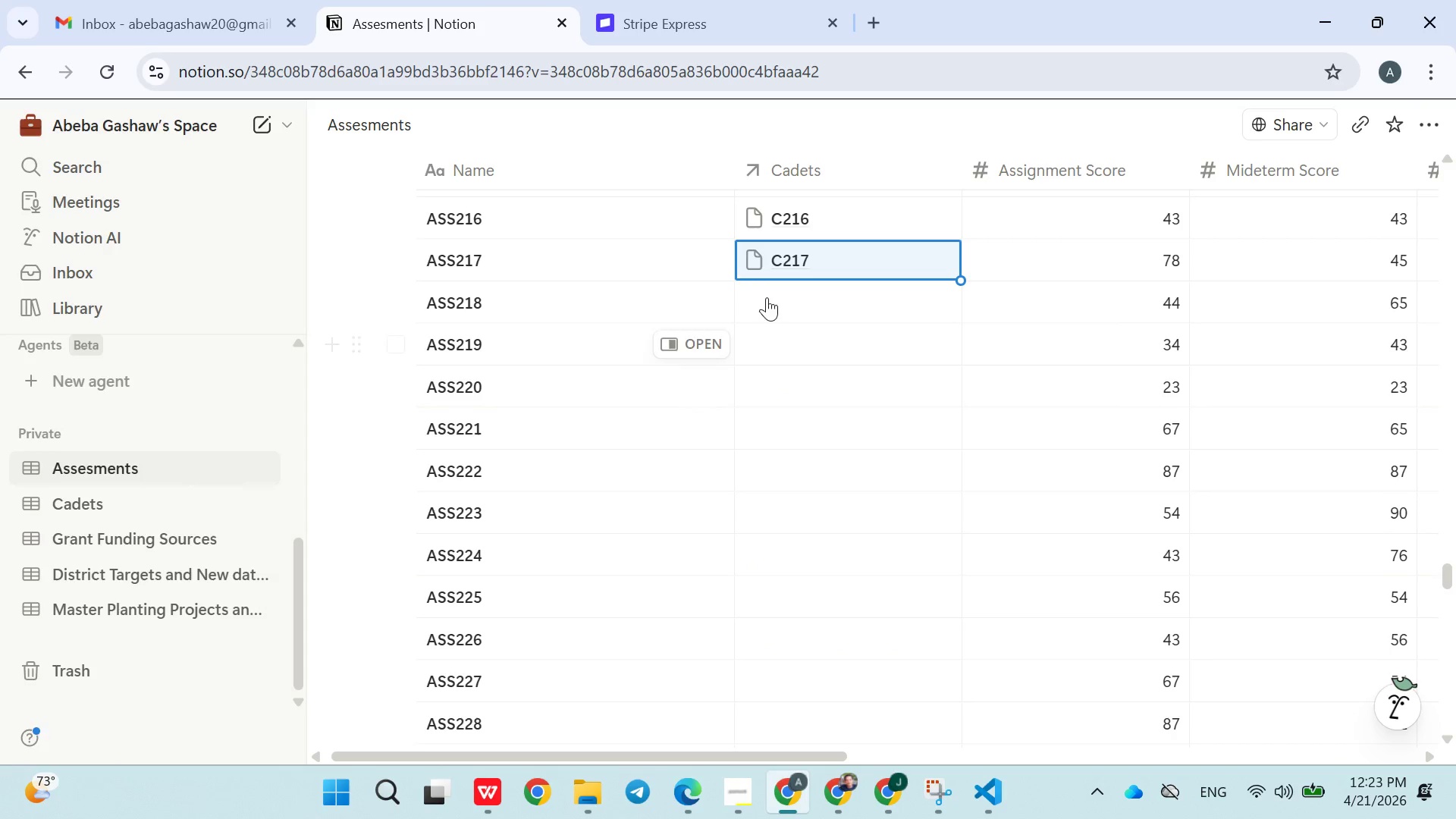 
left_click([784, 287])
 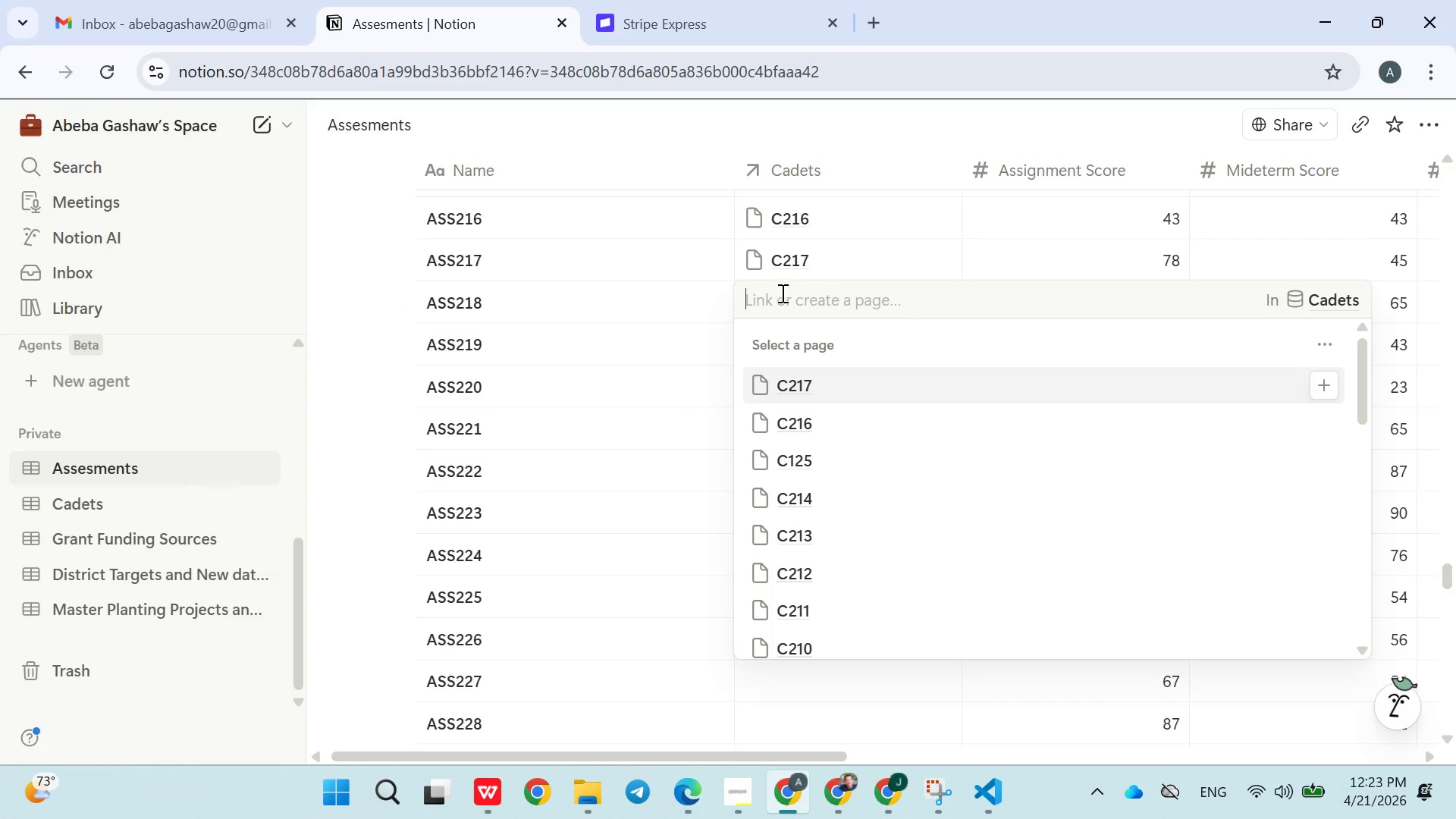 
left_click([627, 393])
 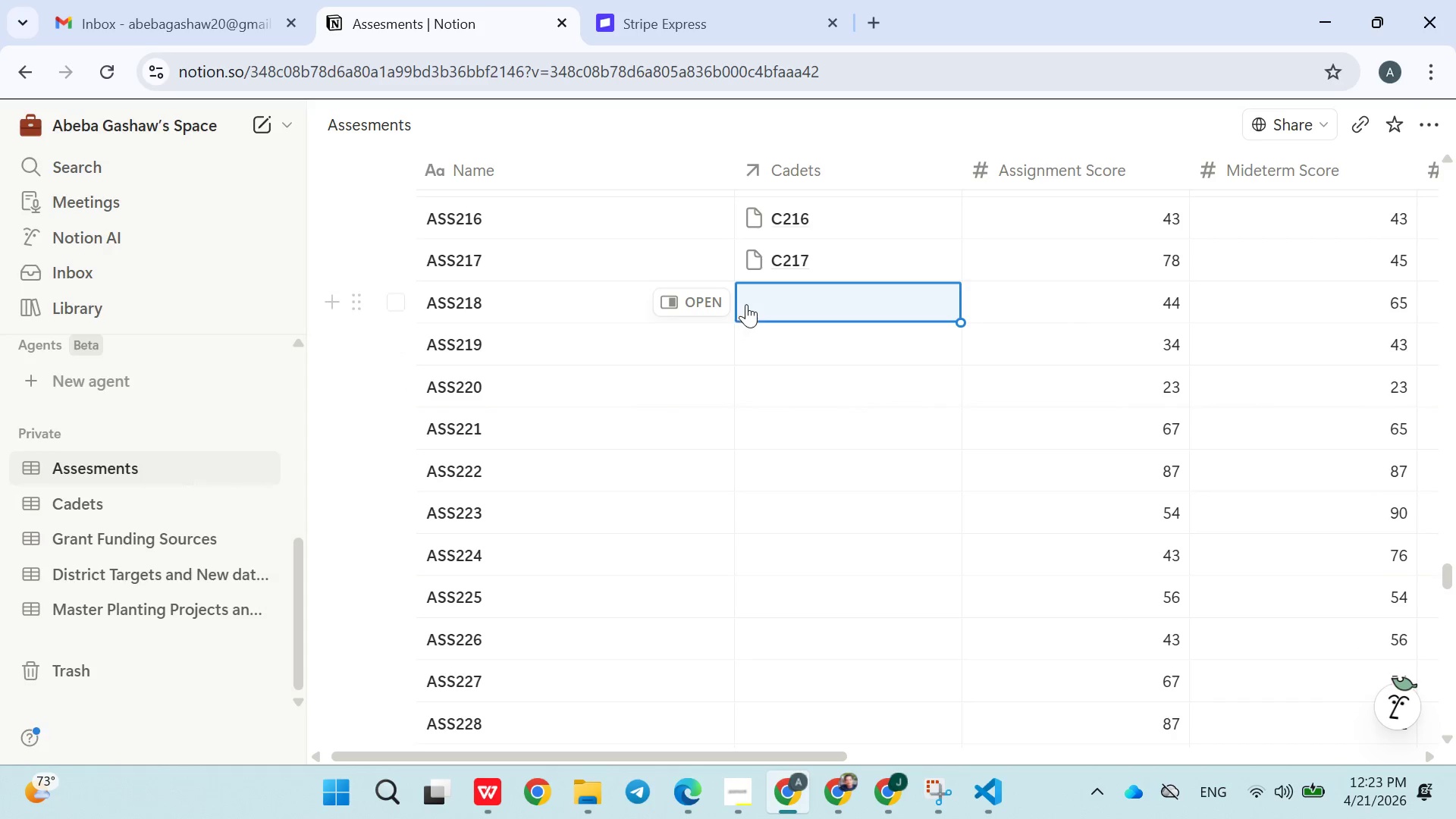 
left_click([765, 303])
 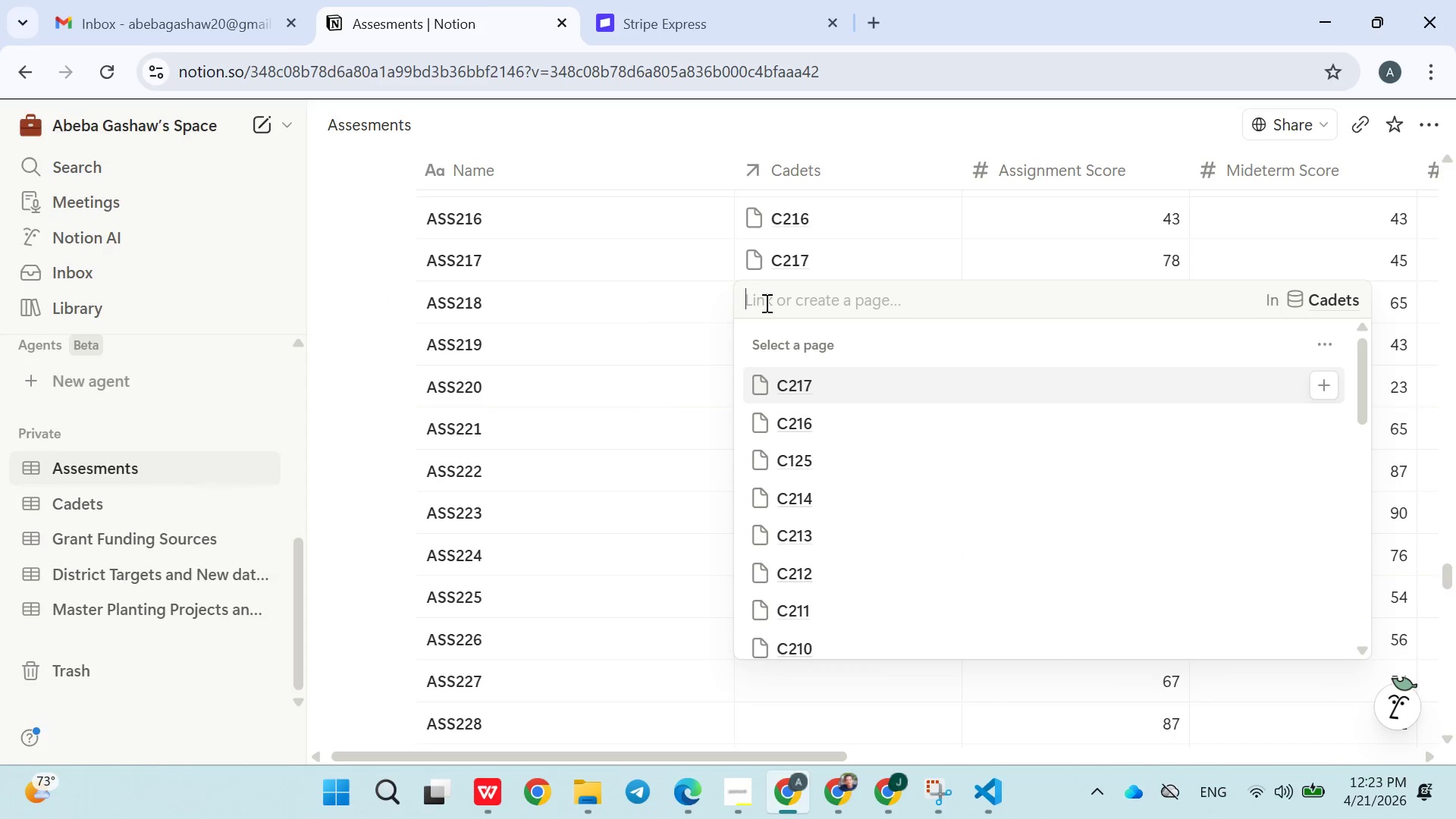 
type(C28)
 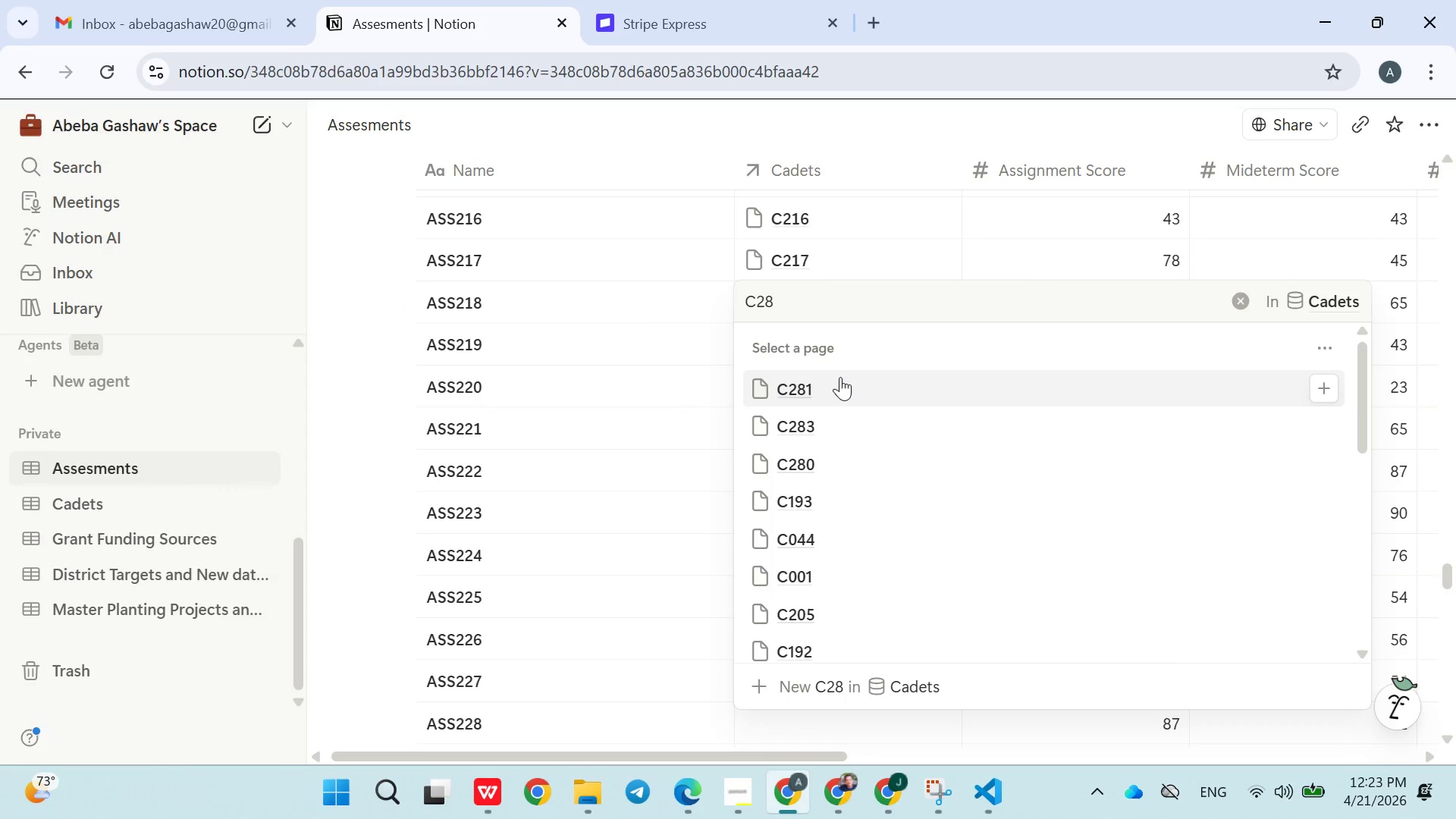 
key(Backspace)
type(18)
 